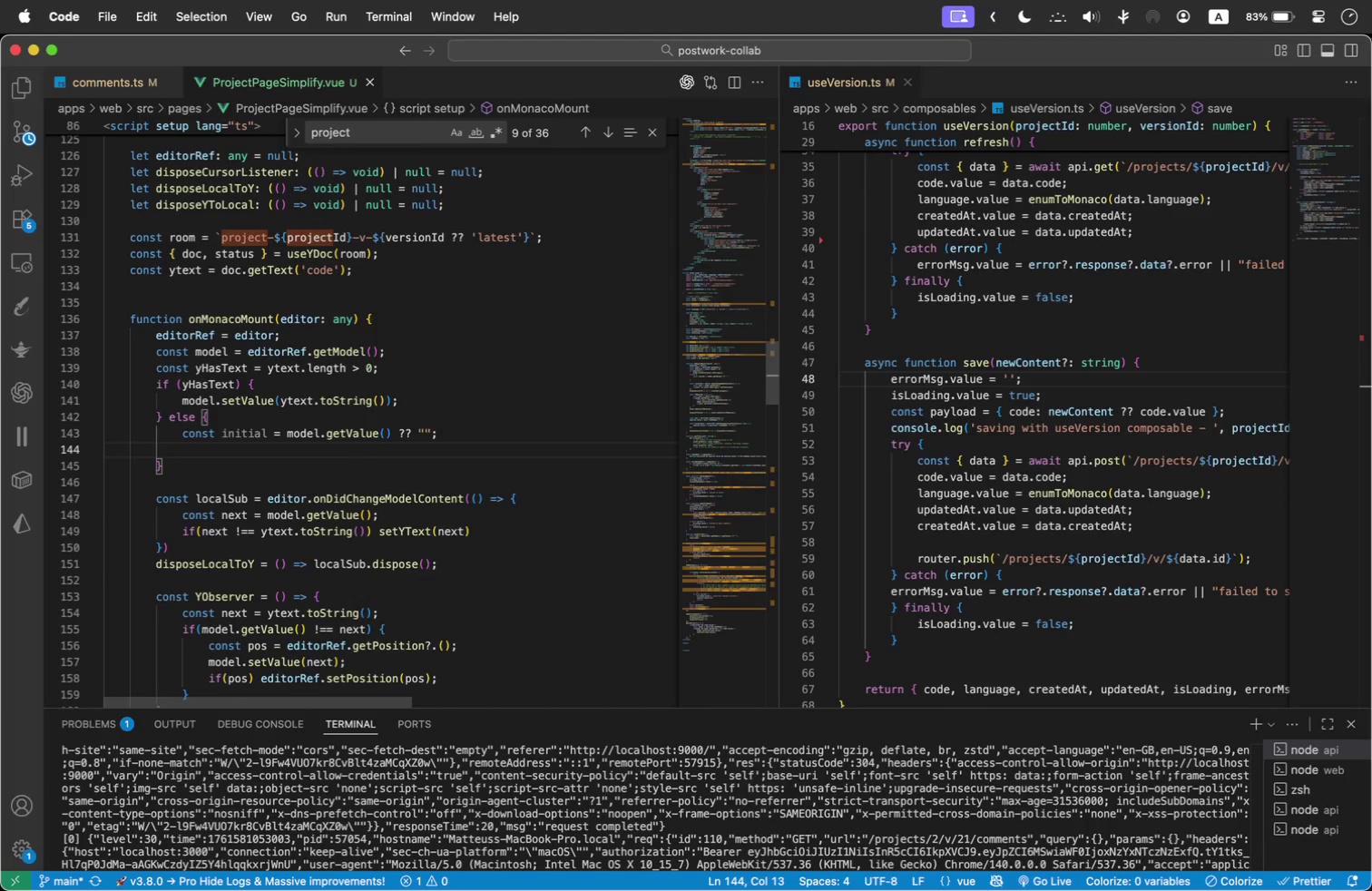 
type(setY)
 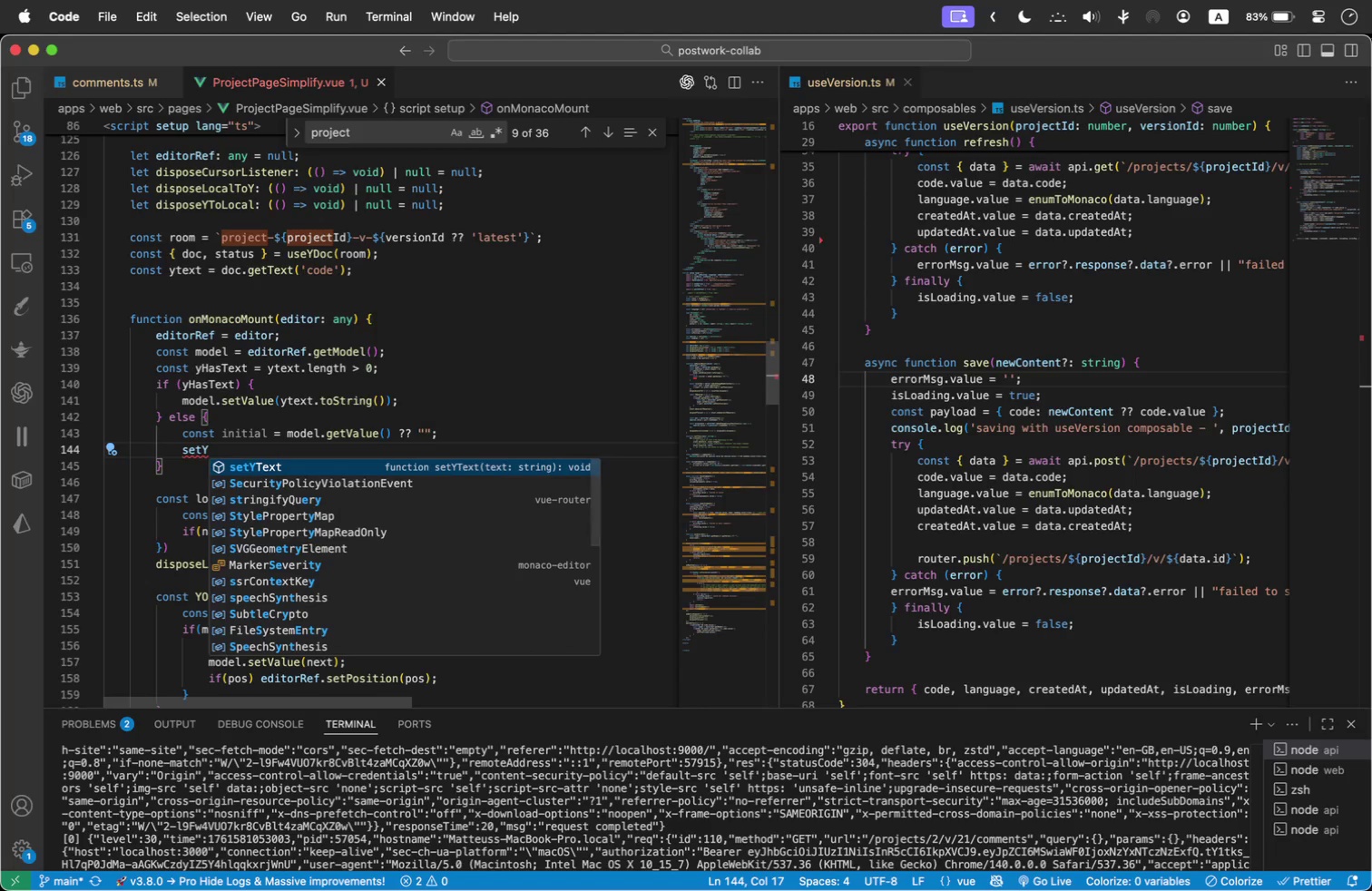 
key(Enter)
 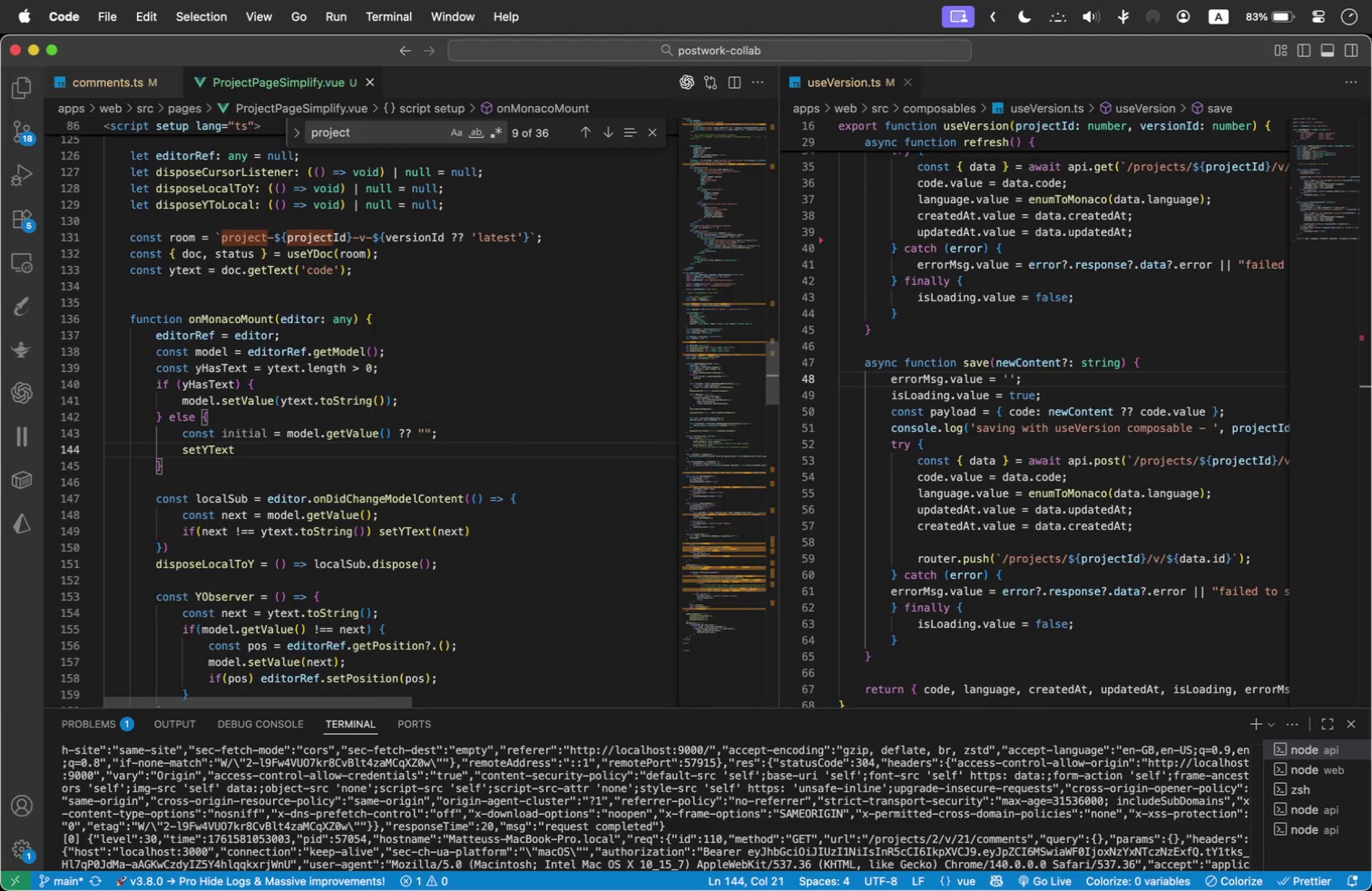 
type((initi)
 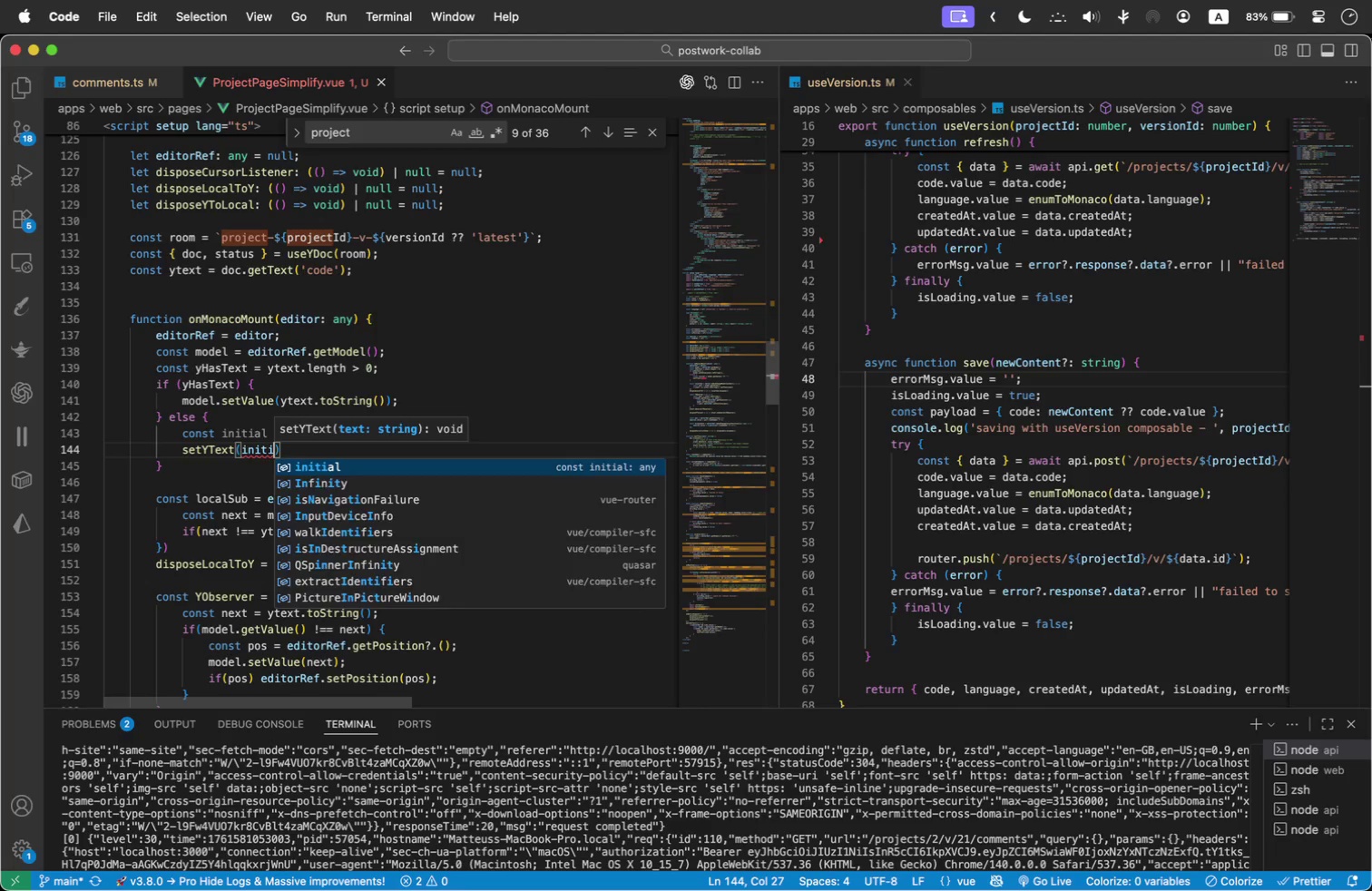 
key(Enter)
 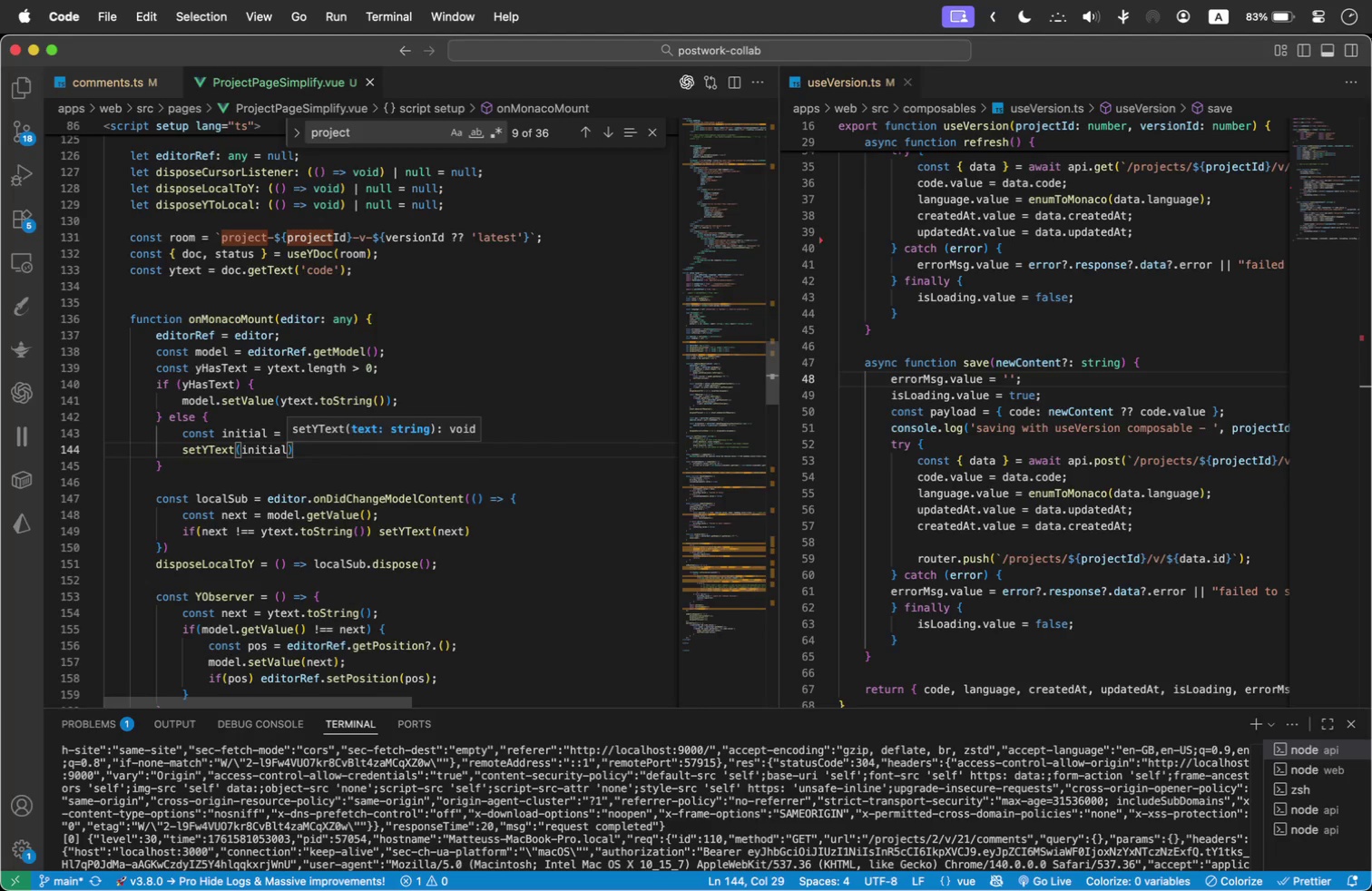 
key(ArrowRight)
 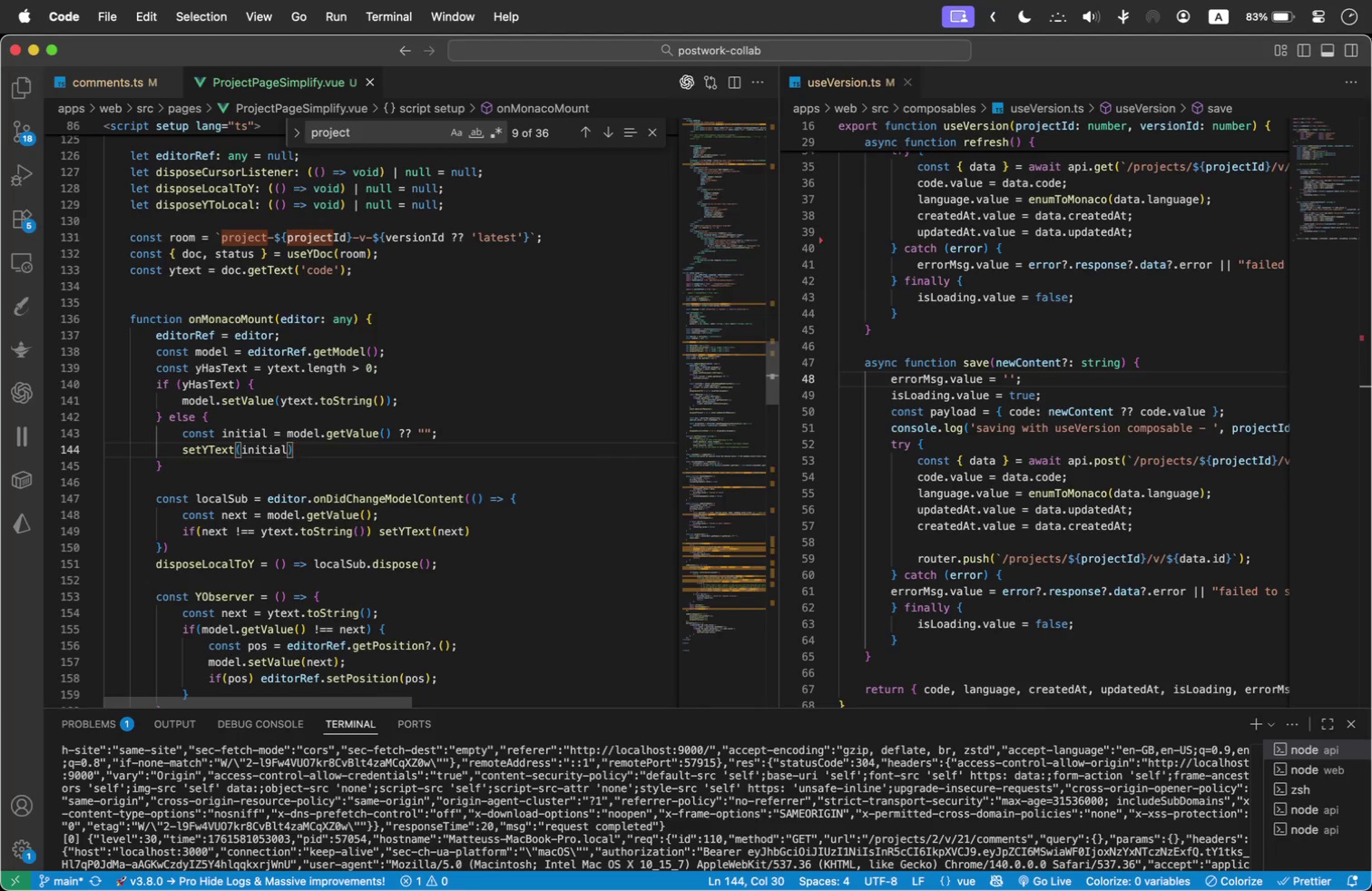 
key(Semicolon)
 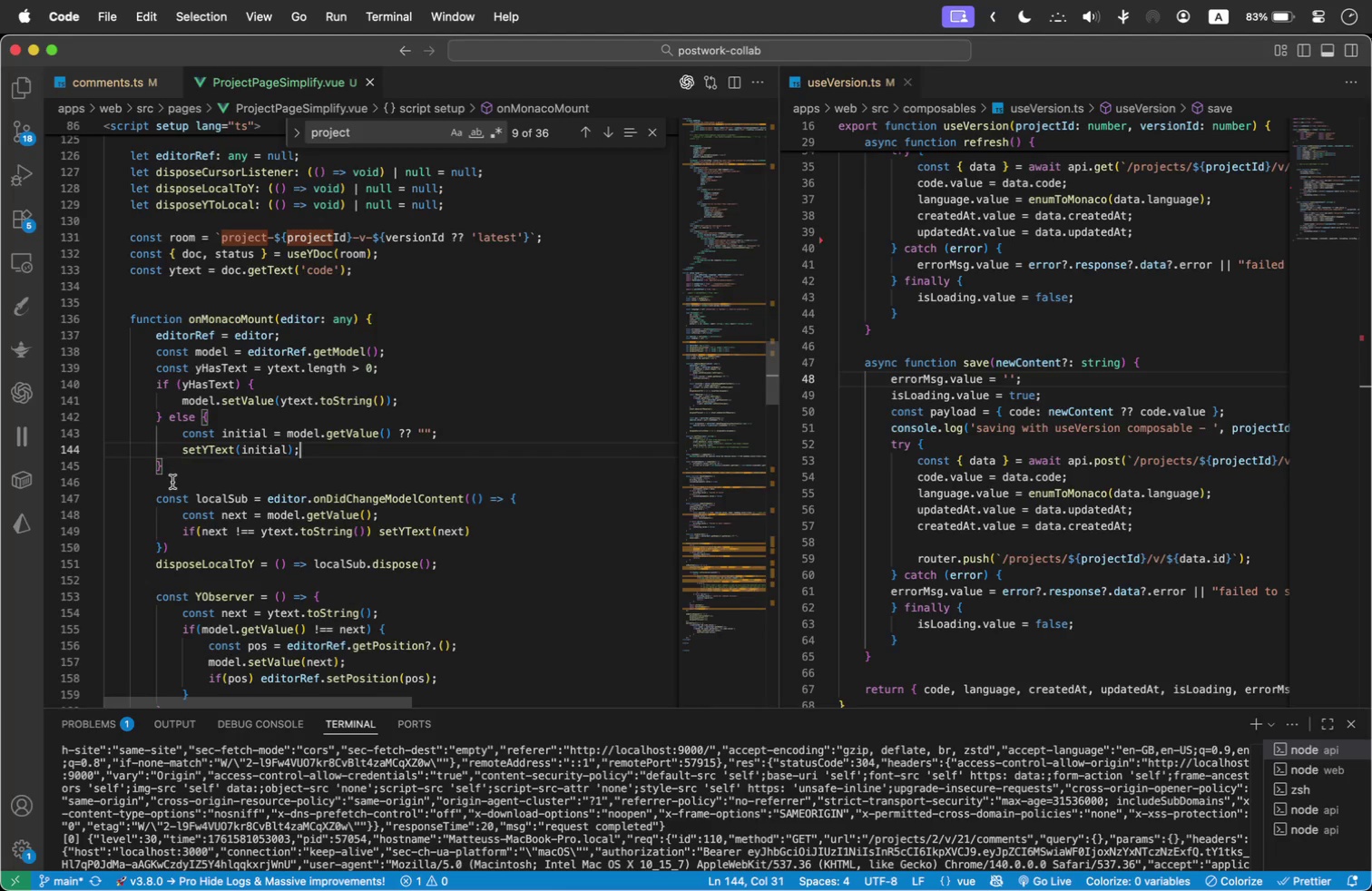 
left_click([174, 486])
 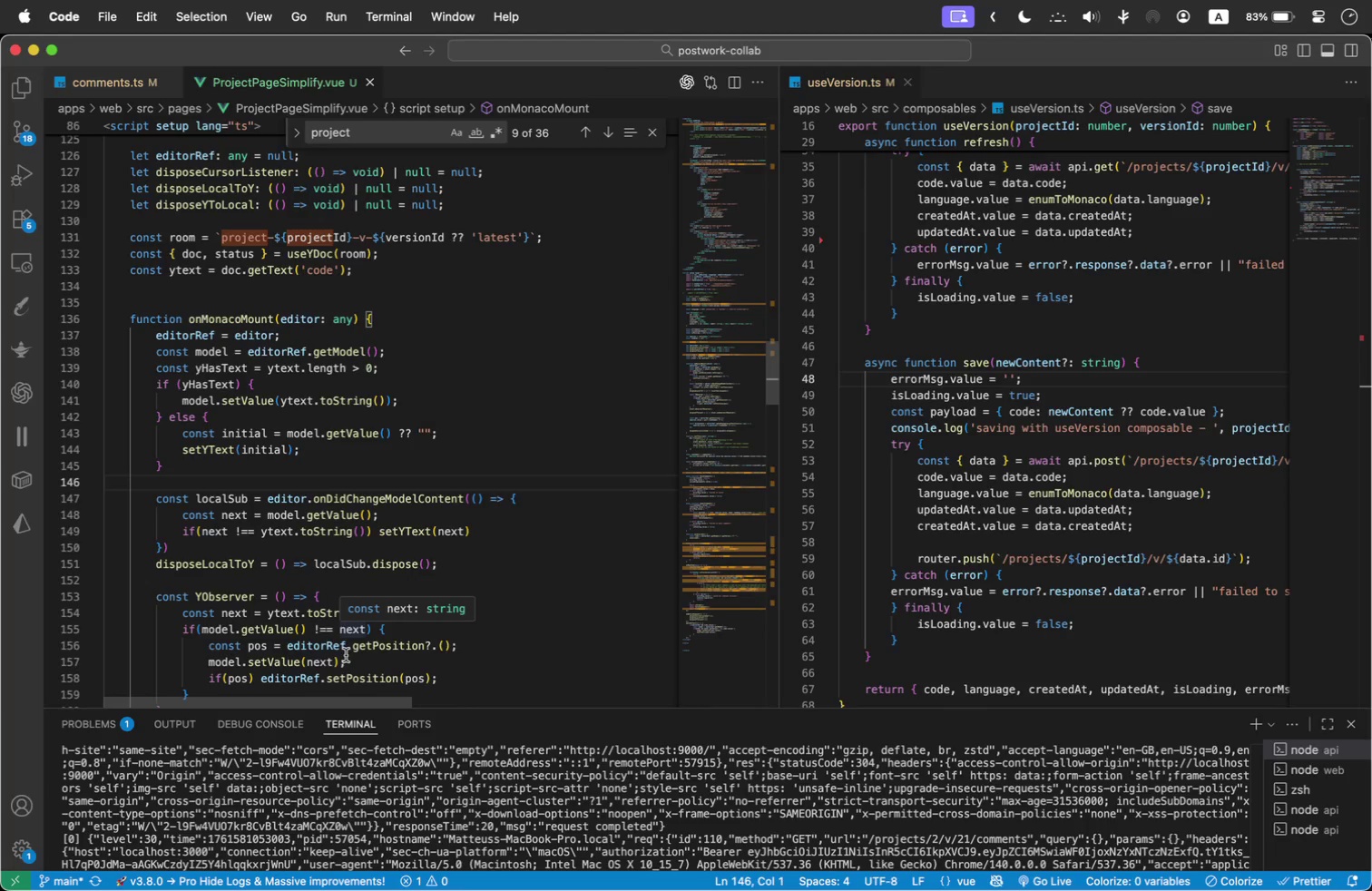 
wait(31.71)
 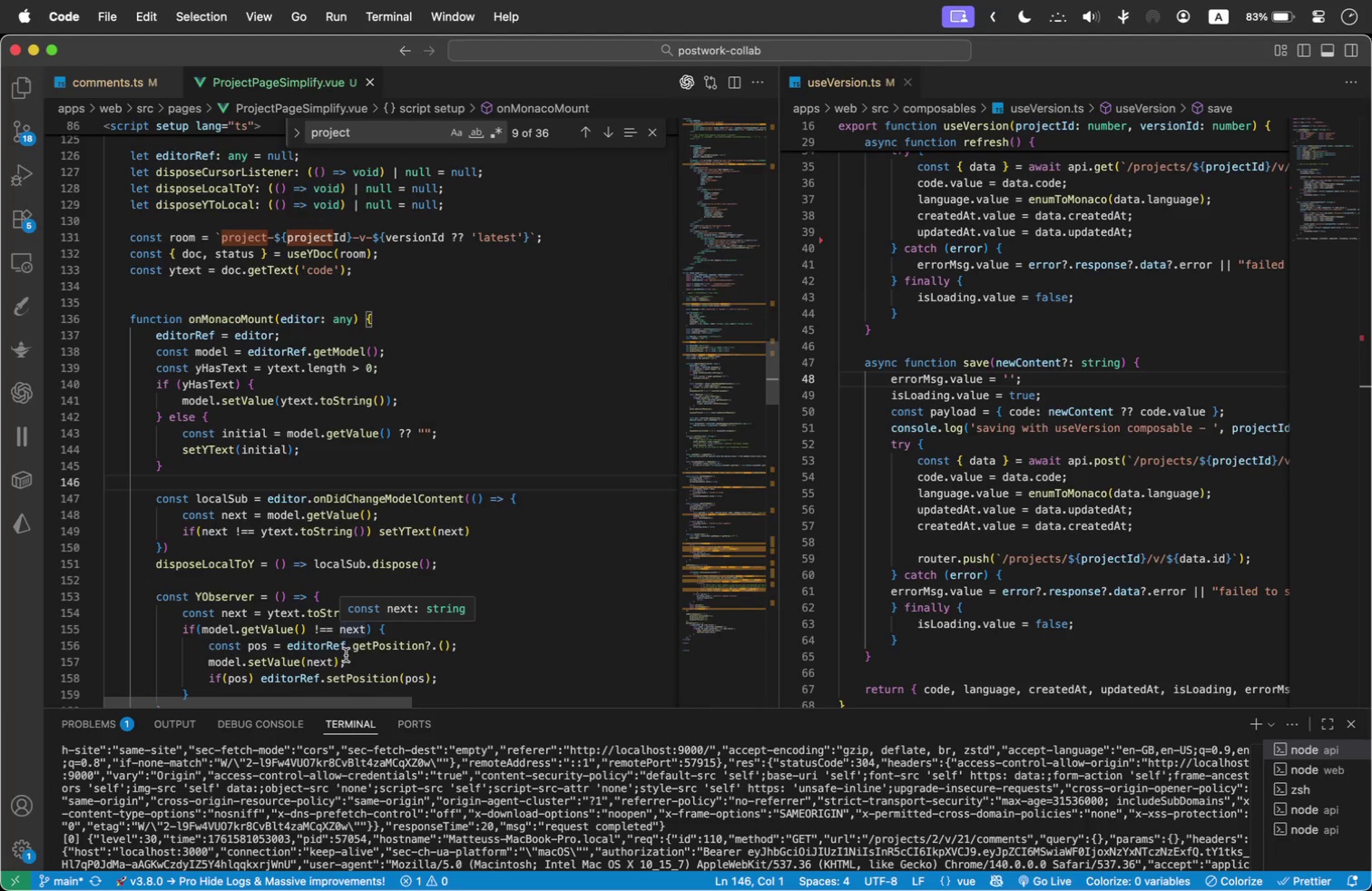 
scroll: coordinate [340, 664], scroll_direction: down, amount: 1.0
 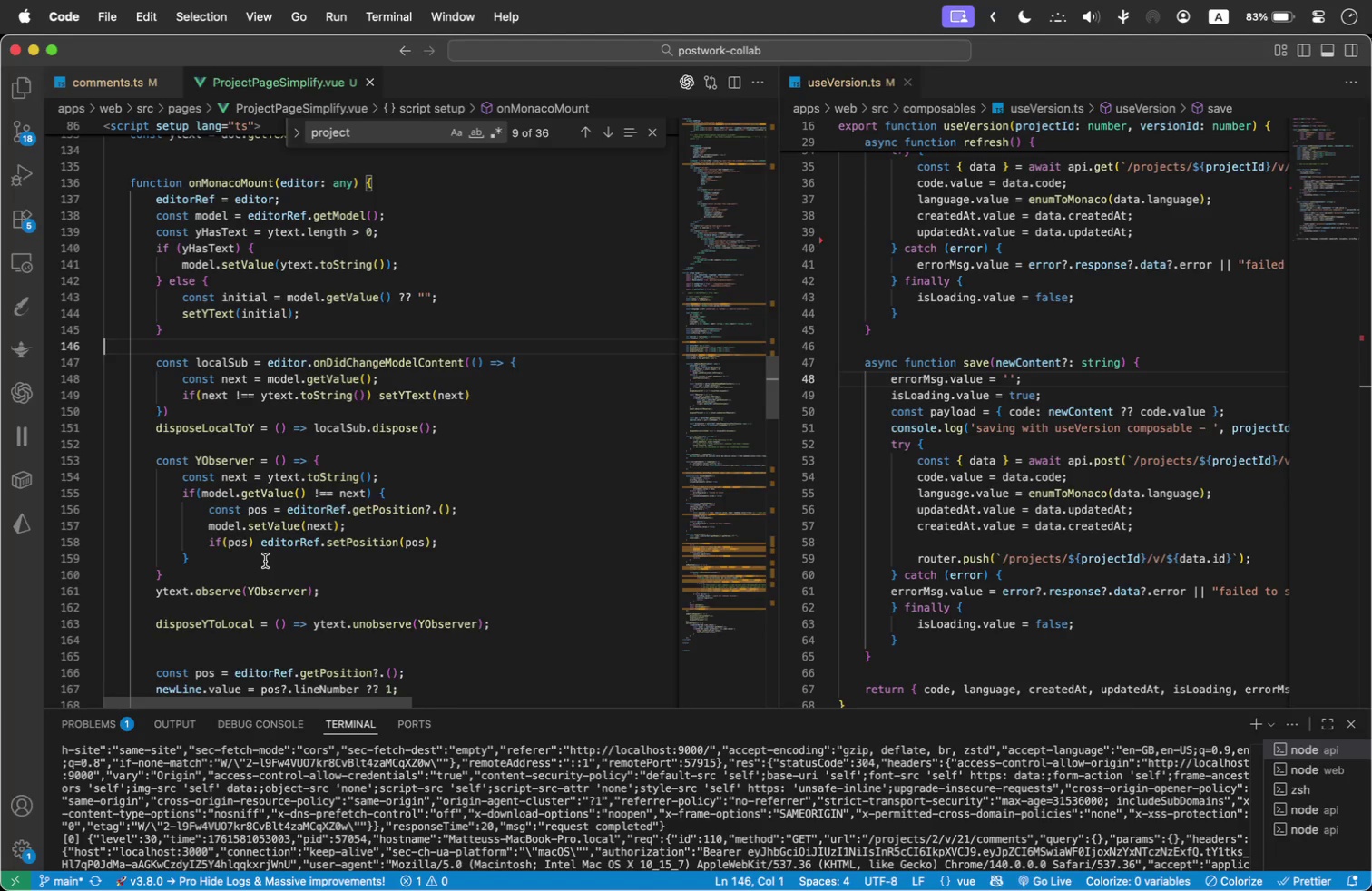 
left_click([240, 580])
 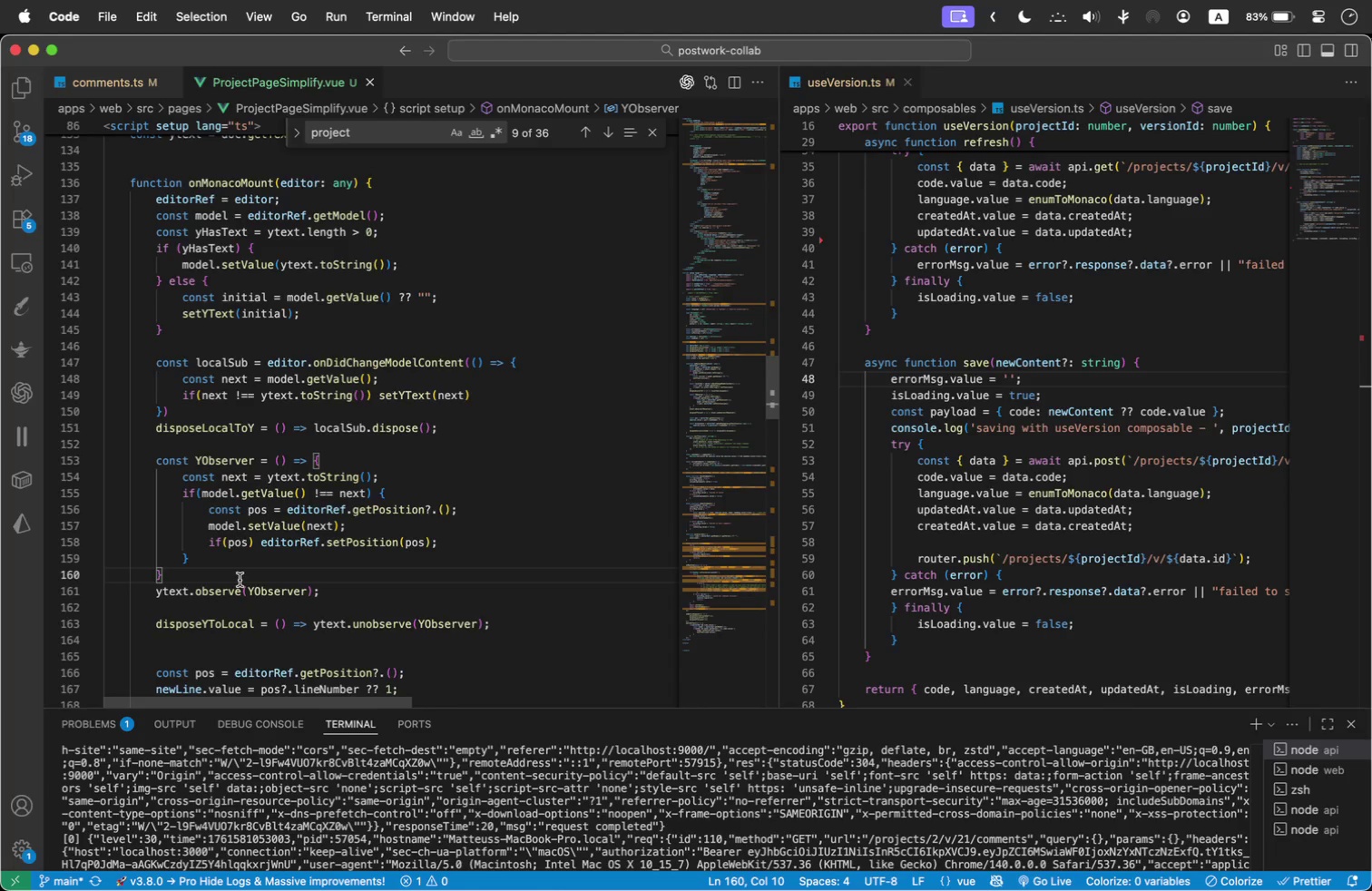 
wait(6.08)
 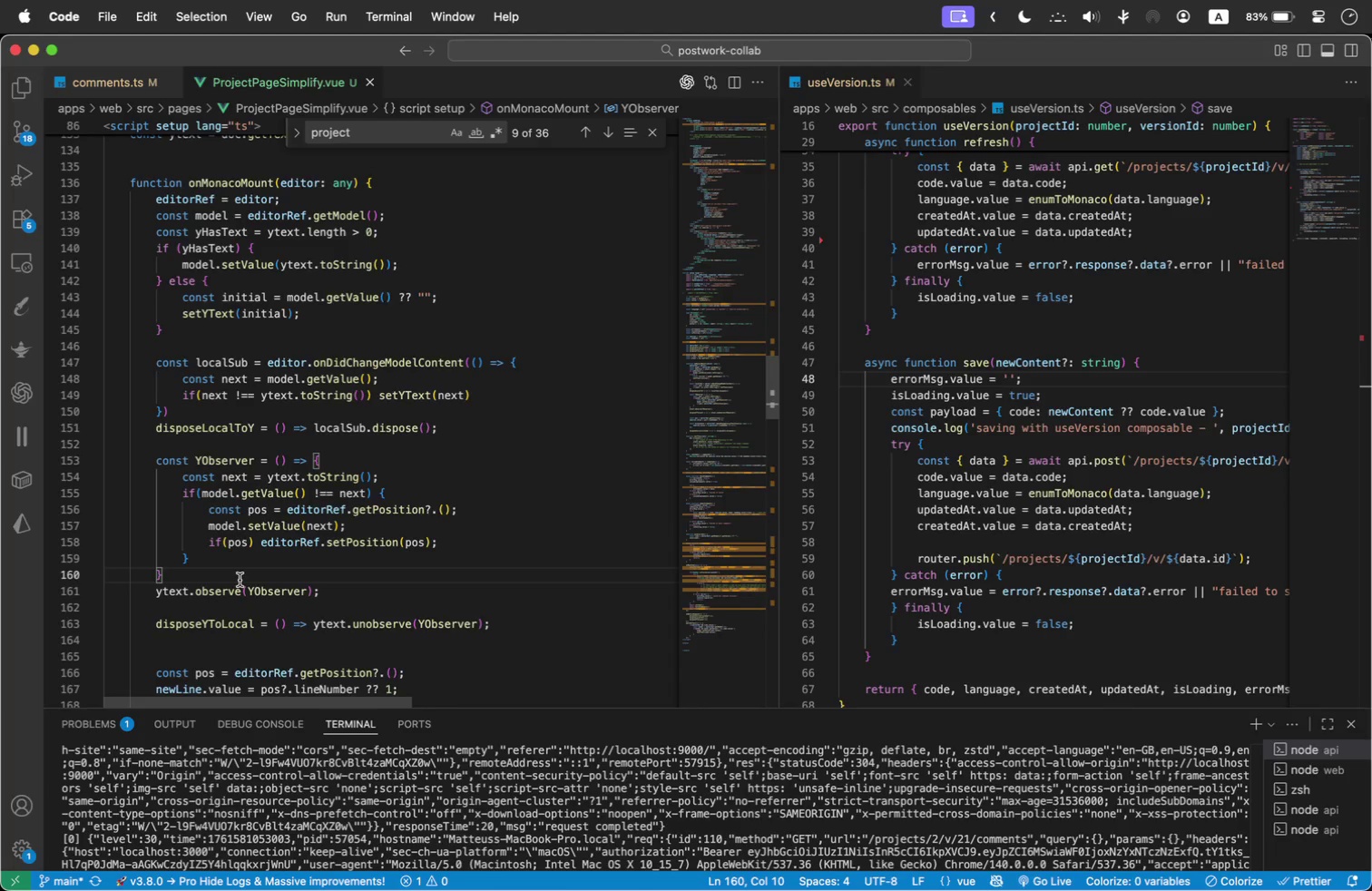 
scroll: coordinate [240, 580], scroll_direction: down, amount: 1.0
 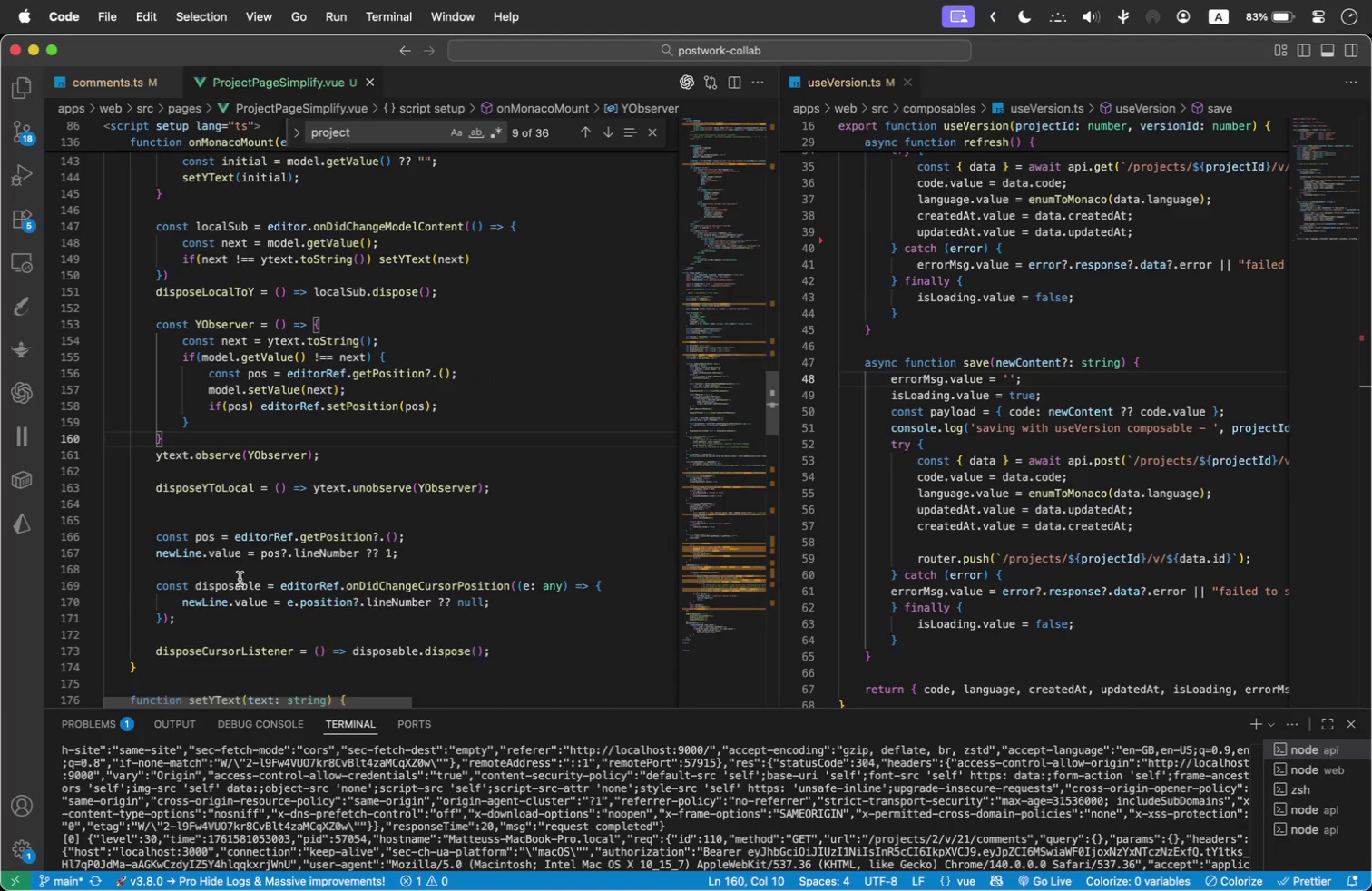 
mouse_move([261, 443])
 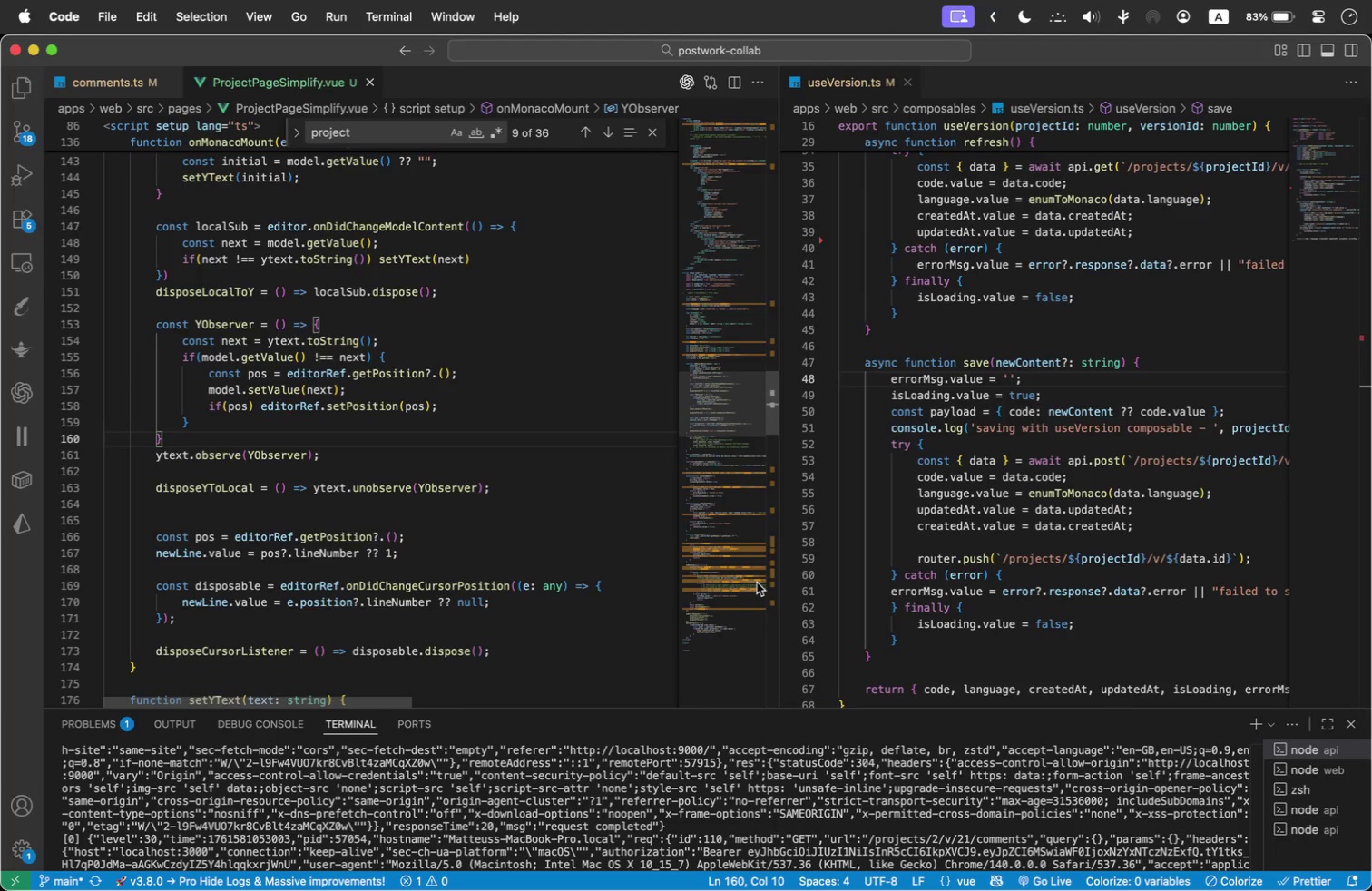 
key(Semicolon)
 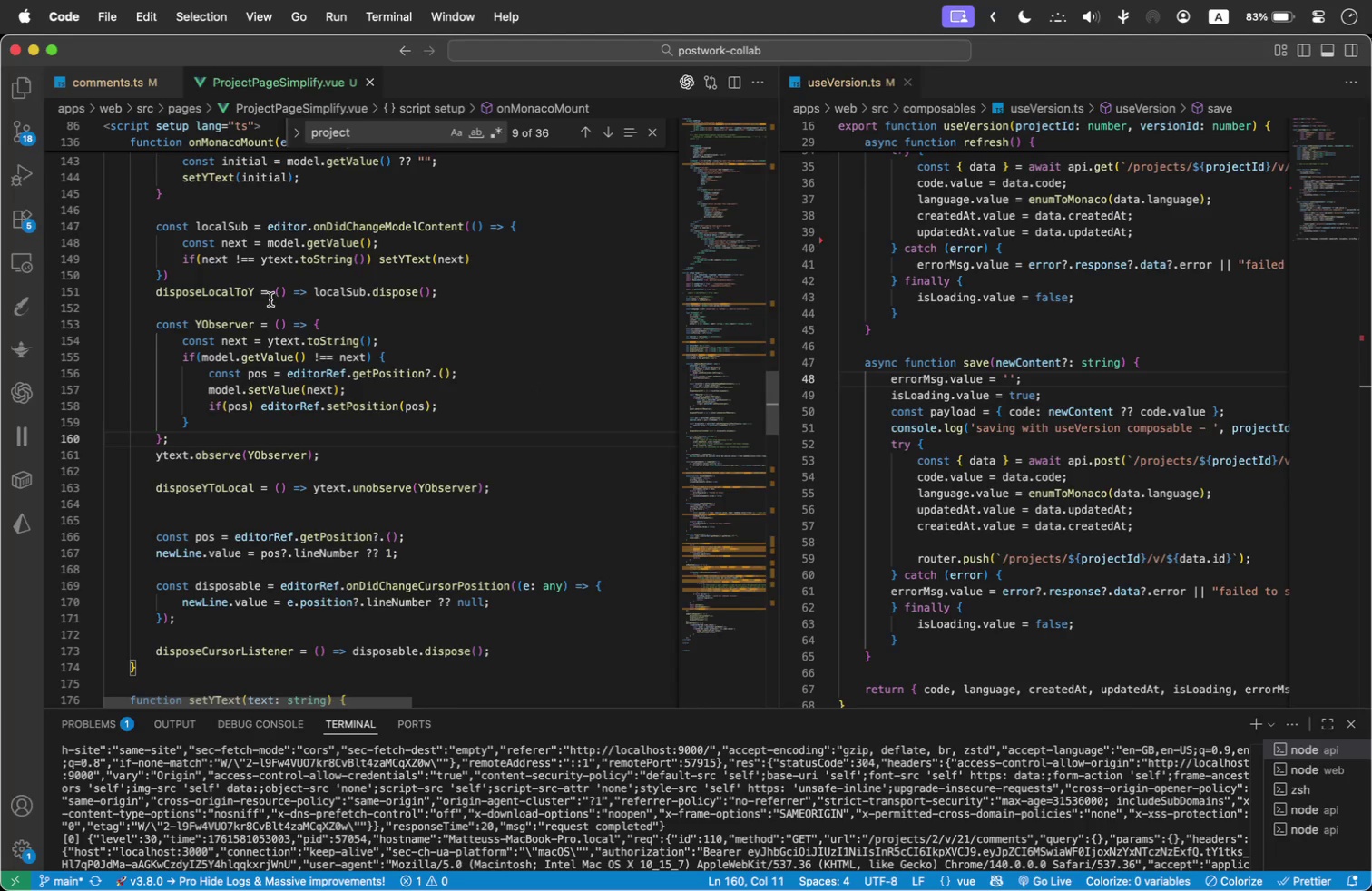 
left_click([249, 278])
 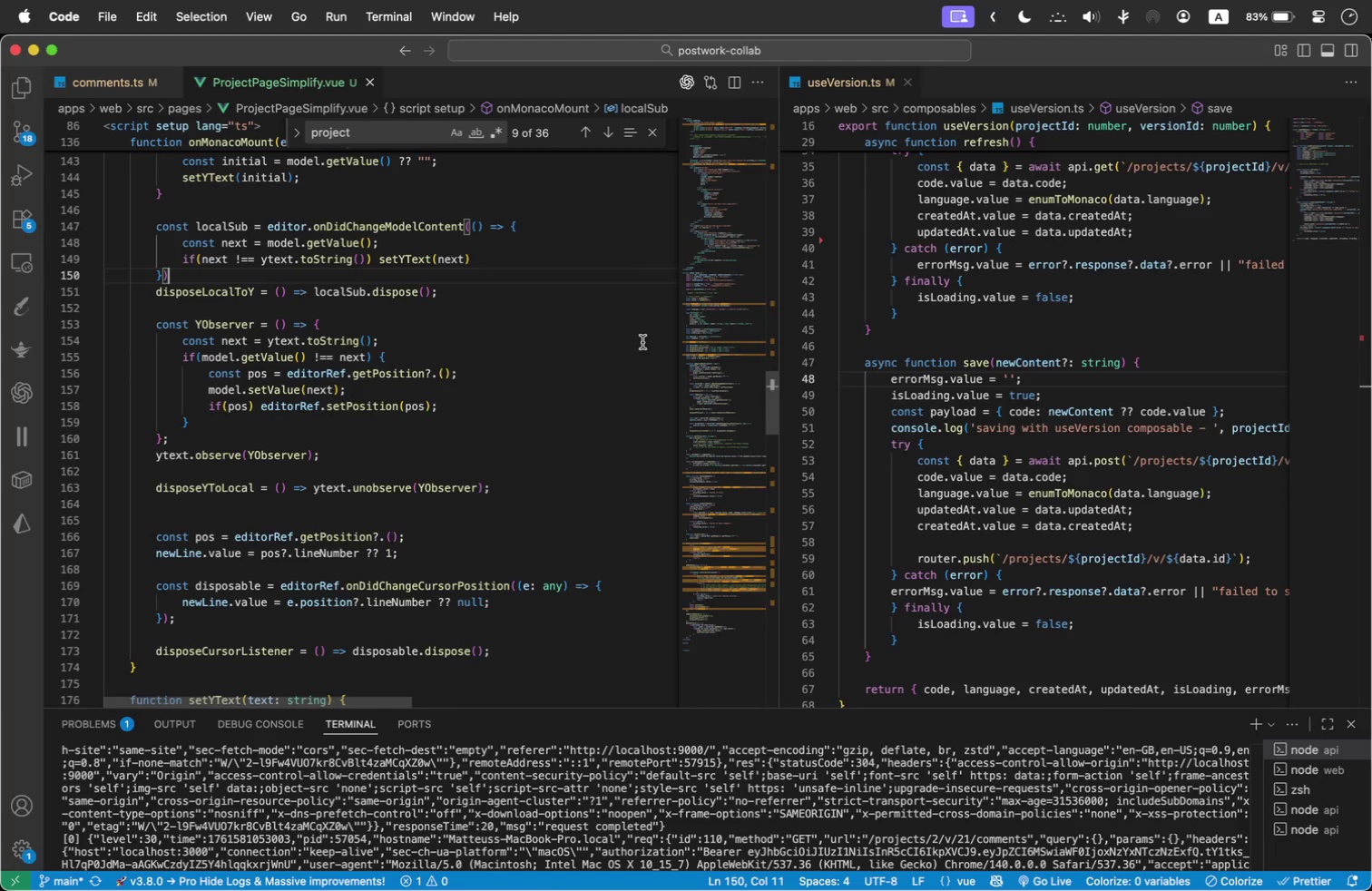 
key(Semicolon)
 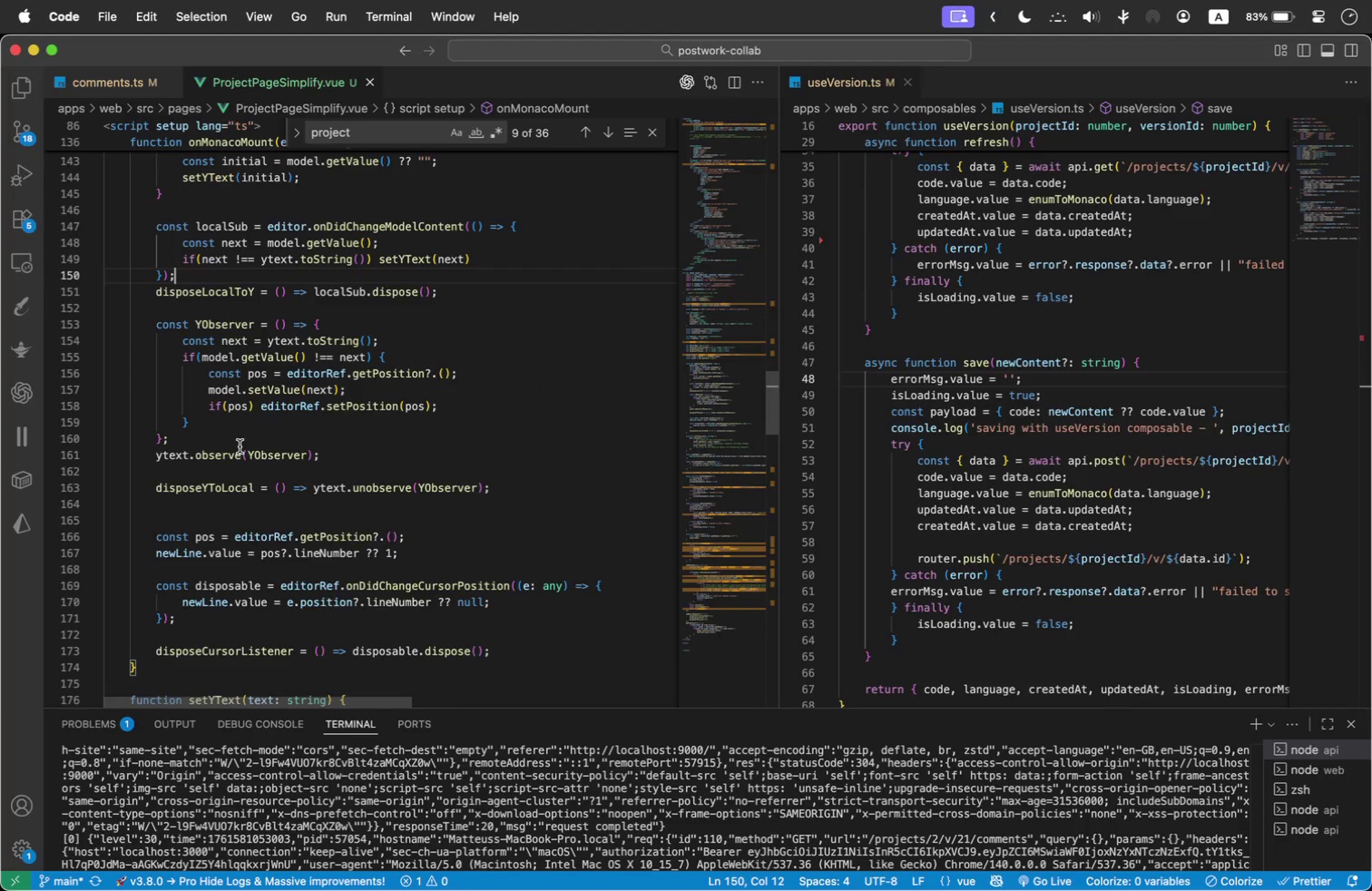 
left_click([242, 441])
 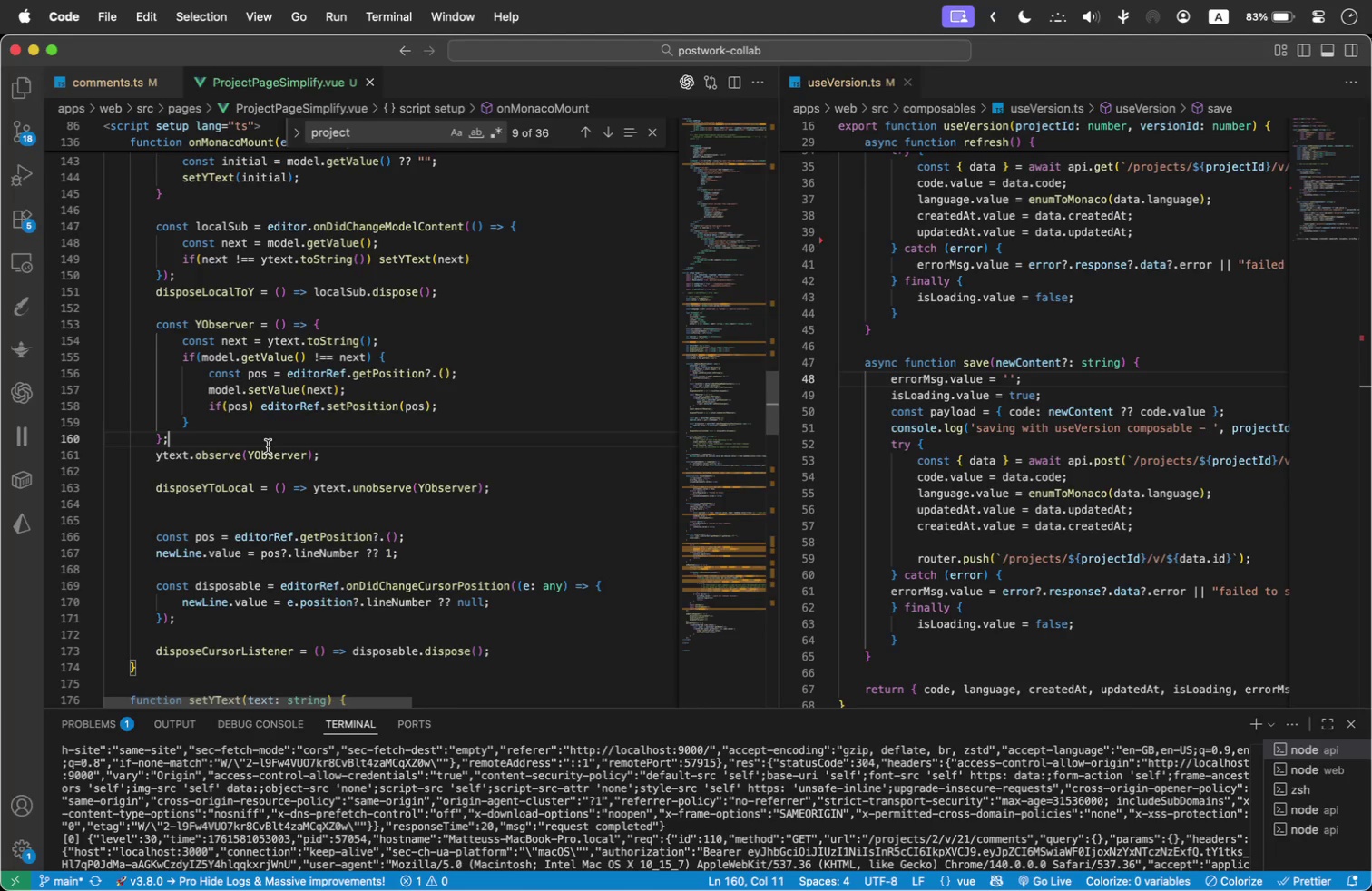 
key(Enter)
 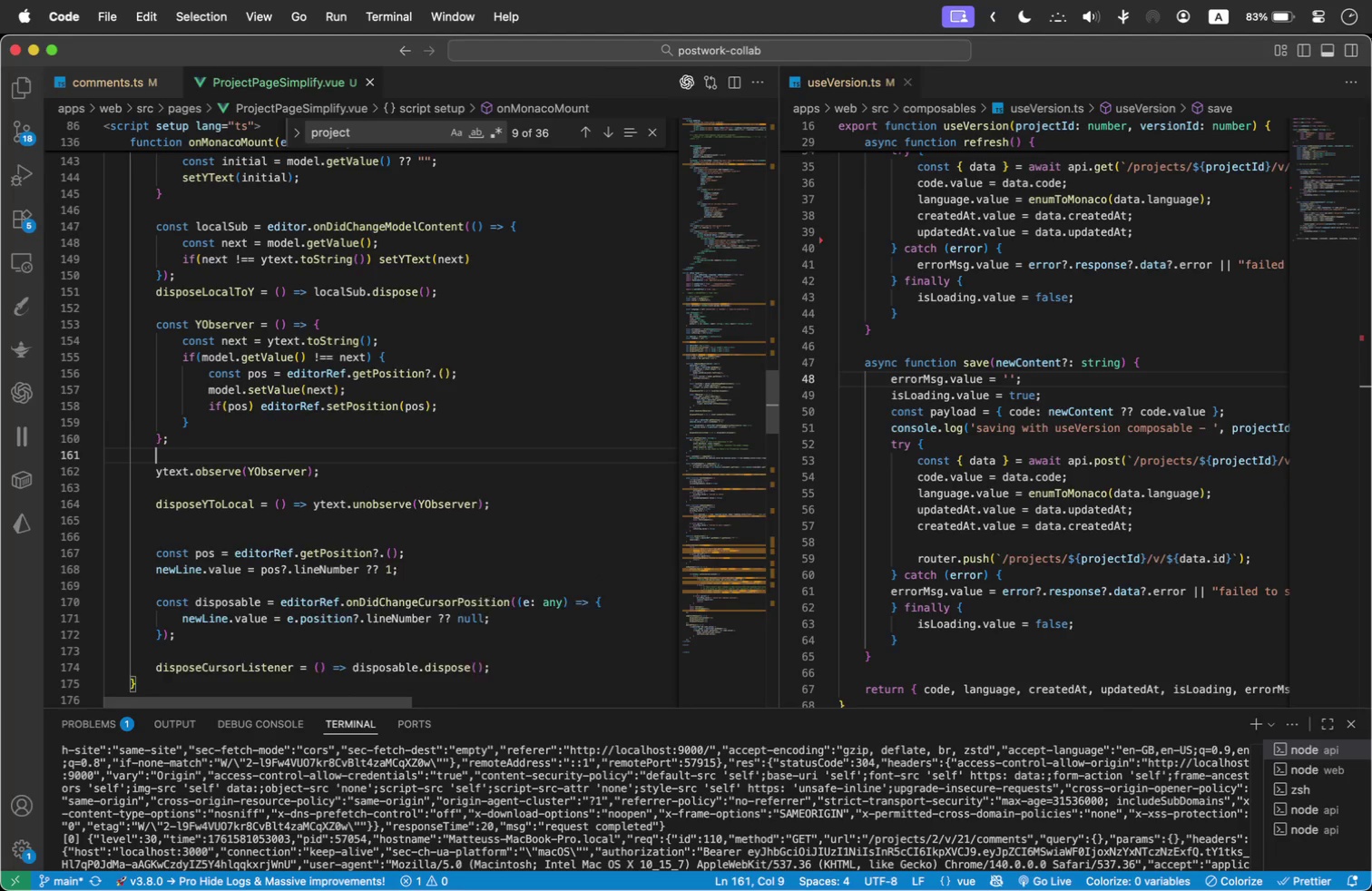 
key(Enter)
 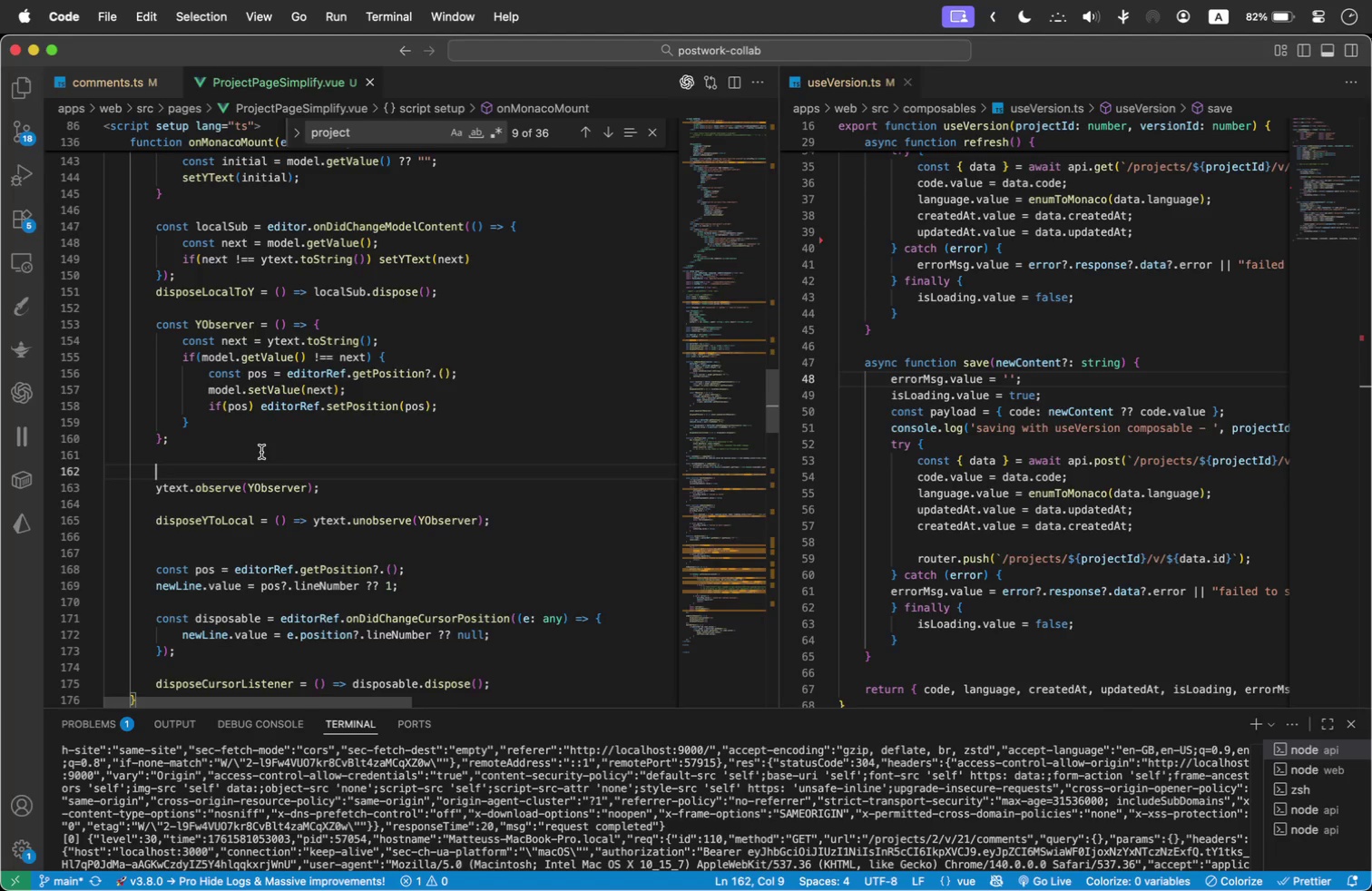 
wait(23.0)
 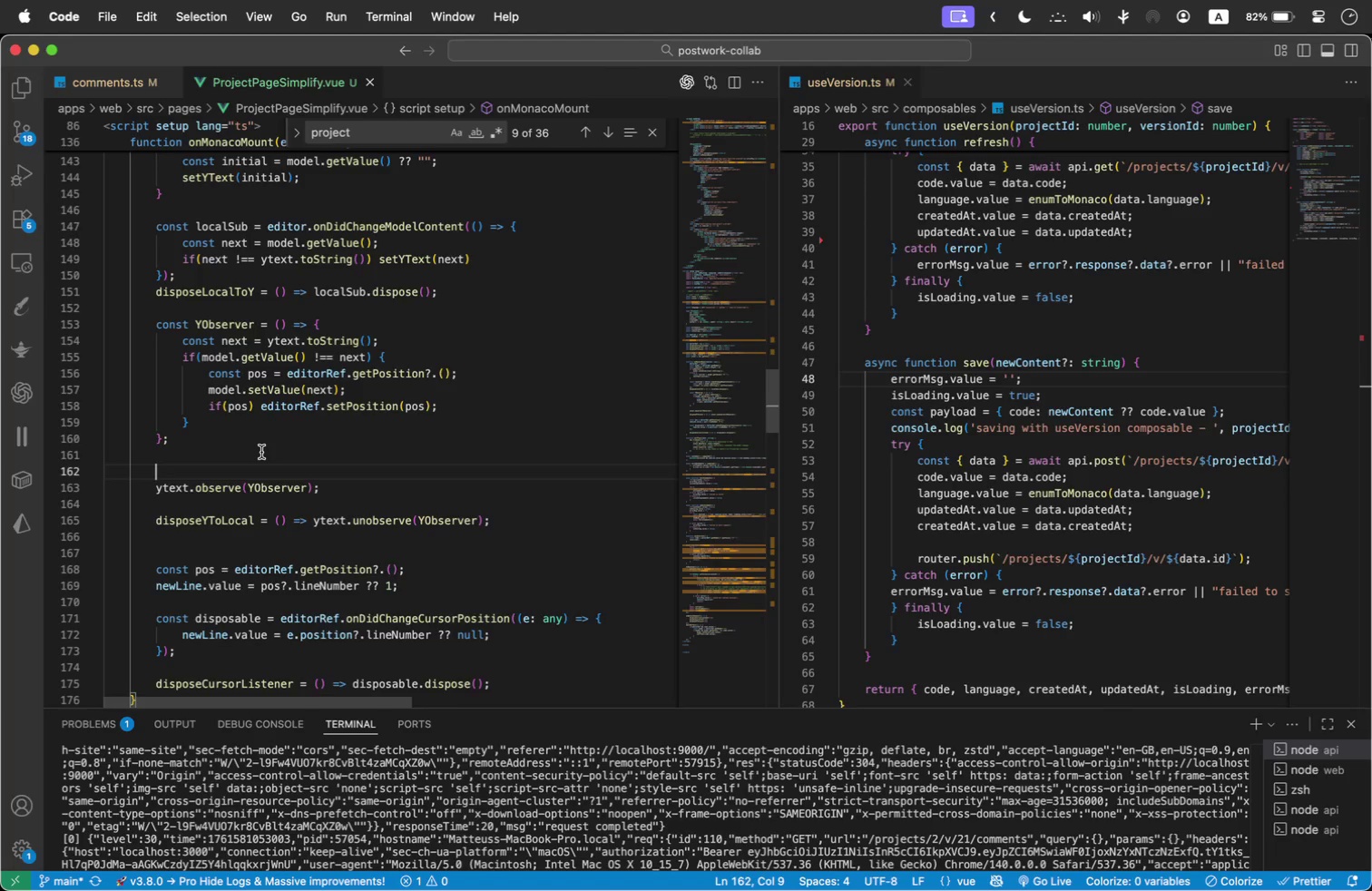 
scroll: coordinate [264, 546], scroll_direction: down, amount: 1.0
 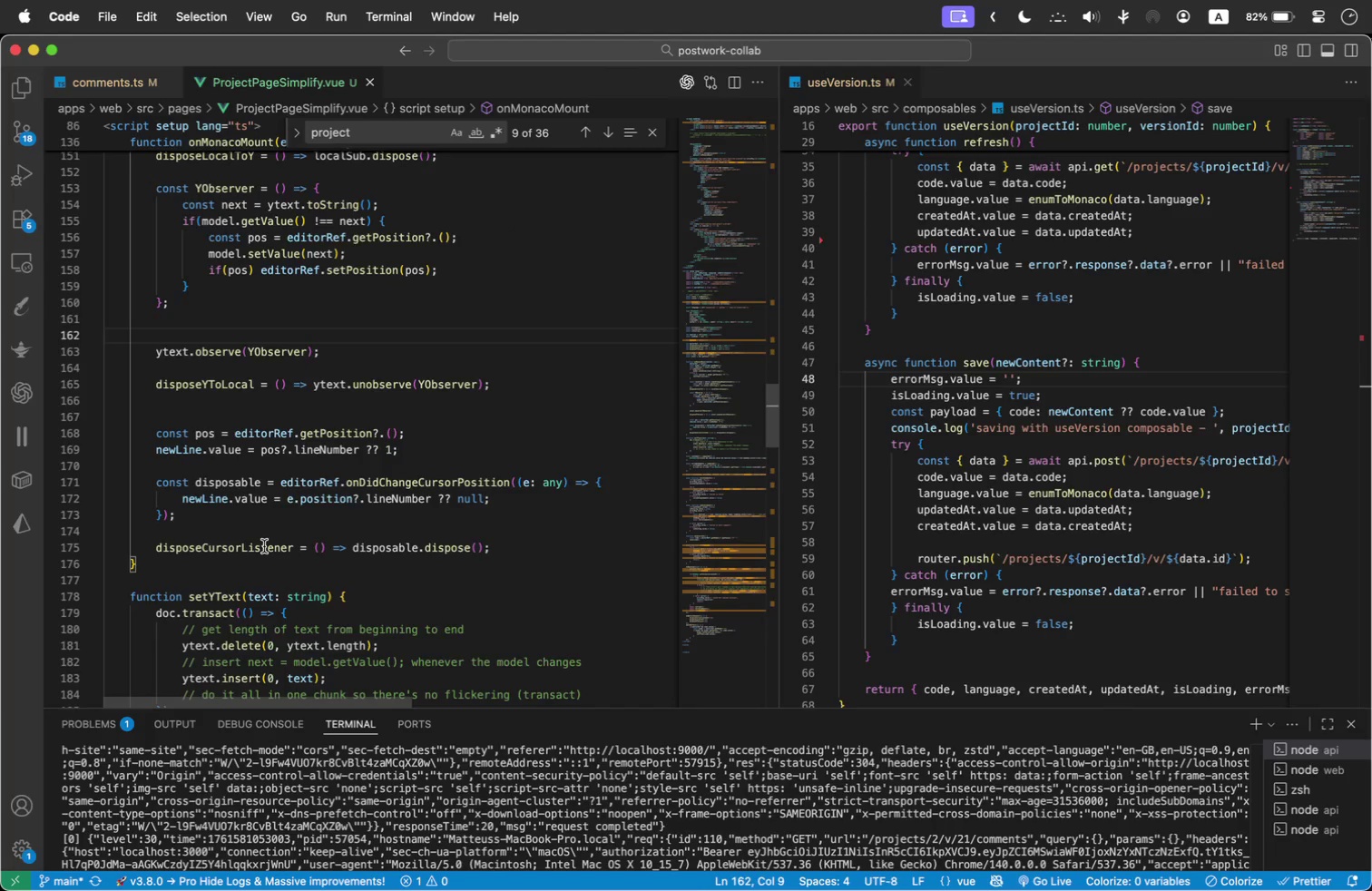 
scroll: coordinate [264, 546], scroll_direction: up, amount: 1.0
 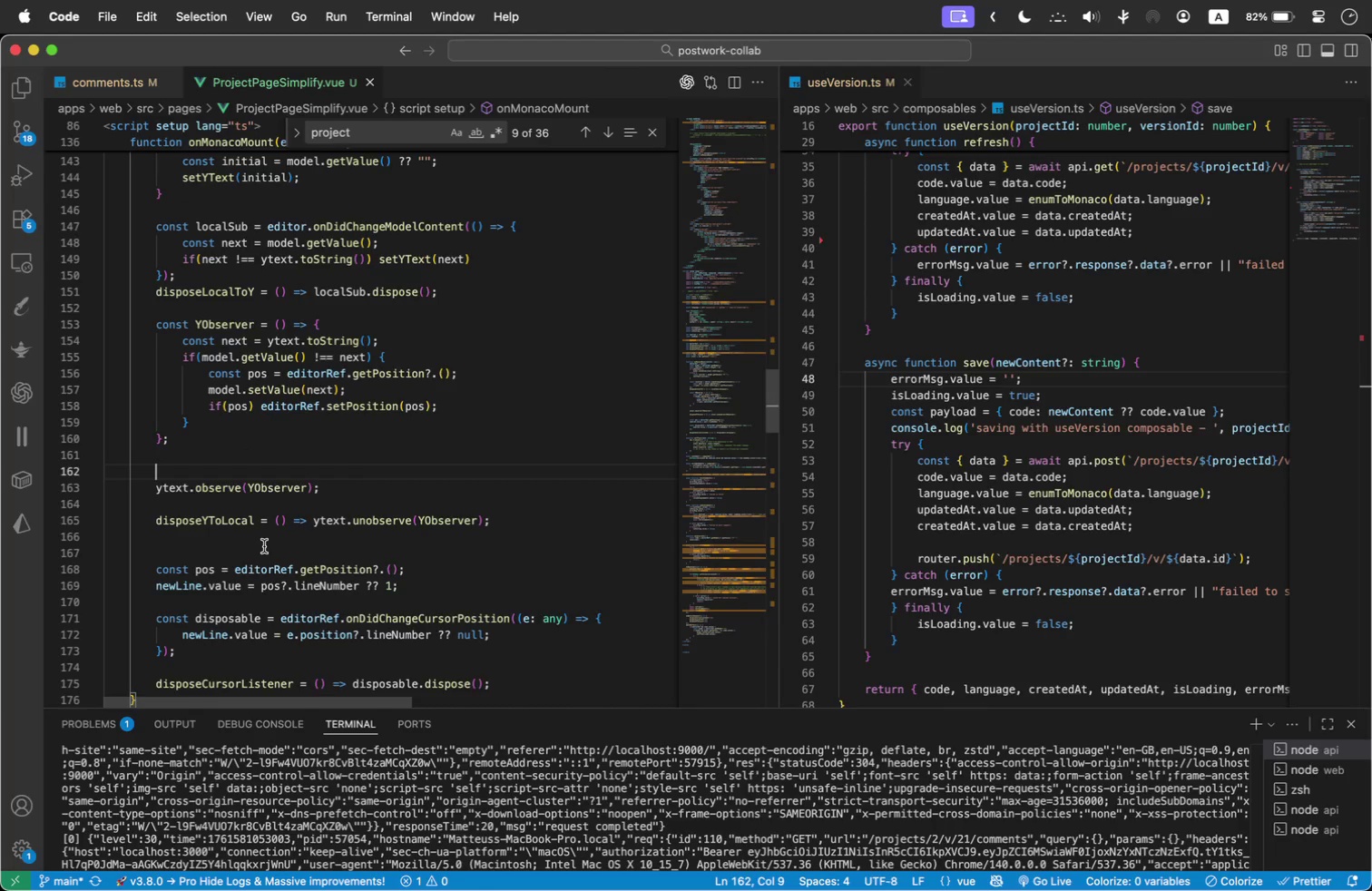 
type(if()
key(Backspace)
key(Backspace)
key(Backspace)
 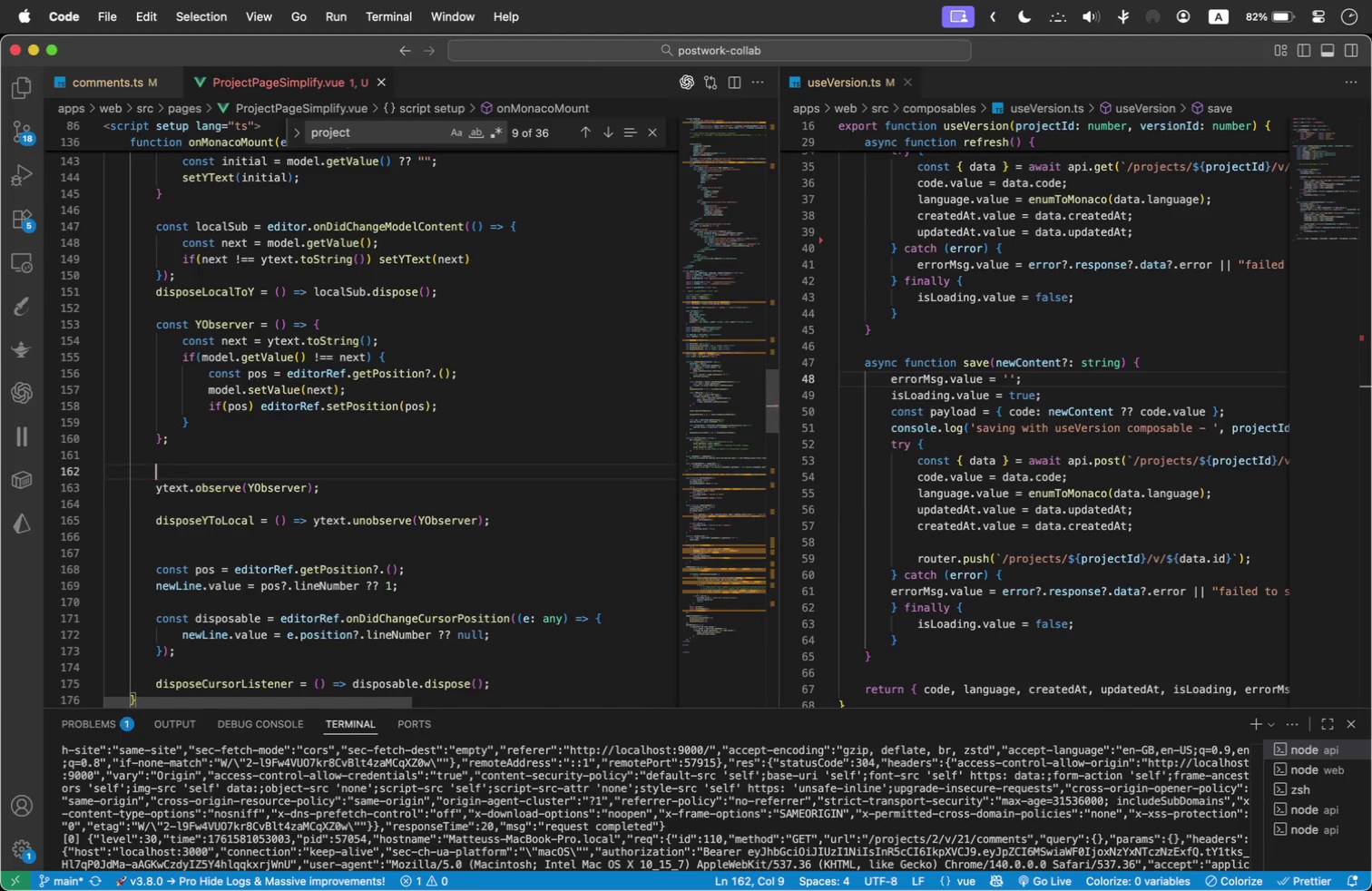 
key(Meta+Tab)
 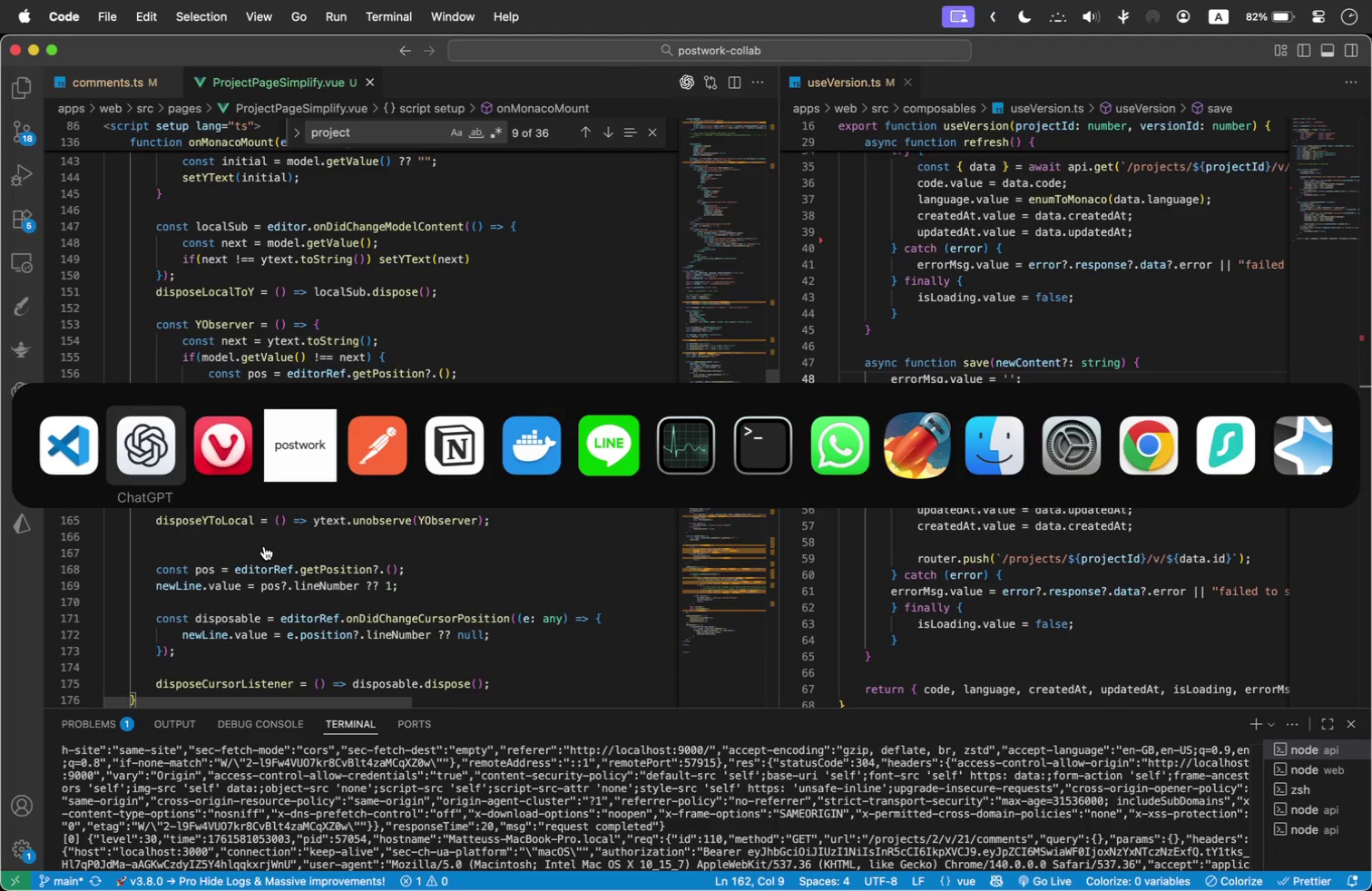 
key(Meta+Tab)
 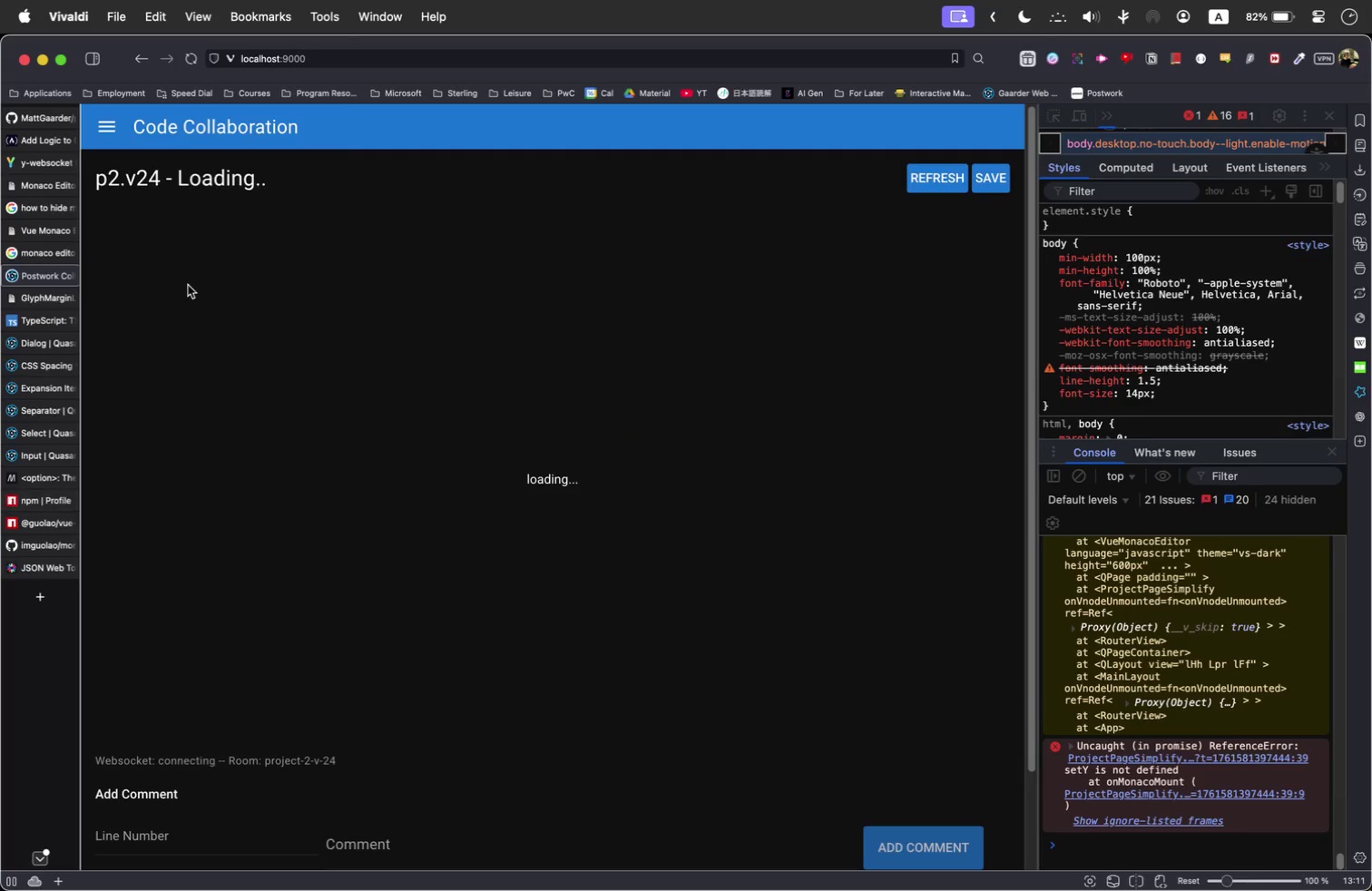 
left_click([406, 293])
 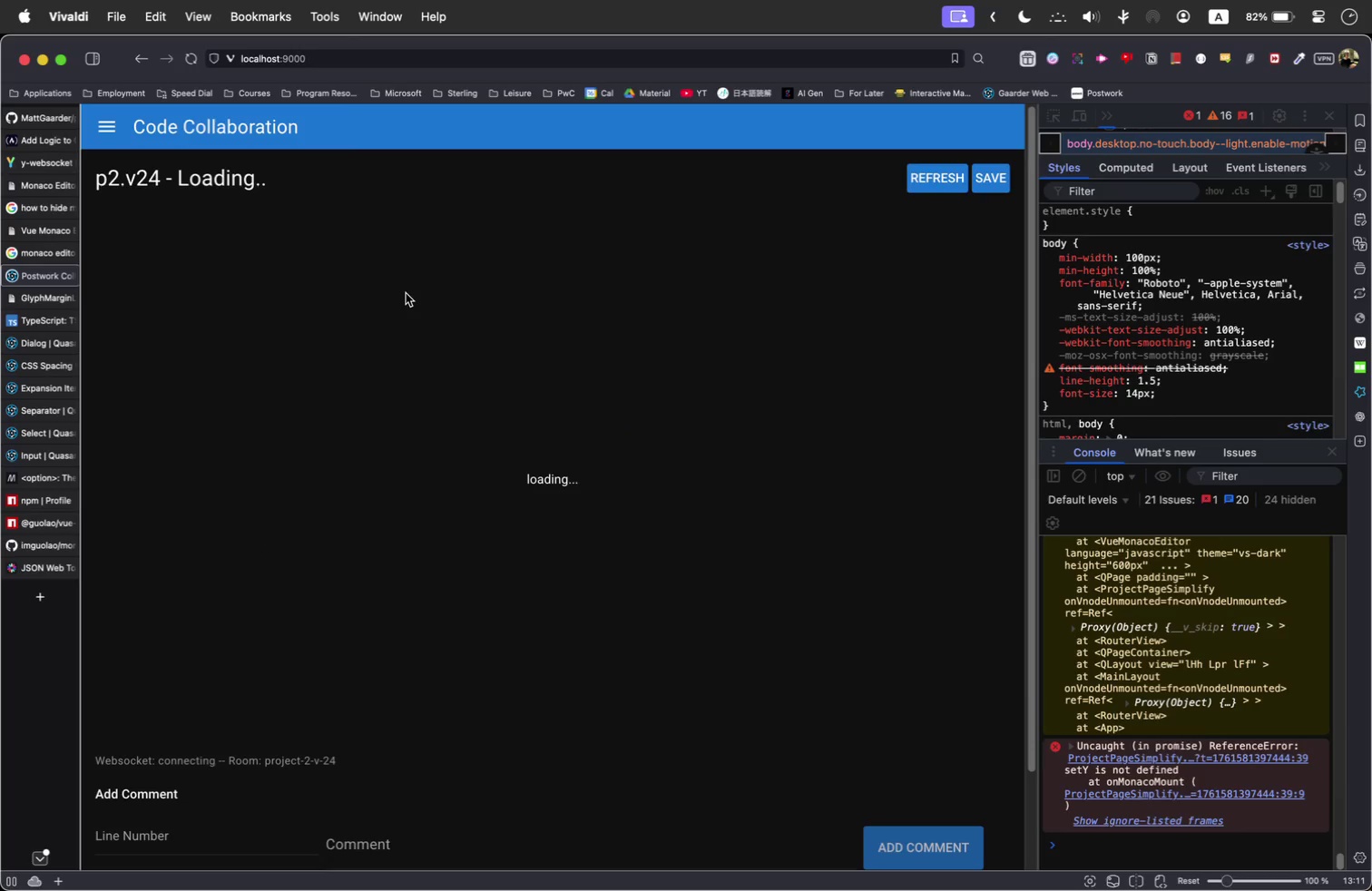 
key(Meta+R)
 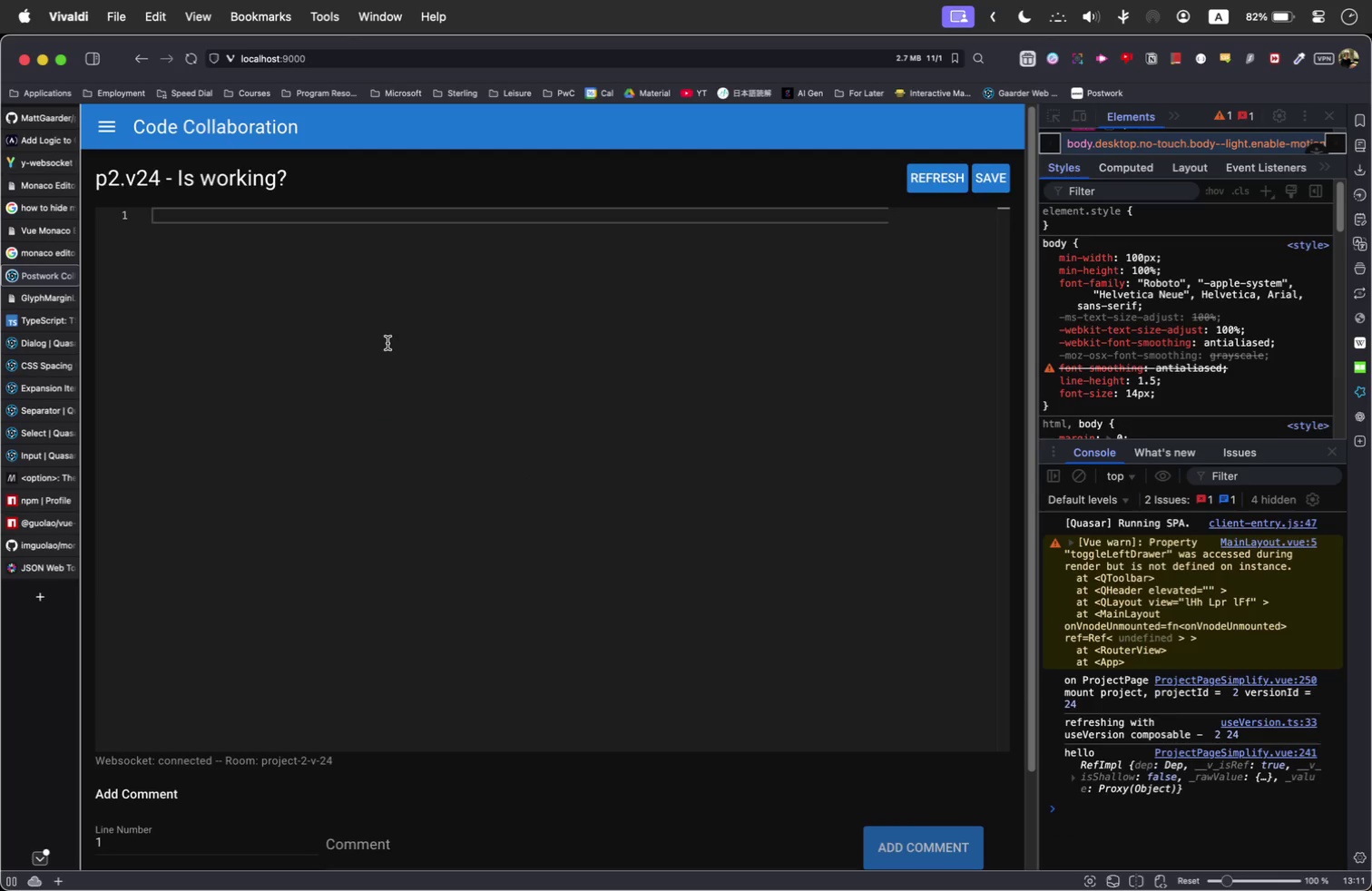 
left_click([298, 331])
 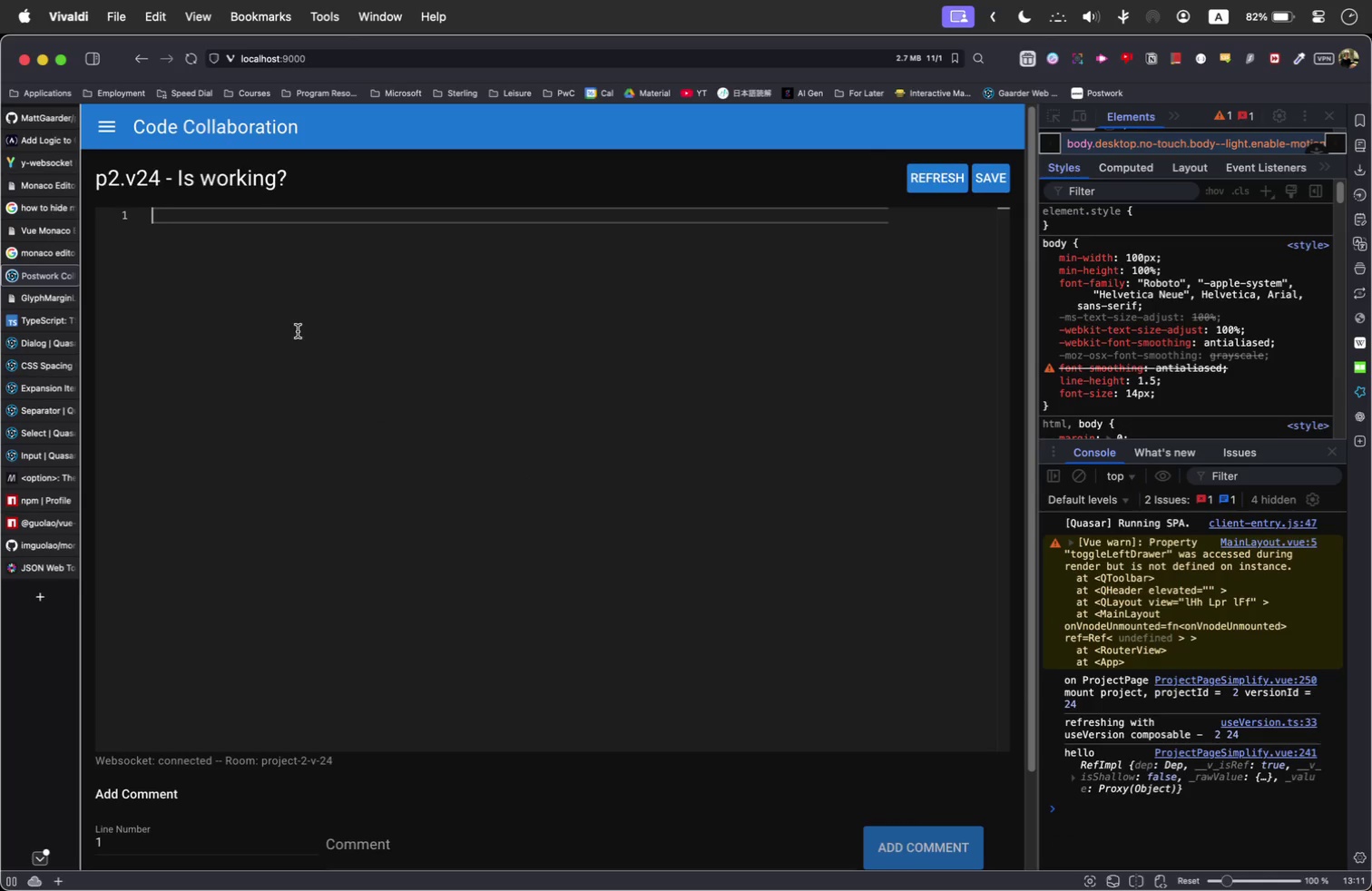 
type(wegwegwegwg)
 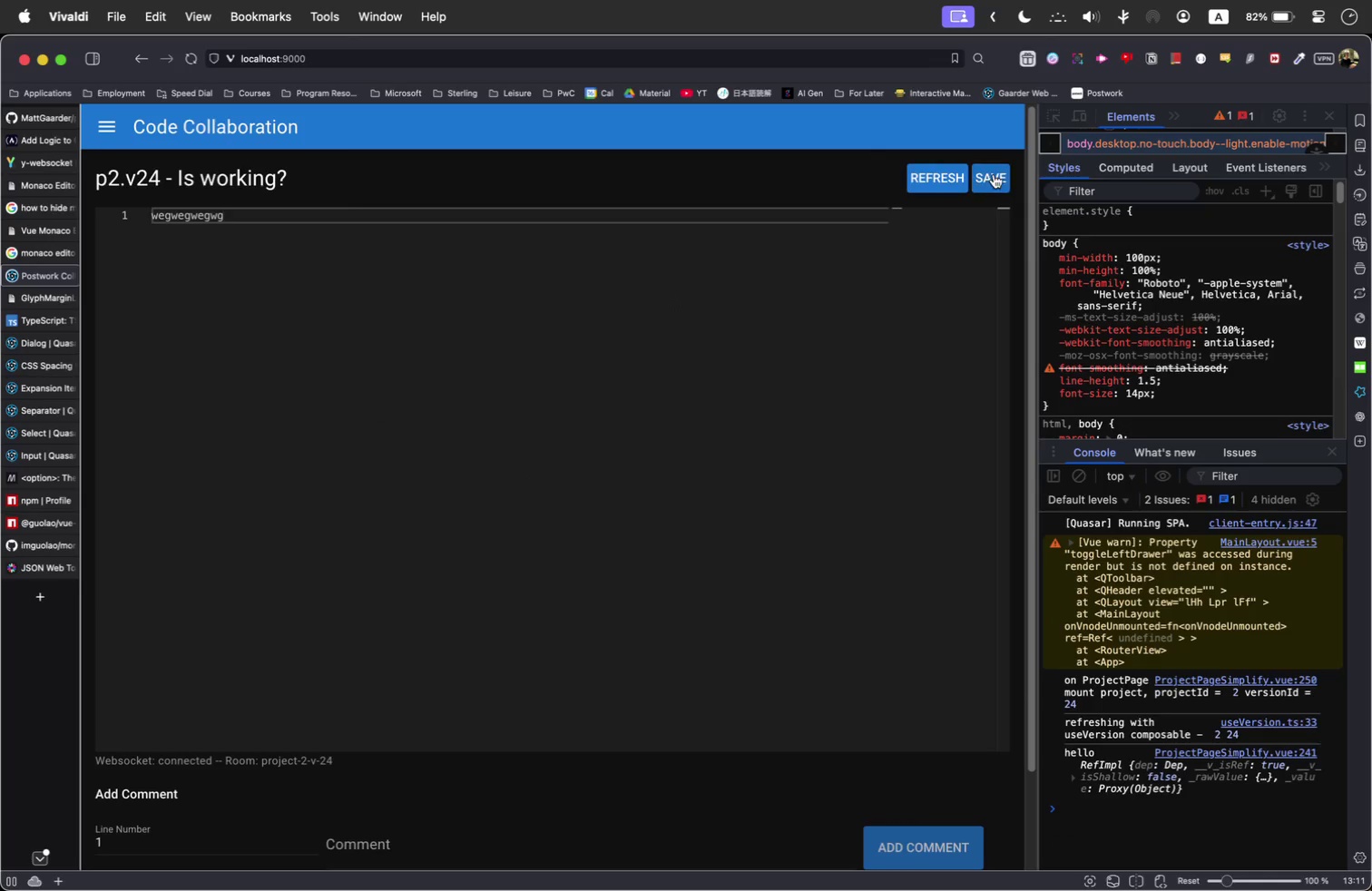 
left_click([994, 174])
 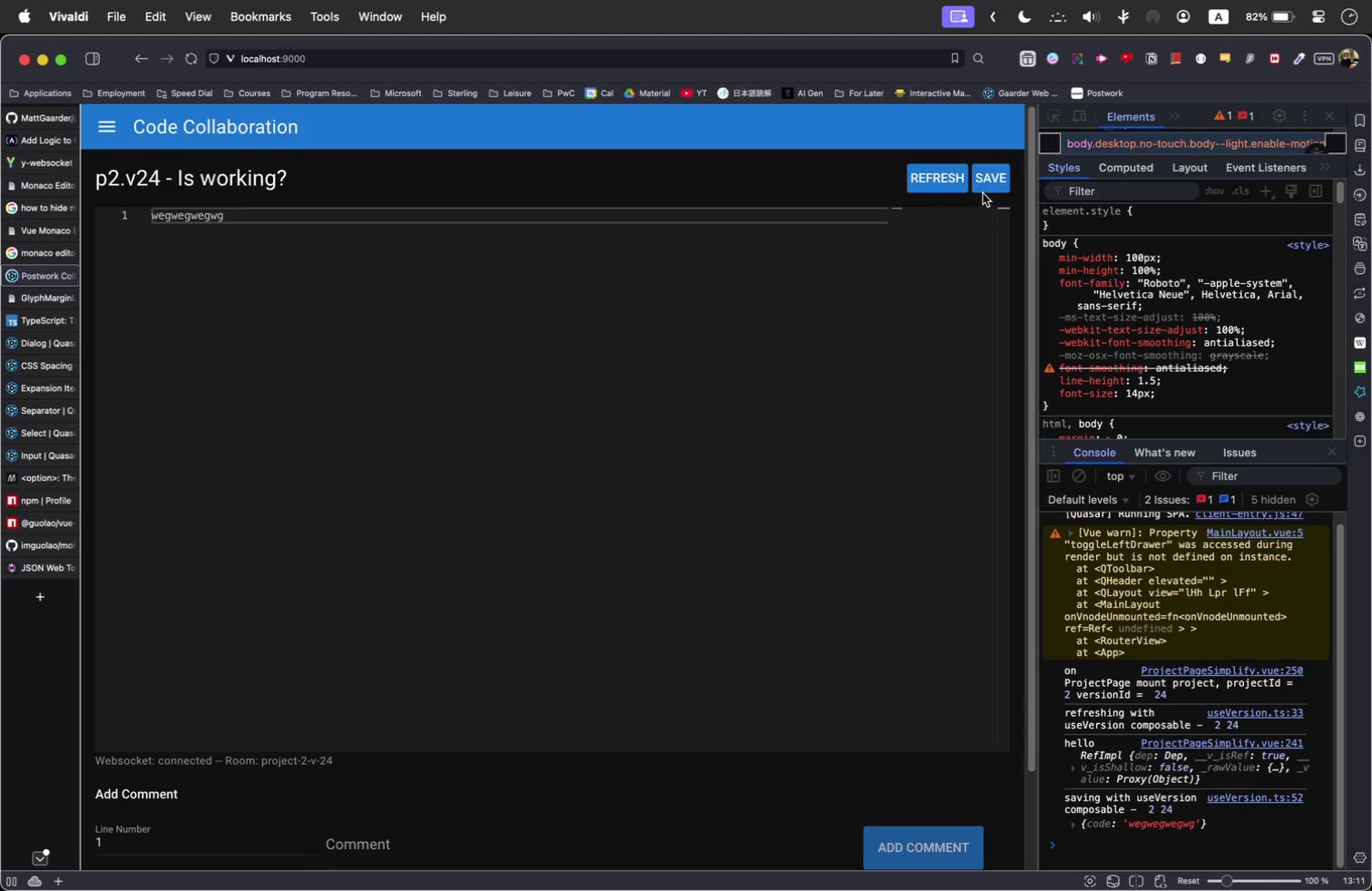 
key(Meta+R)
 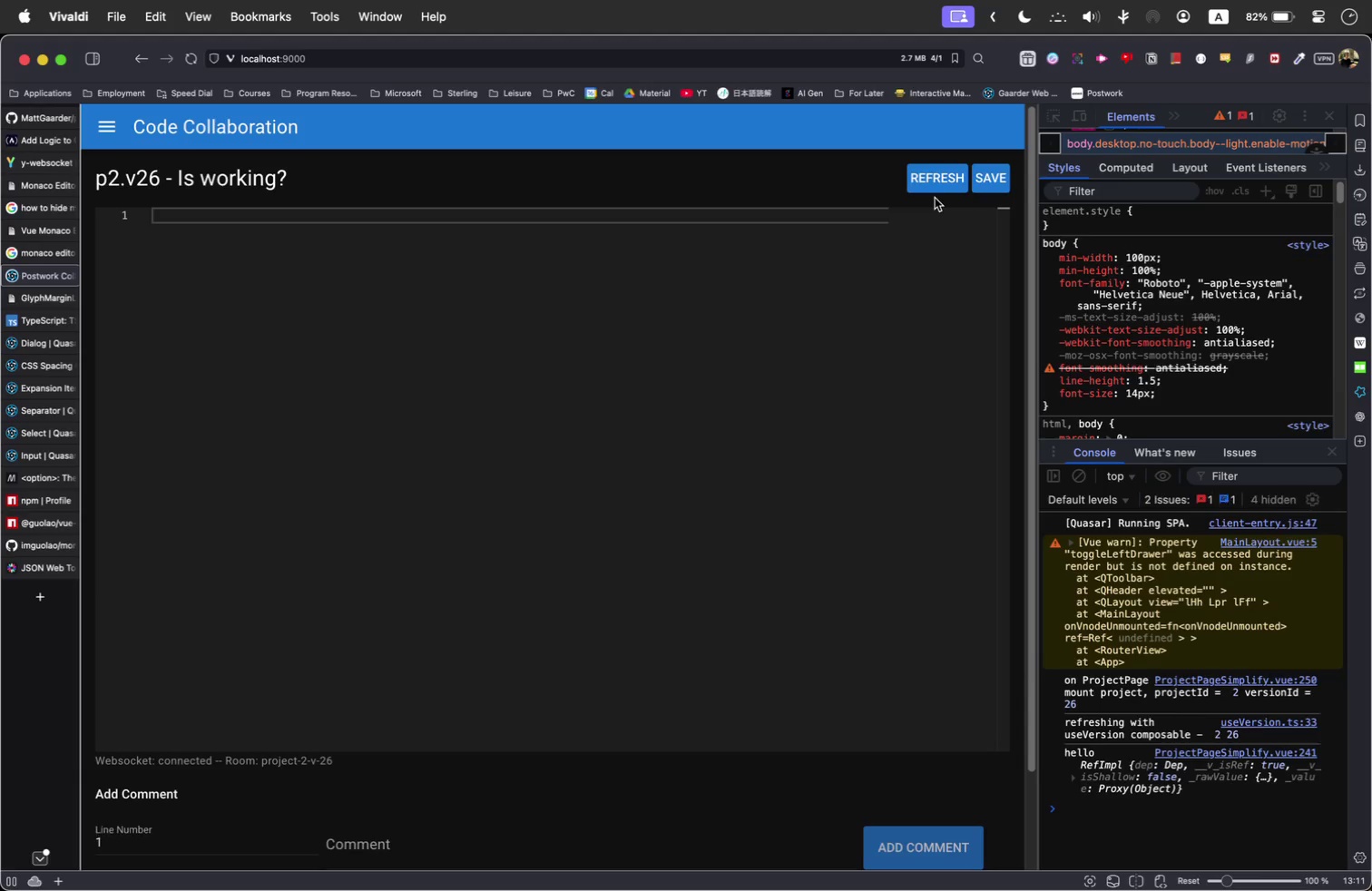 
key(Meta+Tab)
 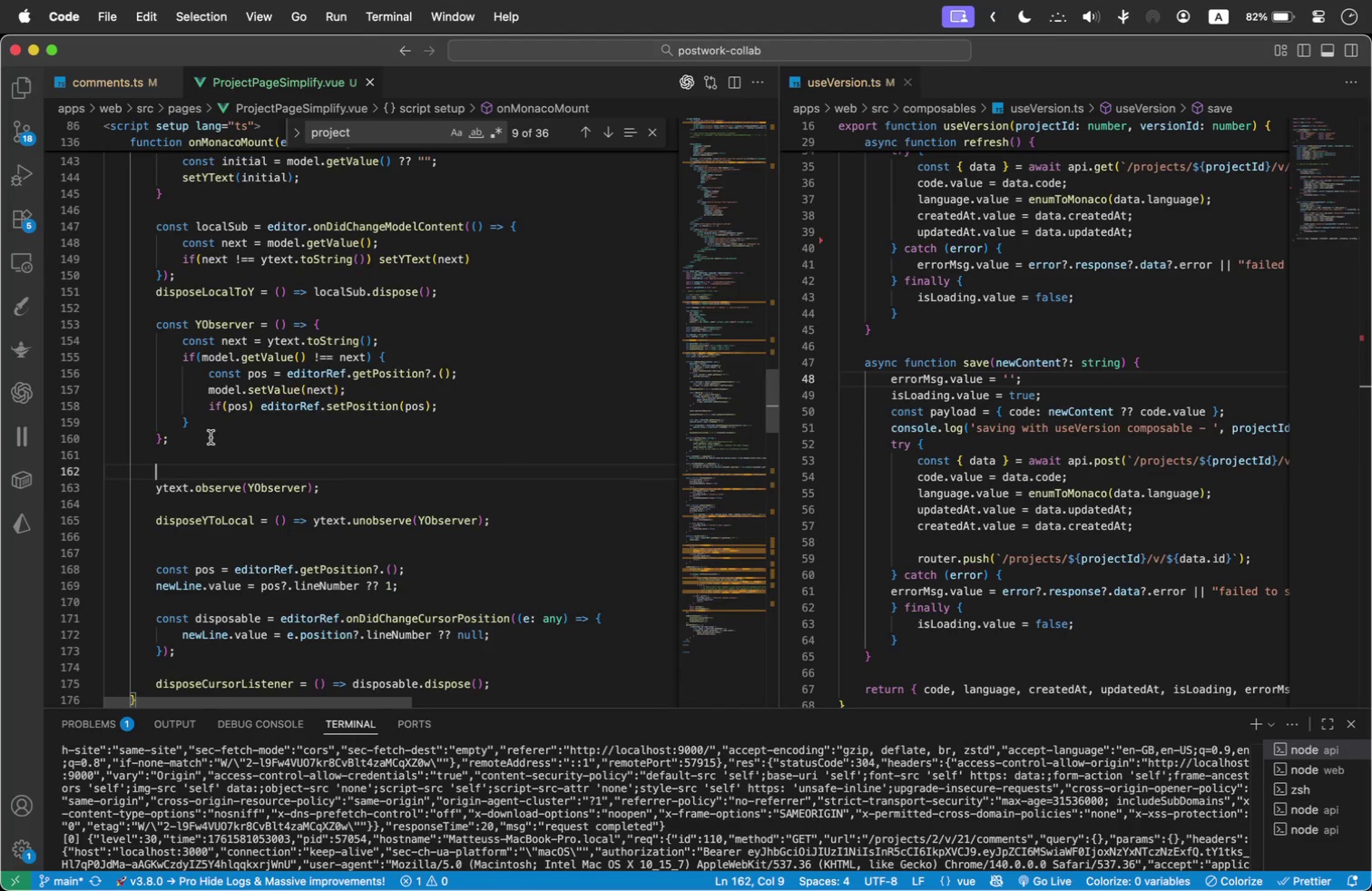 
type(if(edi)
 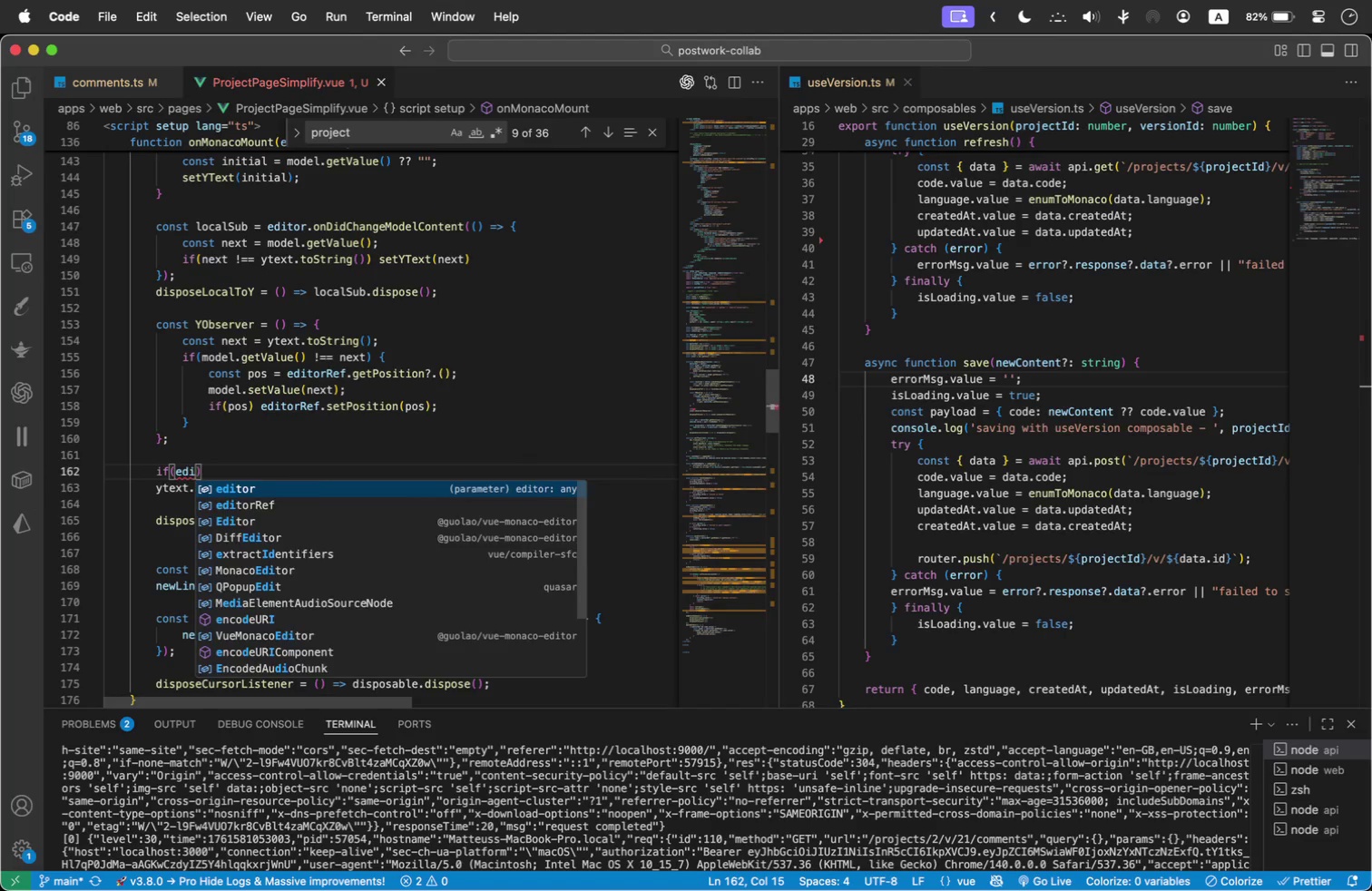 
key(Enter)
 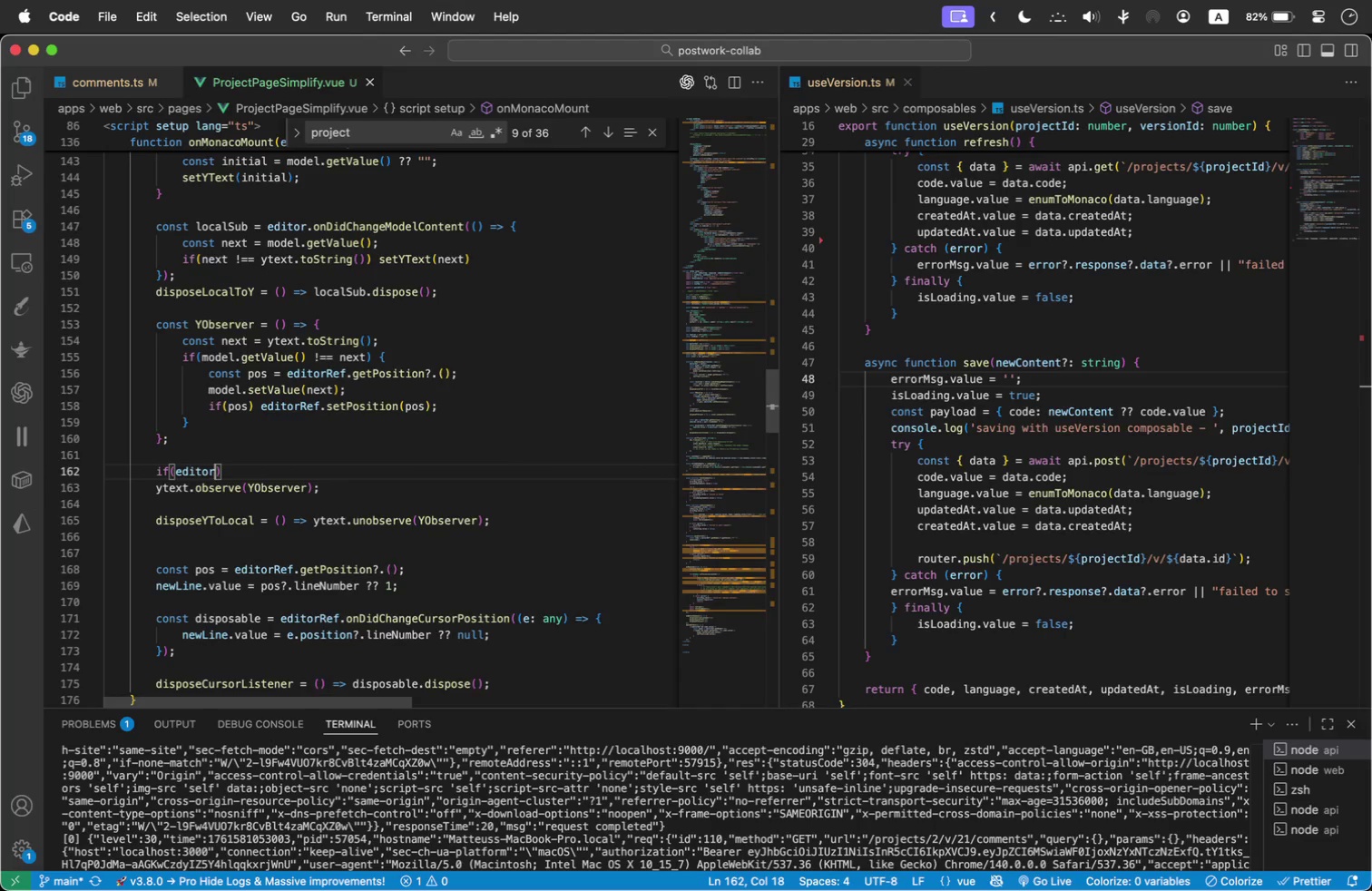 
type(Ref && code.value)
 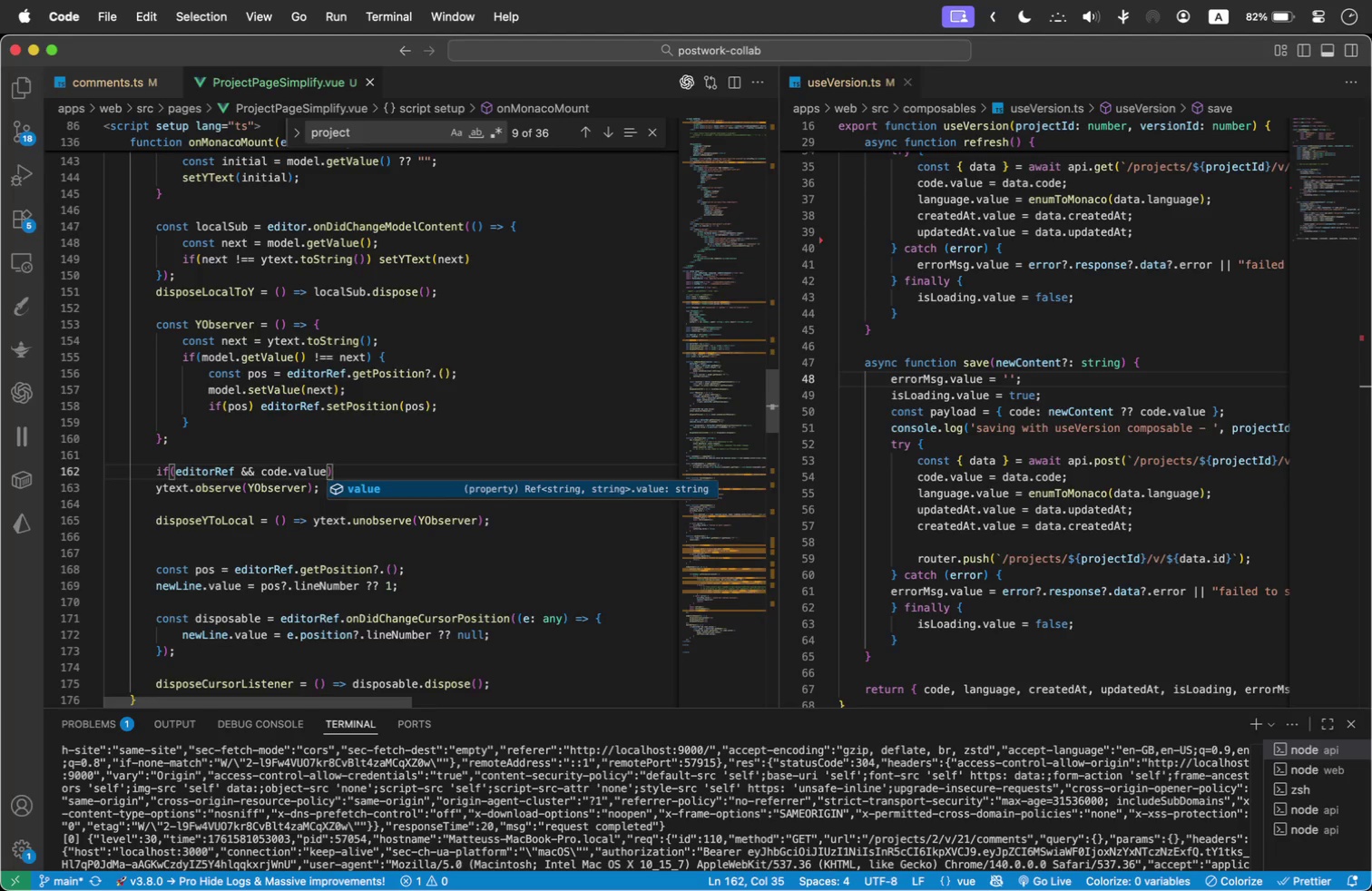 
key(ArrowRight)
 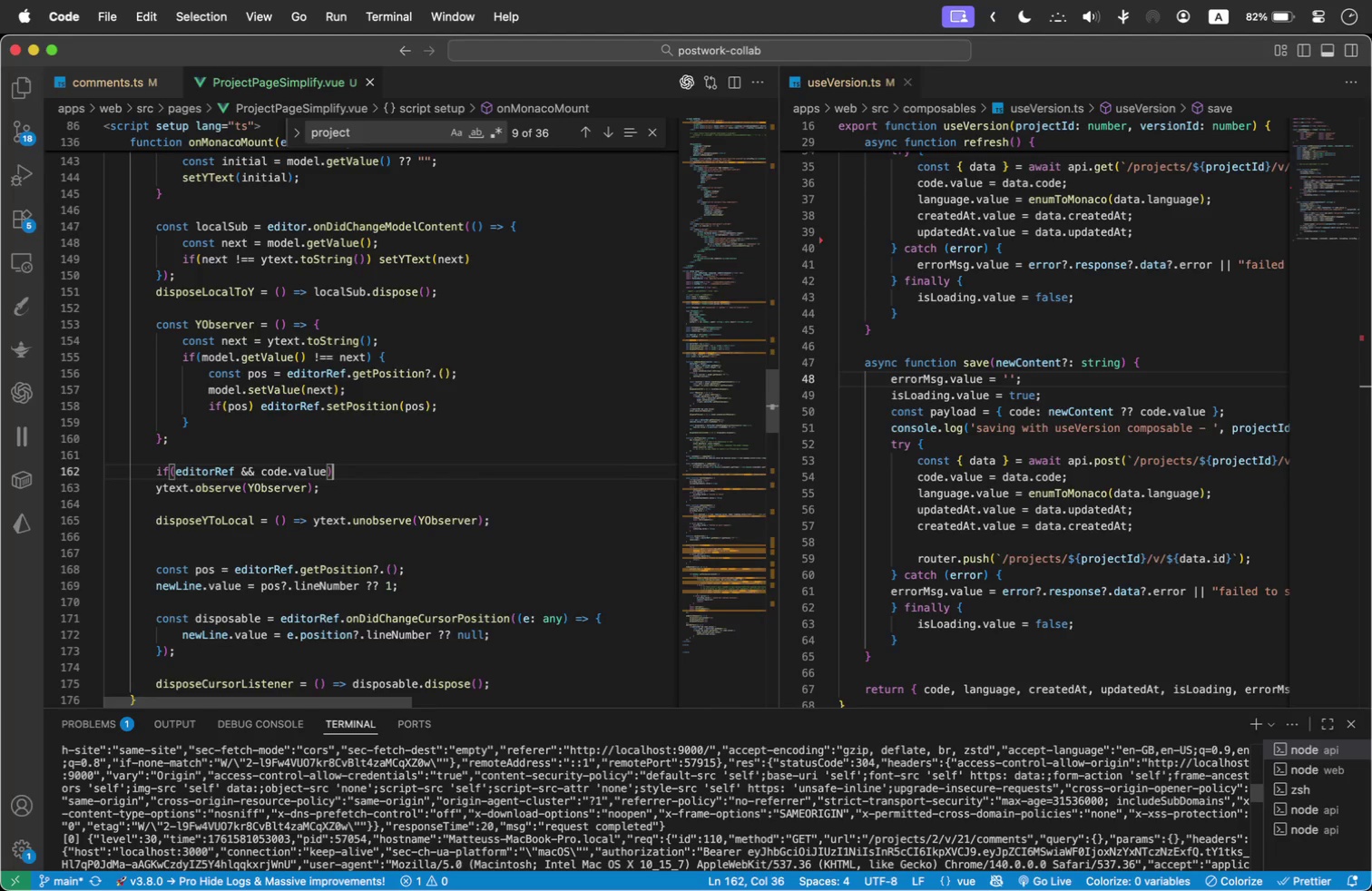 
key(Space)
 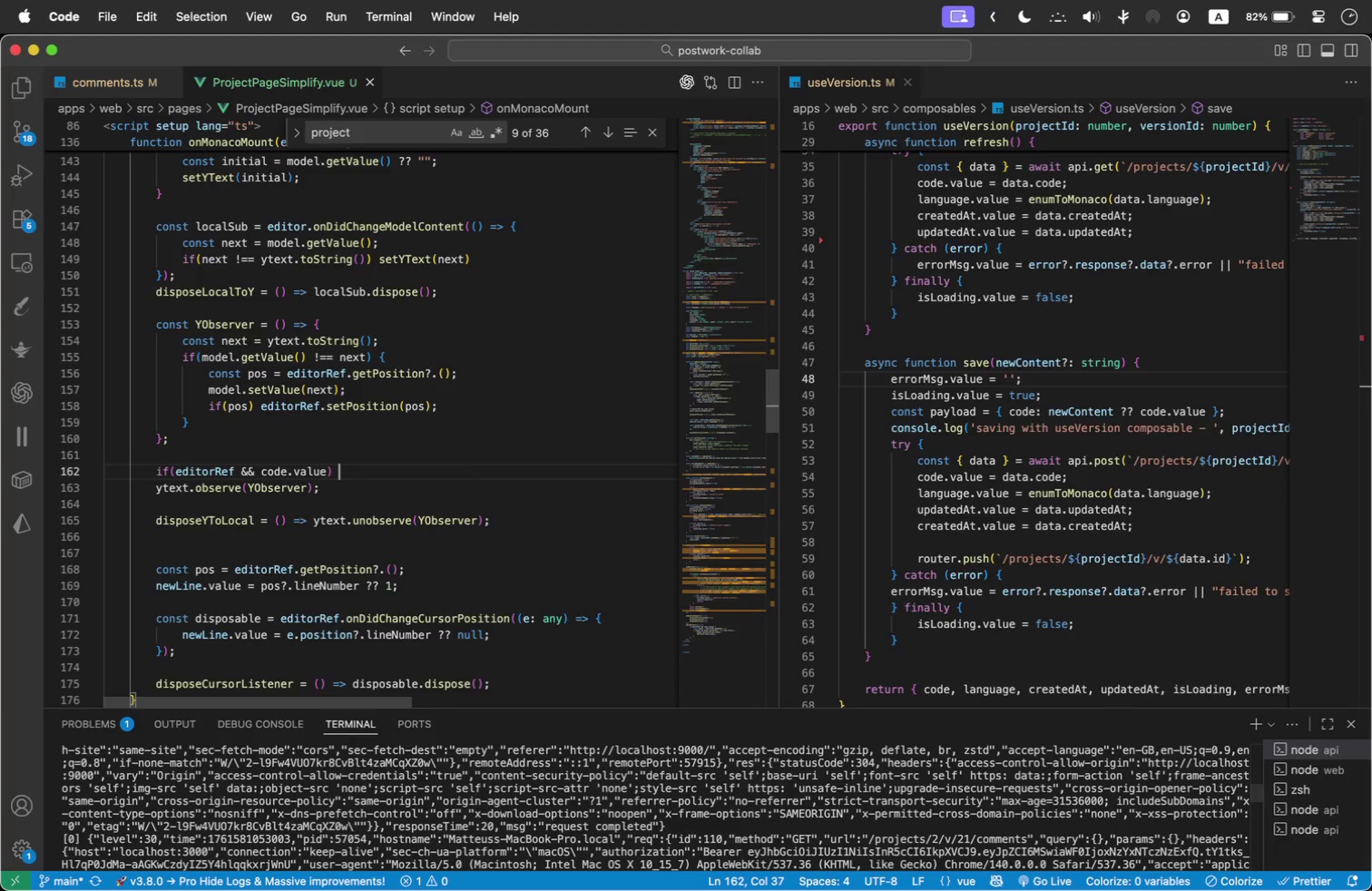 
key(Shift+BracketLeft)
 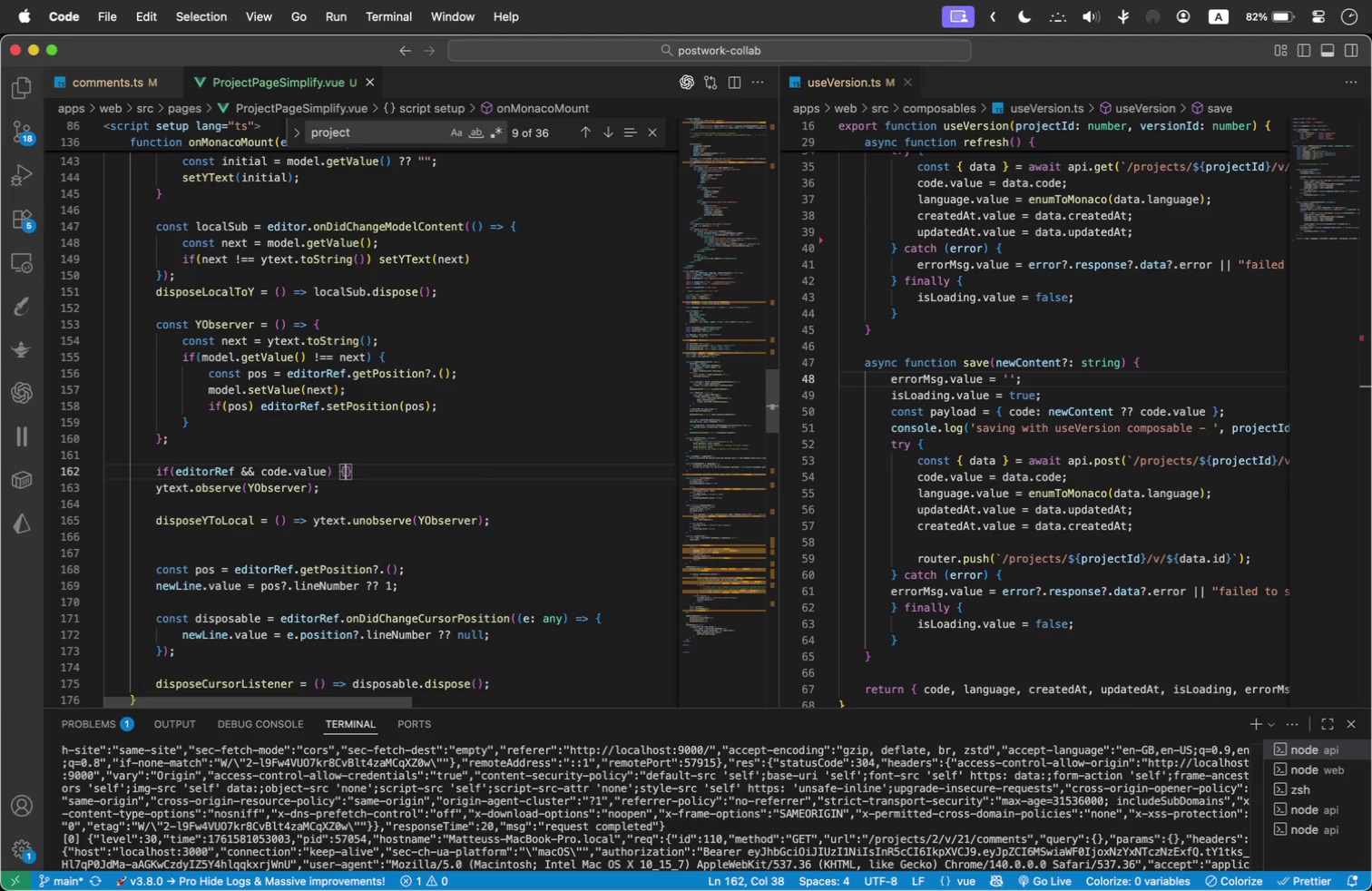 
key(Enter)
 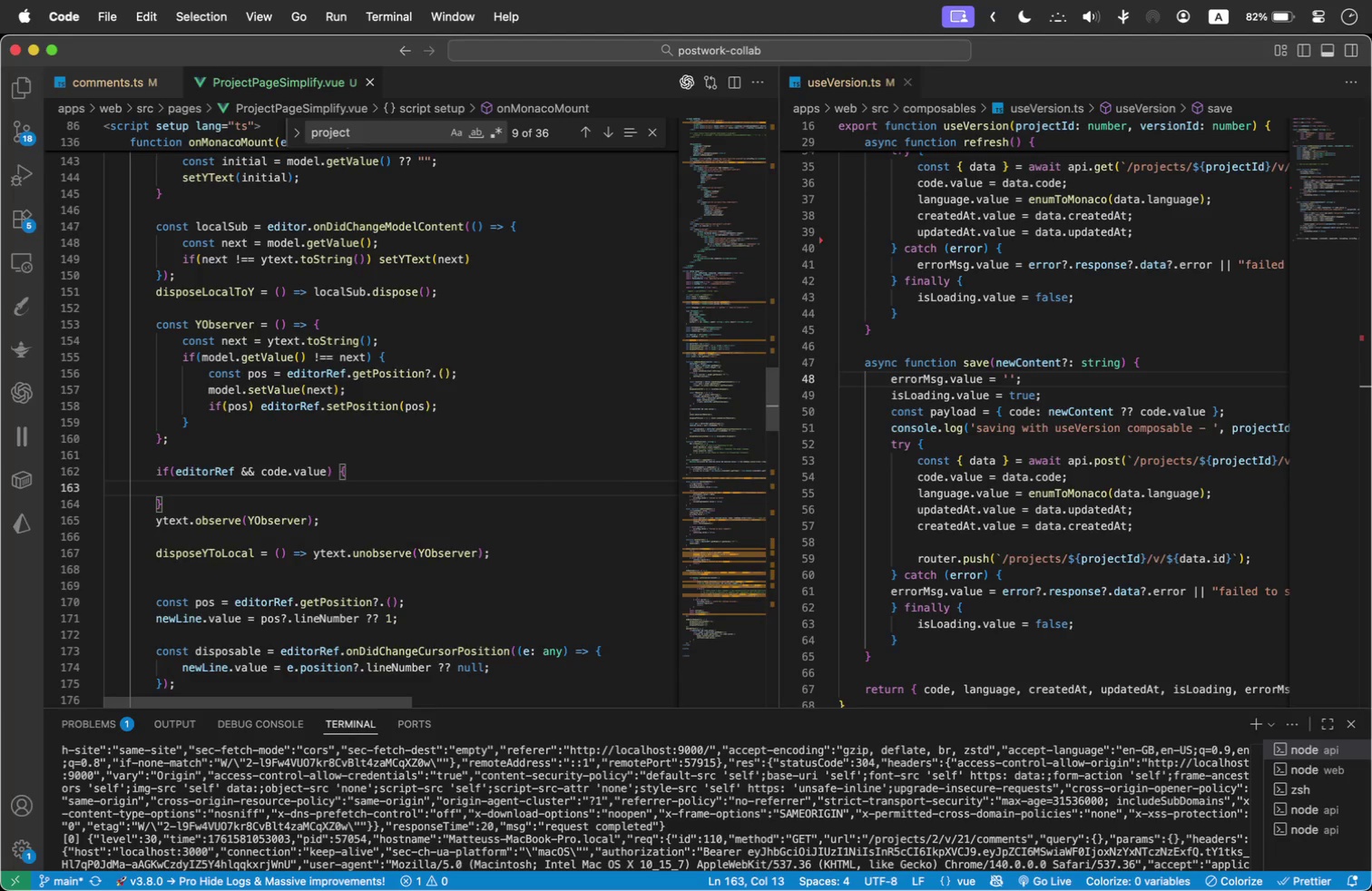 
type(const model = editorRef.getModel?.();)
 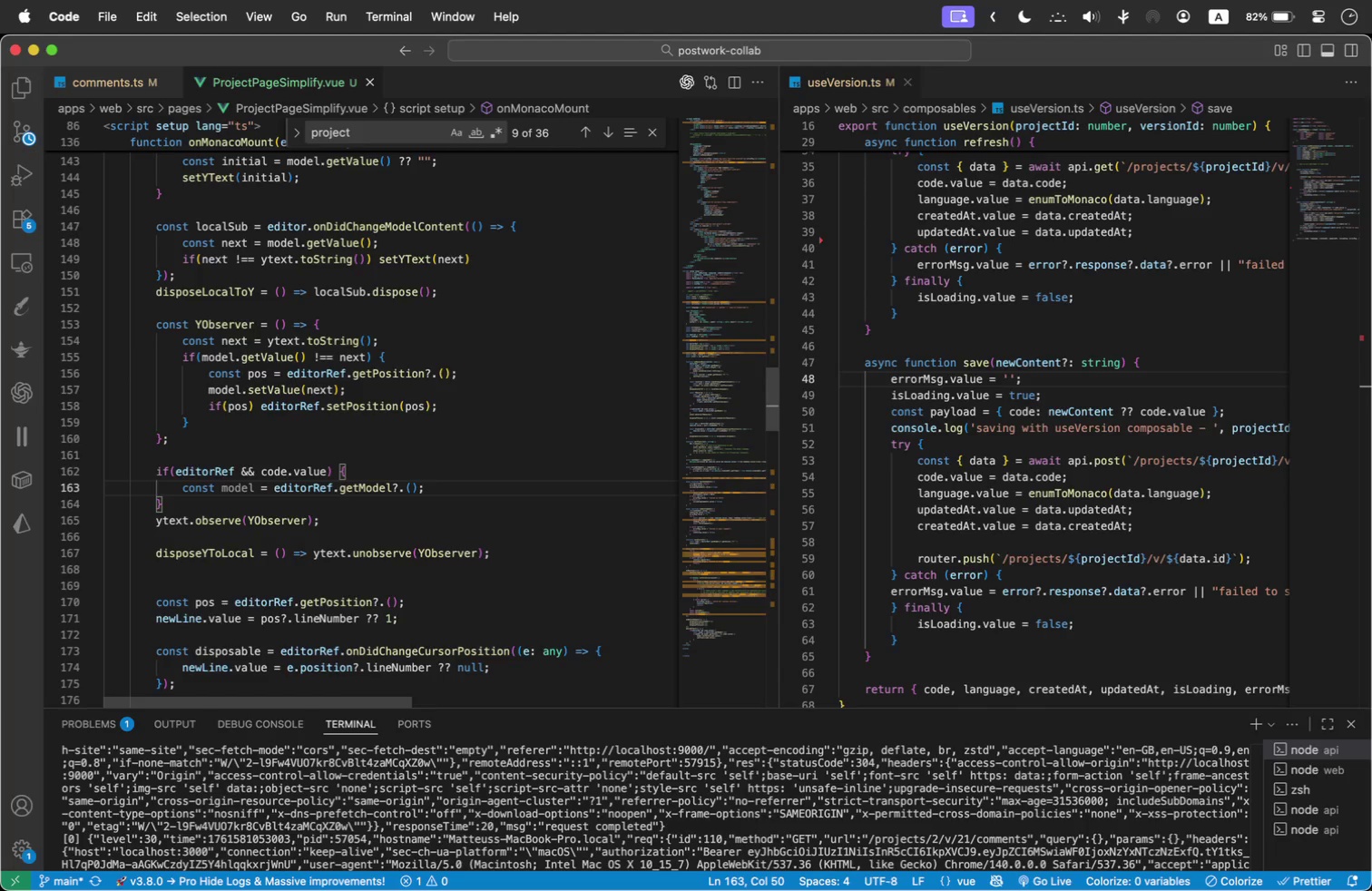 
key(Enter)
 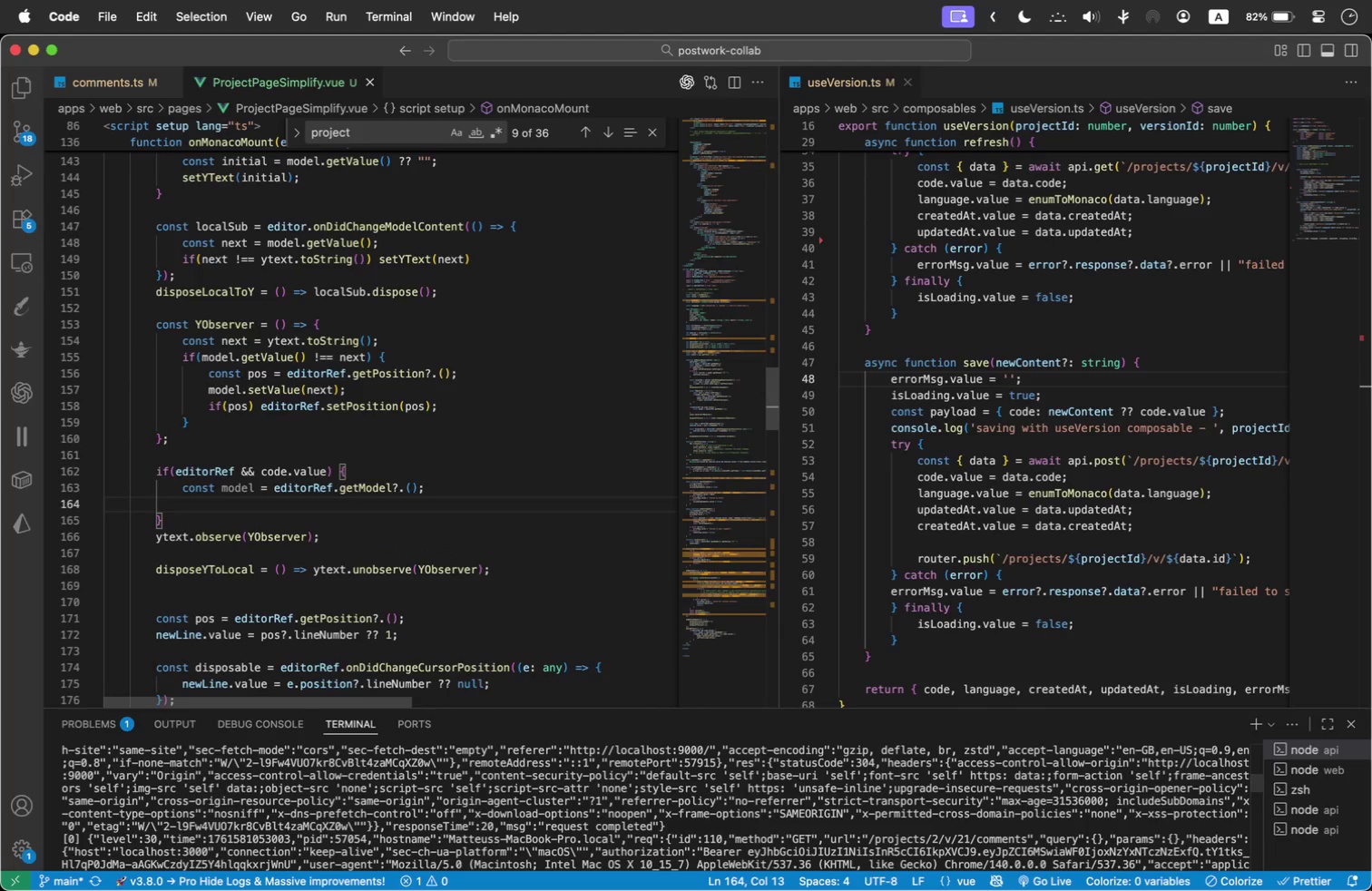 
type(if (model $)
key(Backspace)
type(&& model.getValue()
 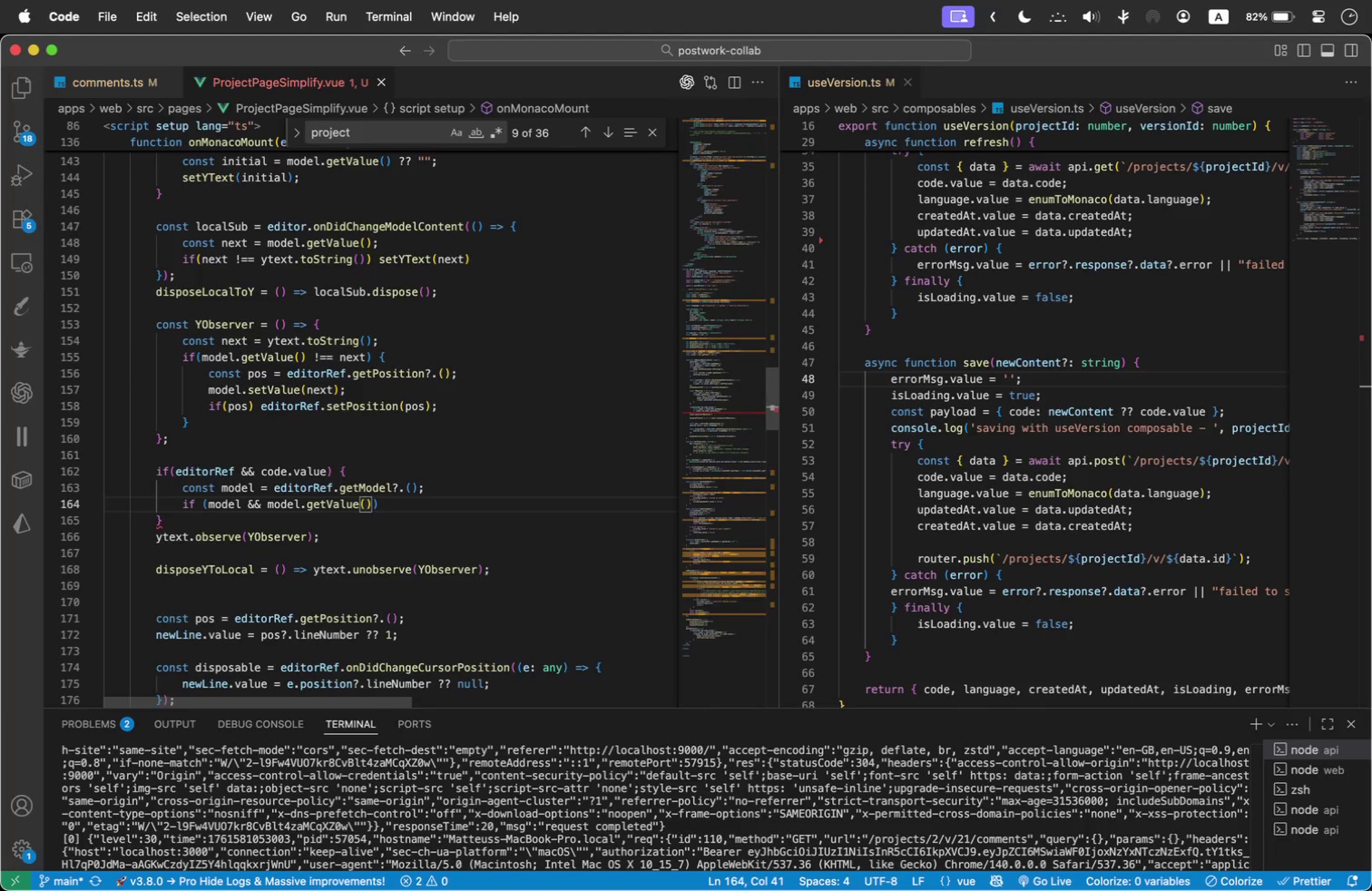 
key(ArrowDown)
 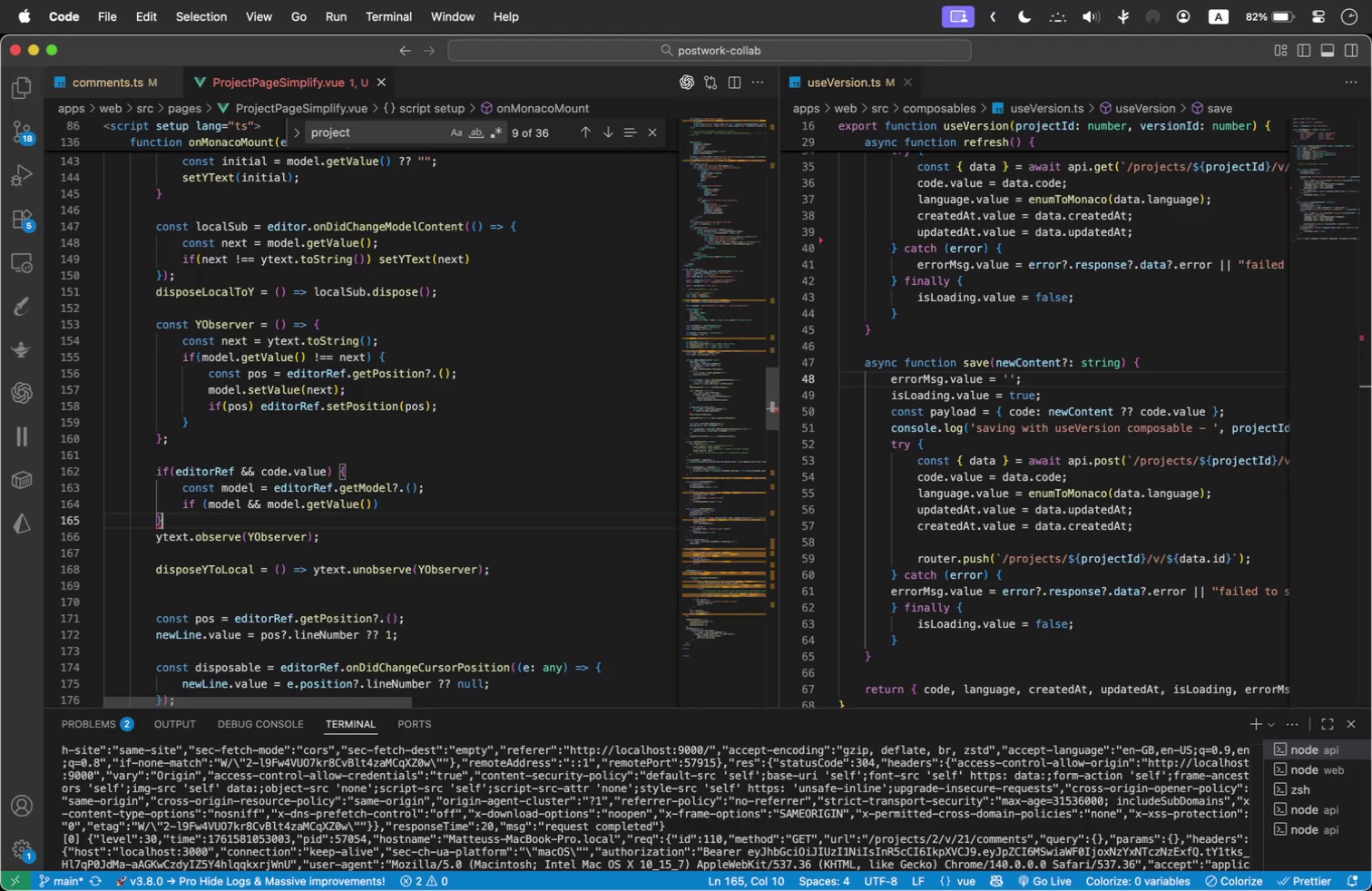 
key(Space)
 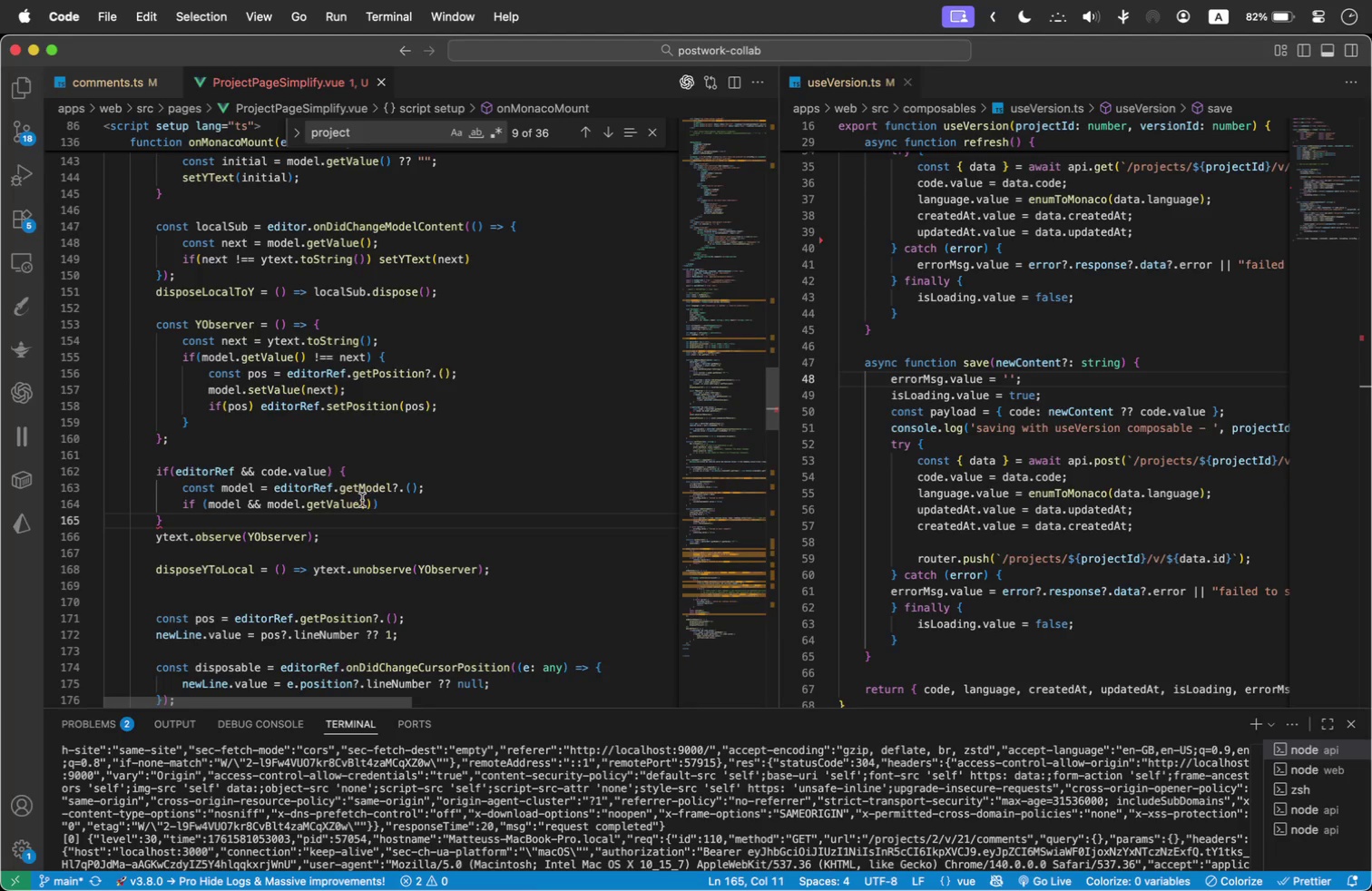 
left_click([373, 500])
 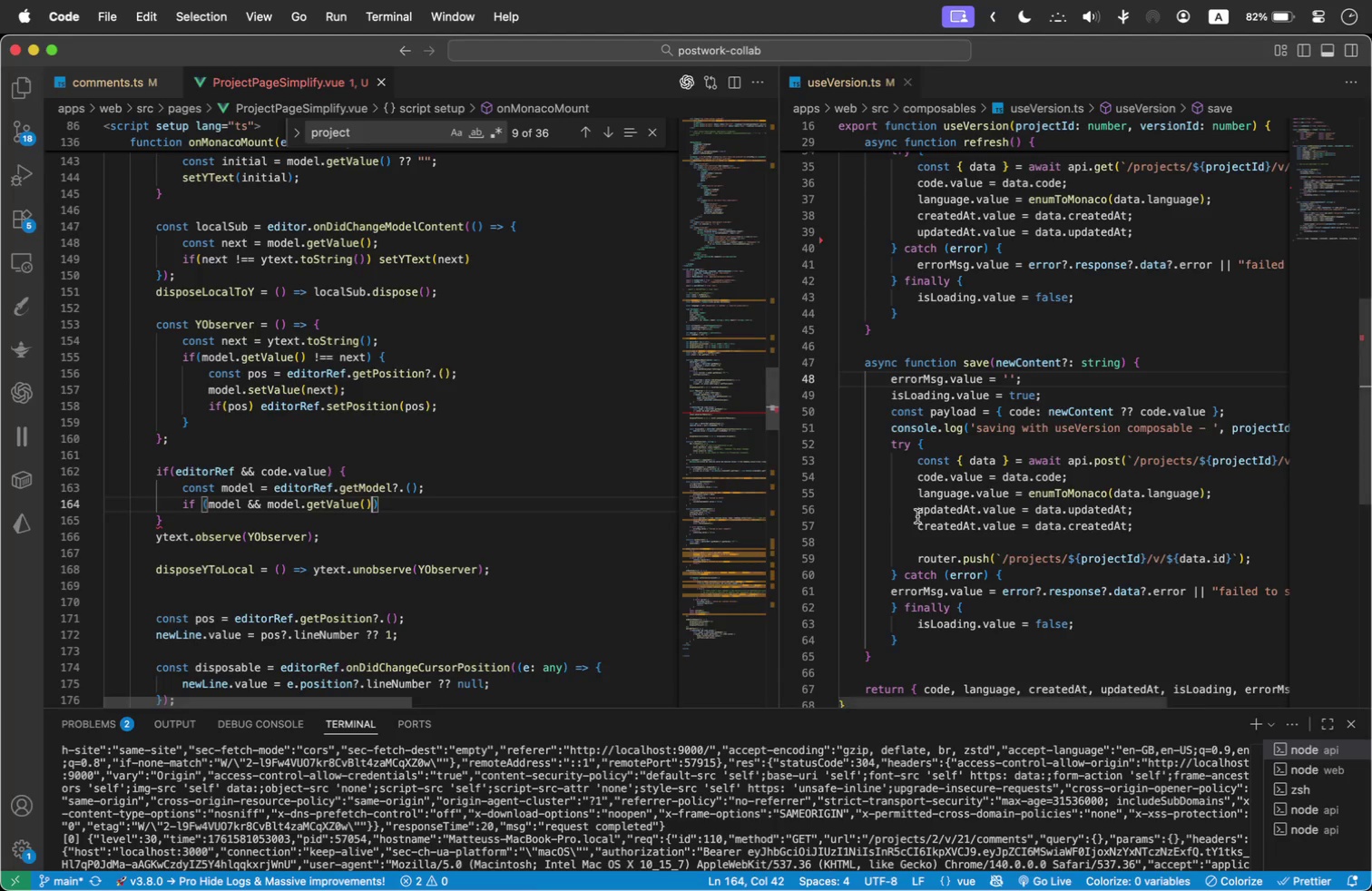 
type( !== code.value)
 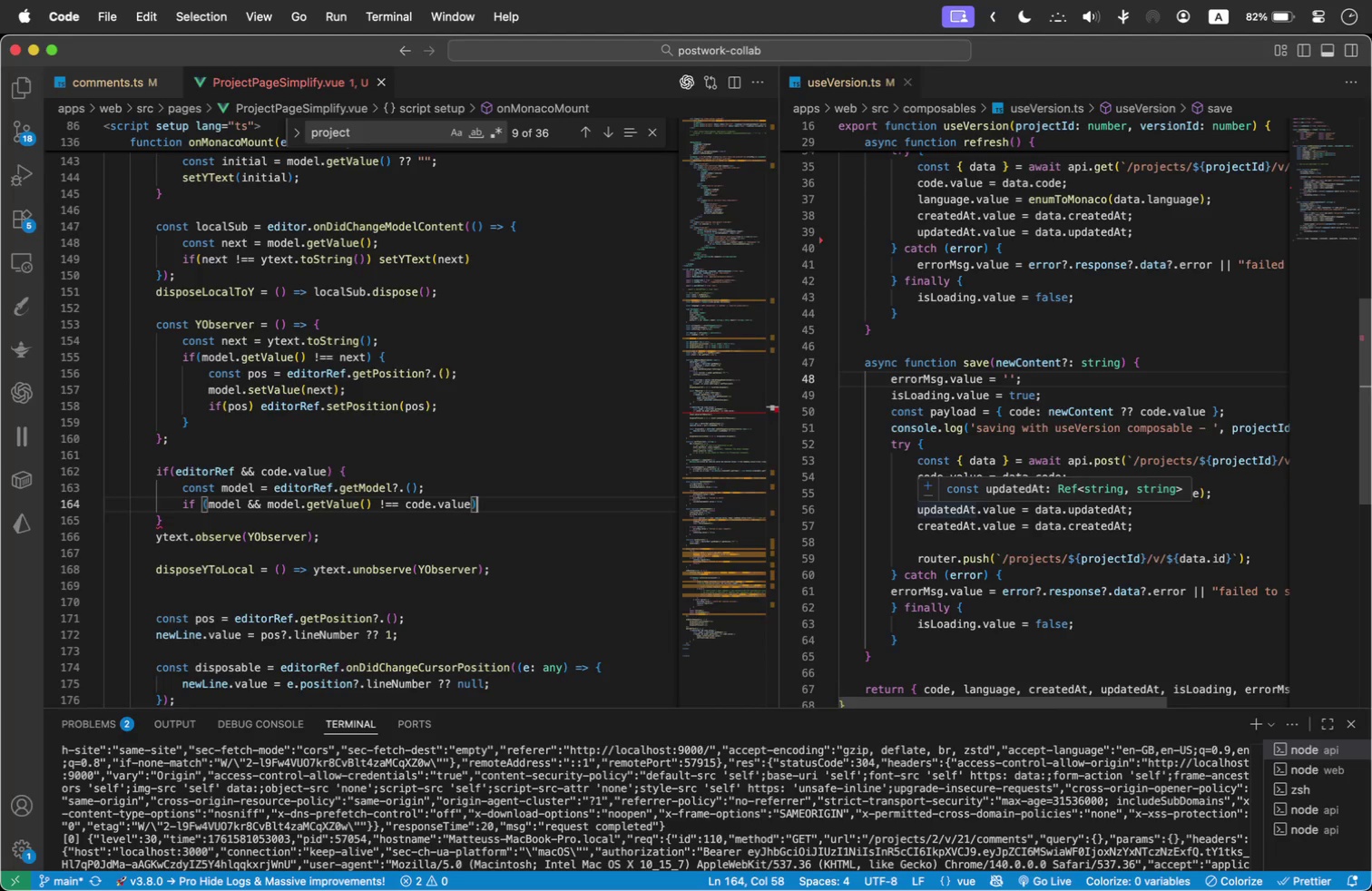 
 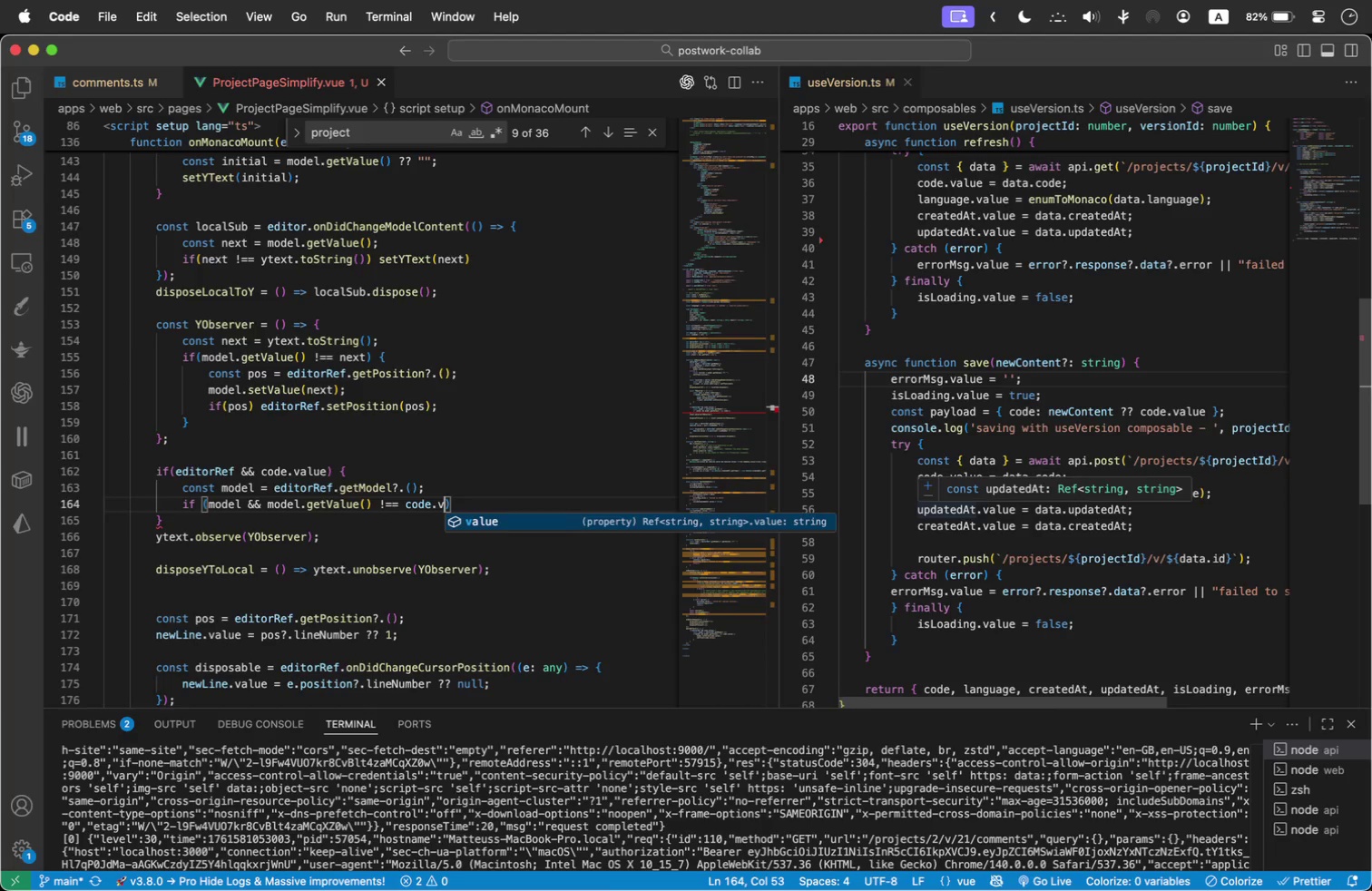 
key(ArrowRight)
 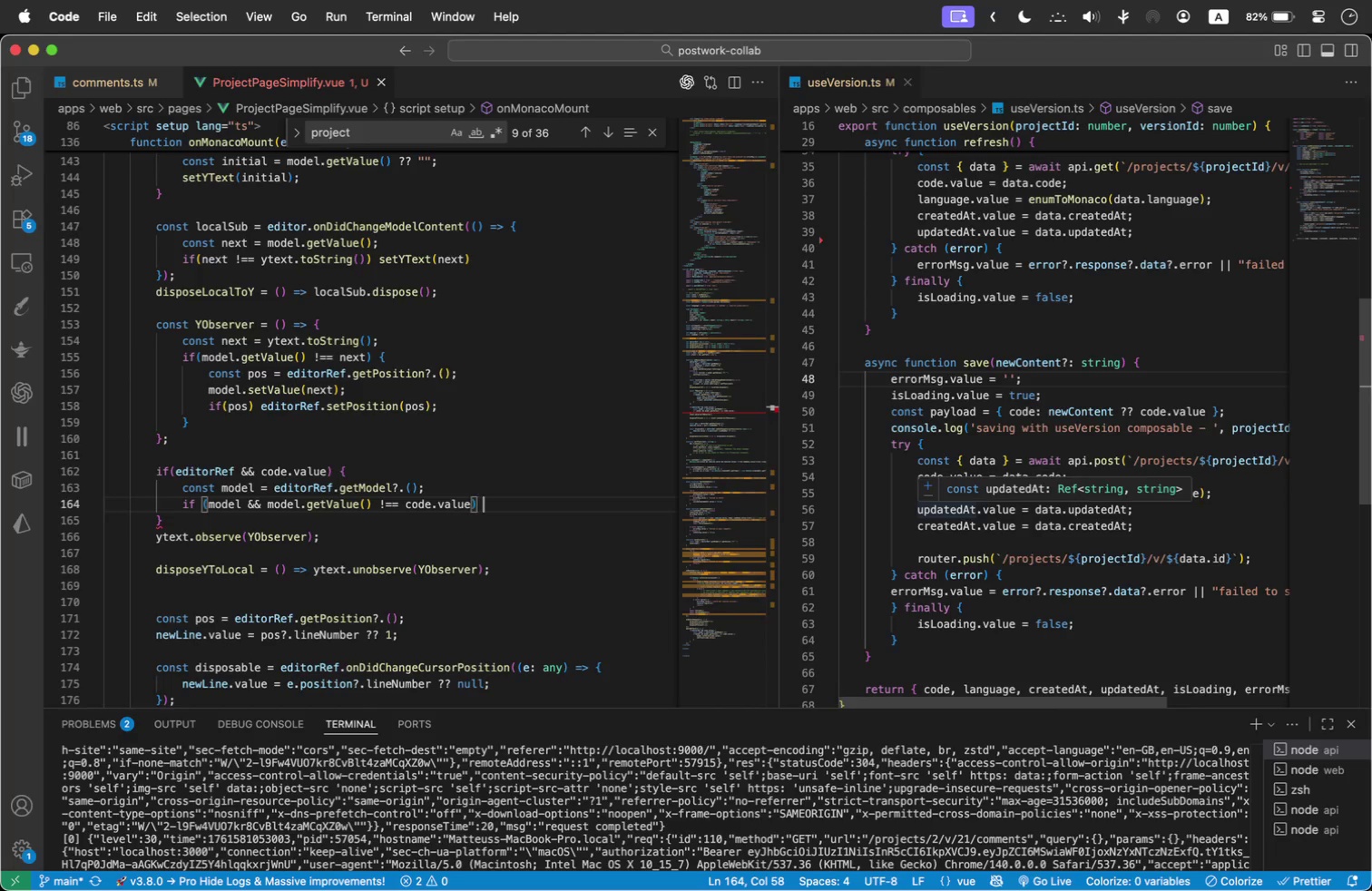 
key(Space)
 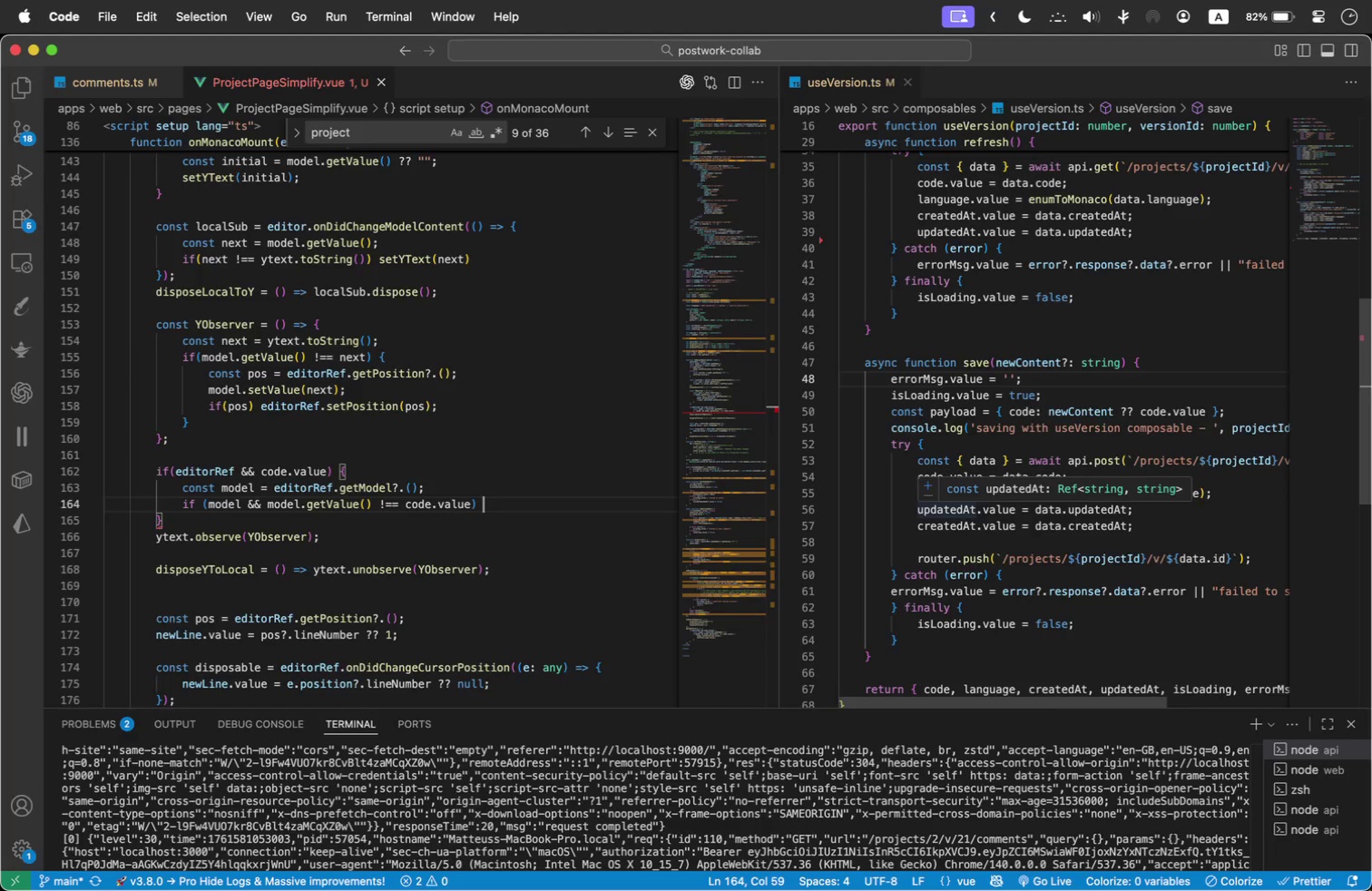 
key(Shift+BracketLeft)
 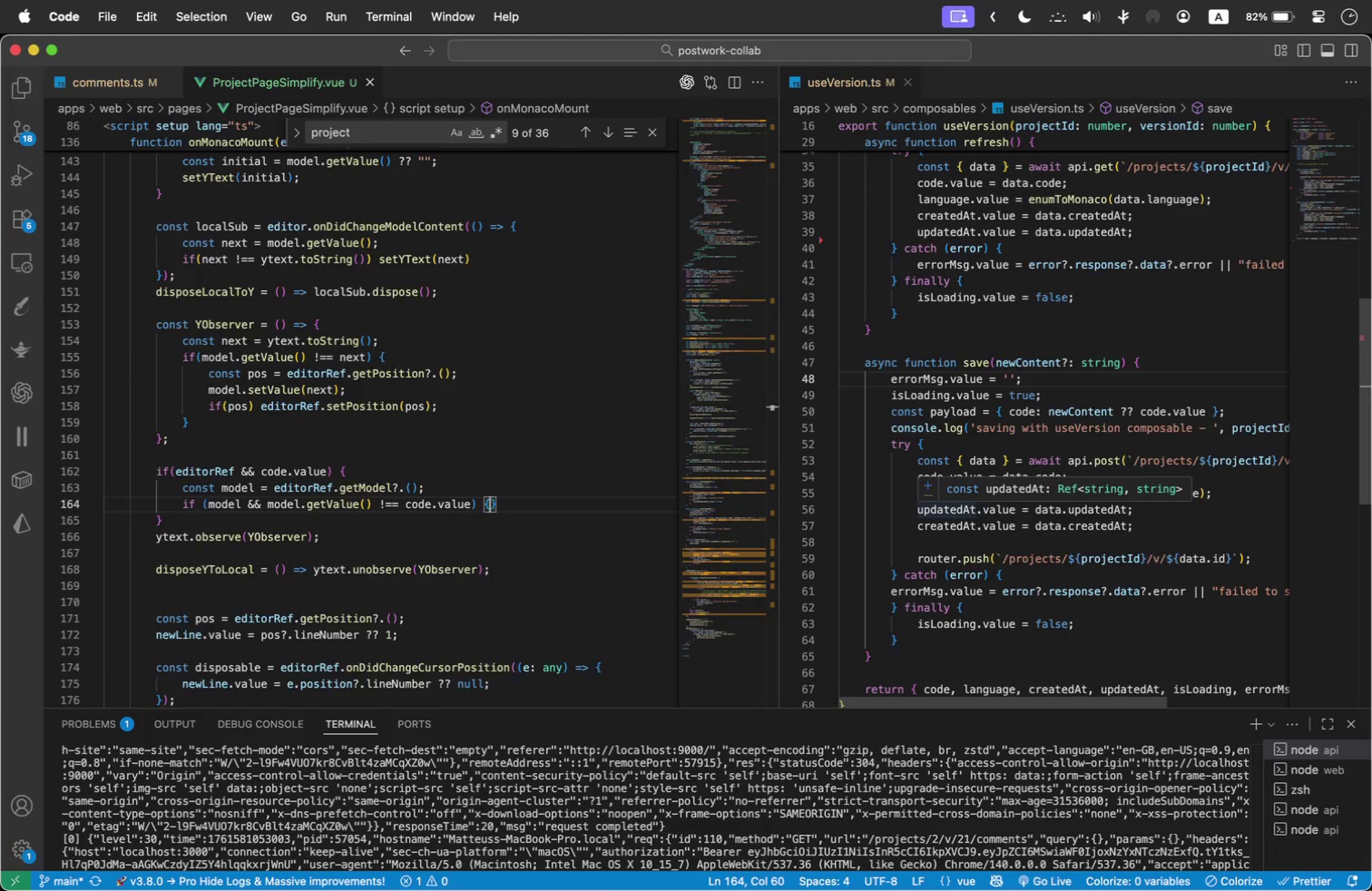 
key(Enter)
 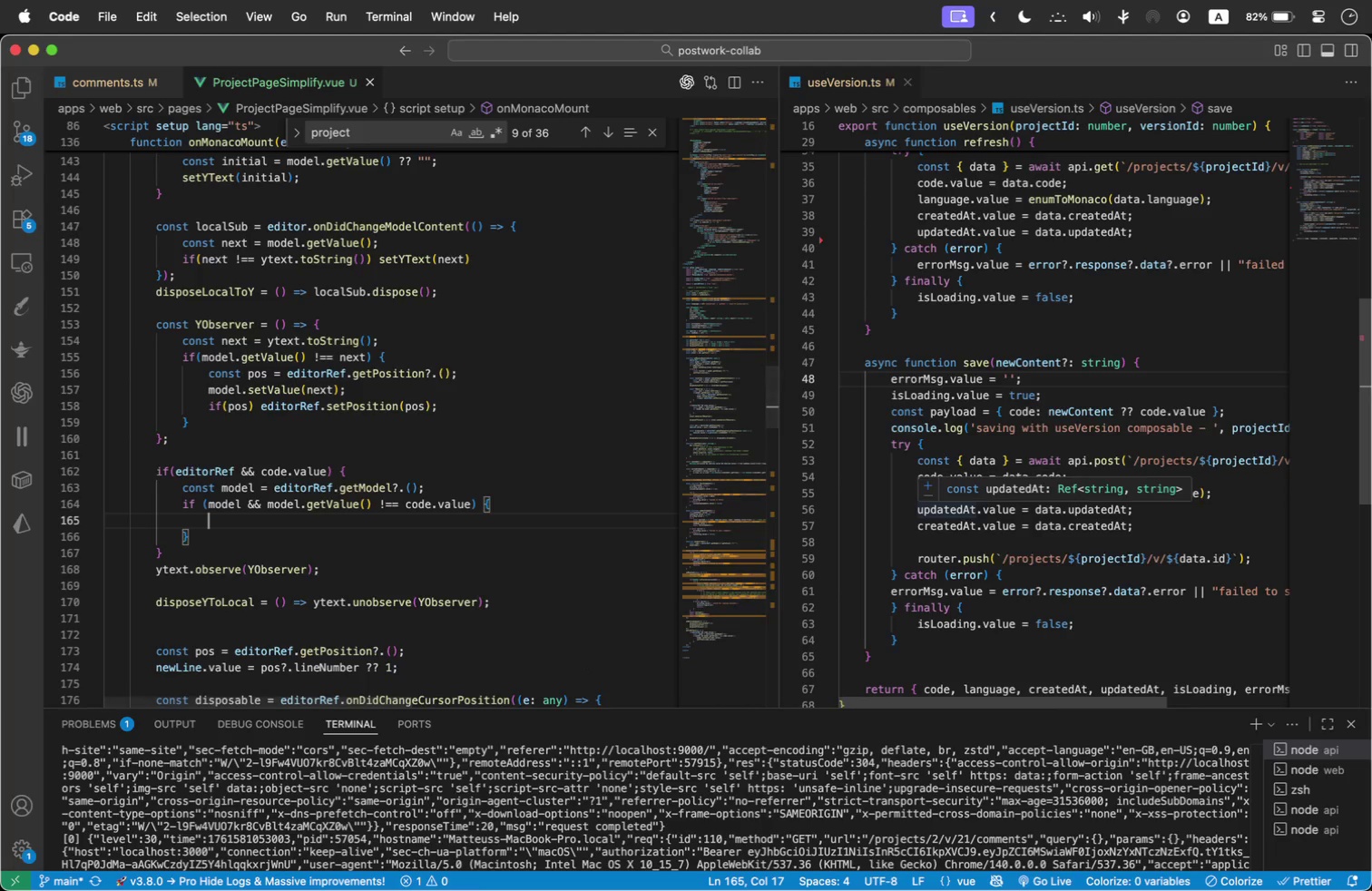 
type(model.setValue(code.w)
key(Backspace)
type(value)
 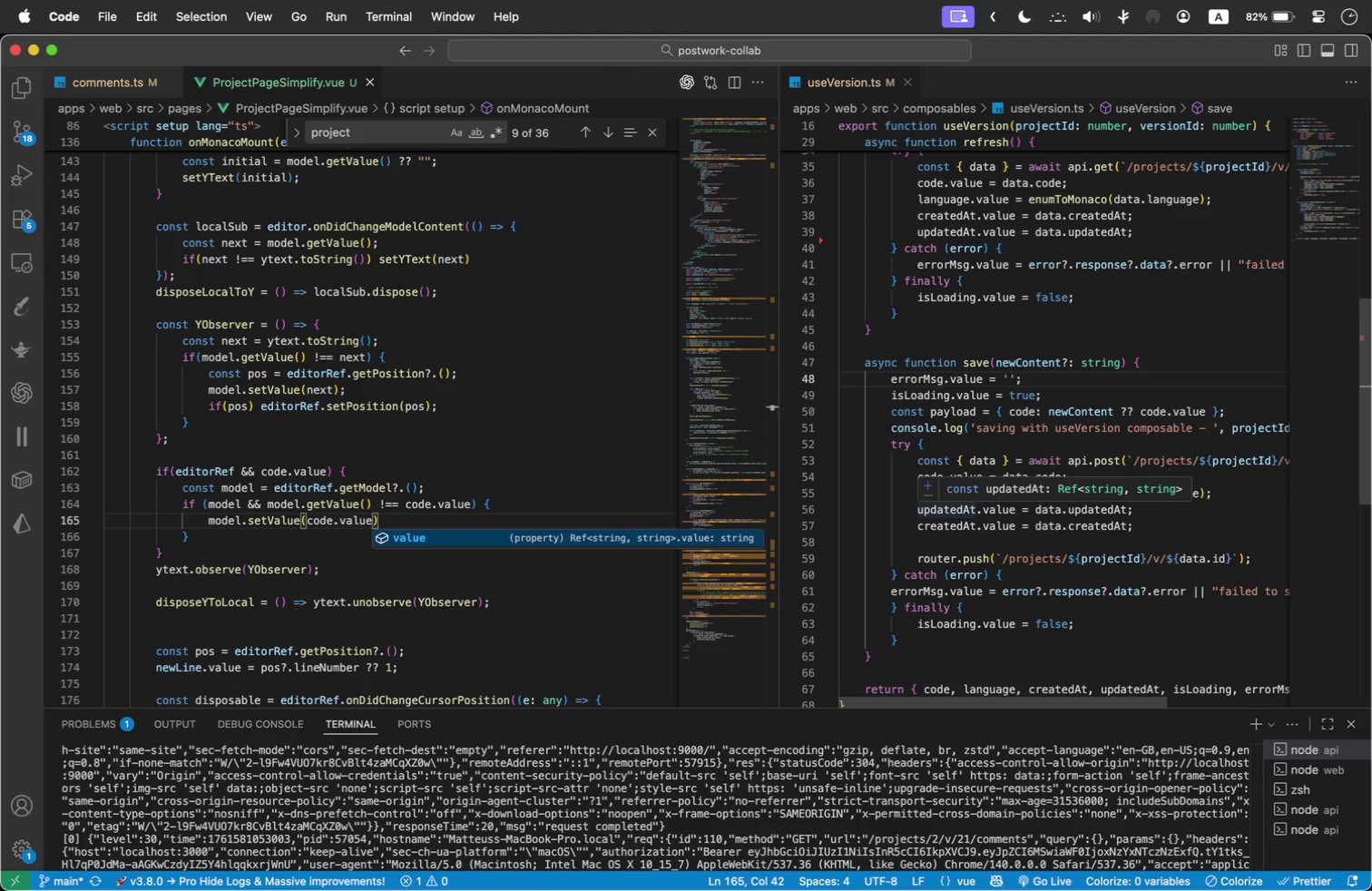 
key(ArrowRight)
 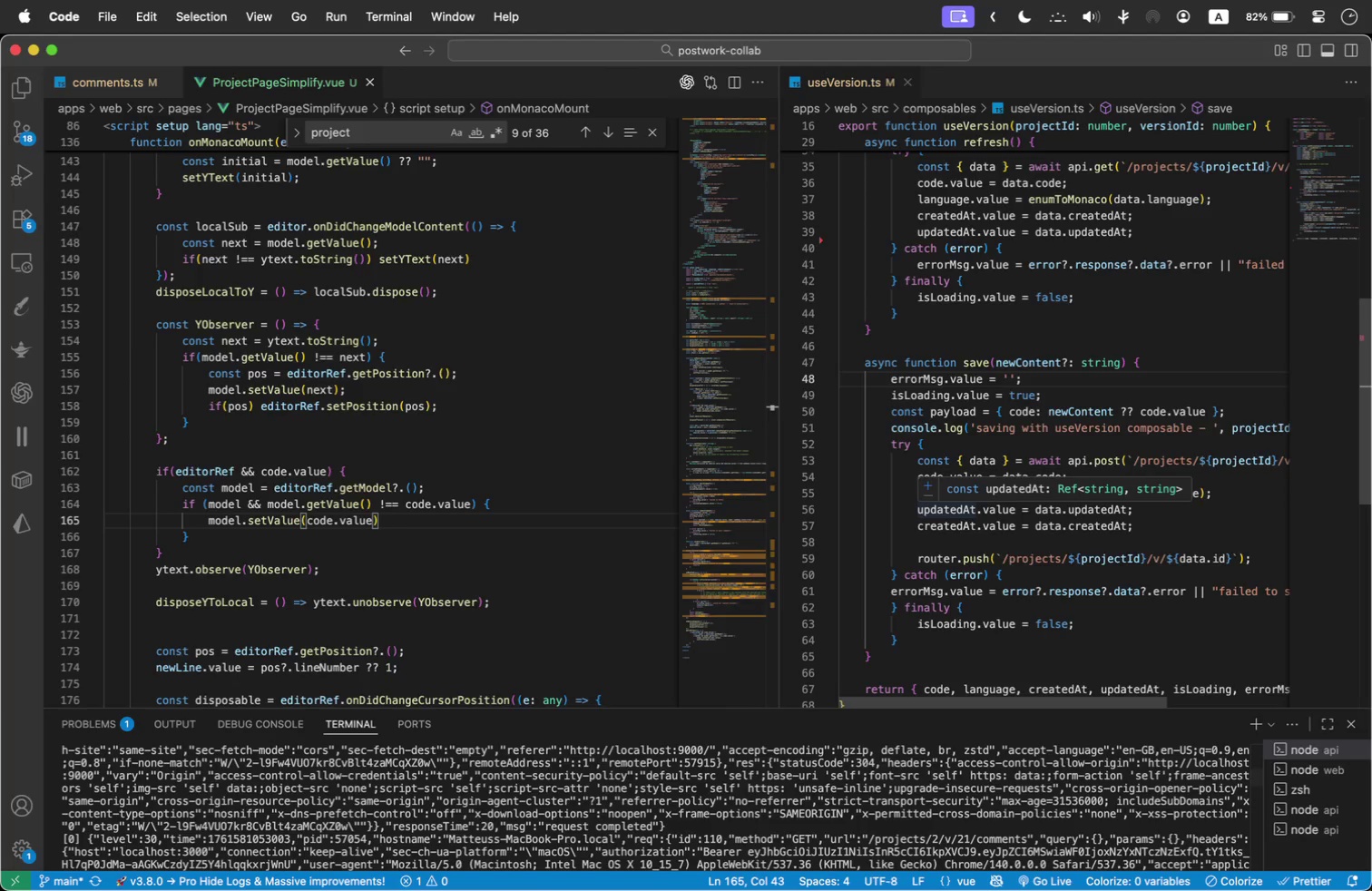 
key(Semicolon)
 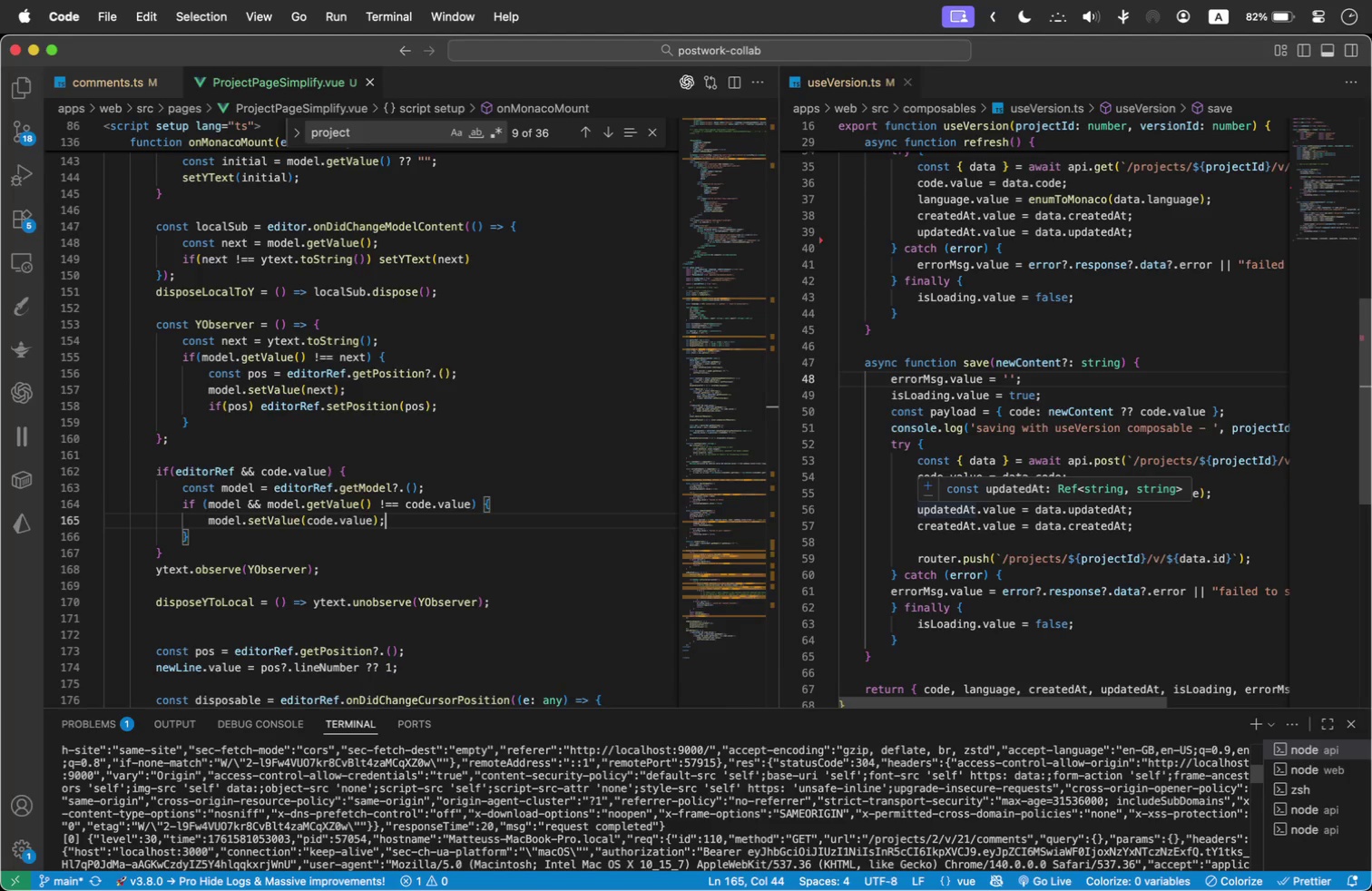 
key(Enter)
 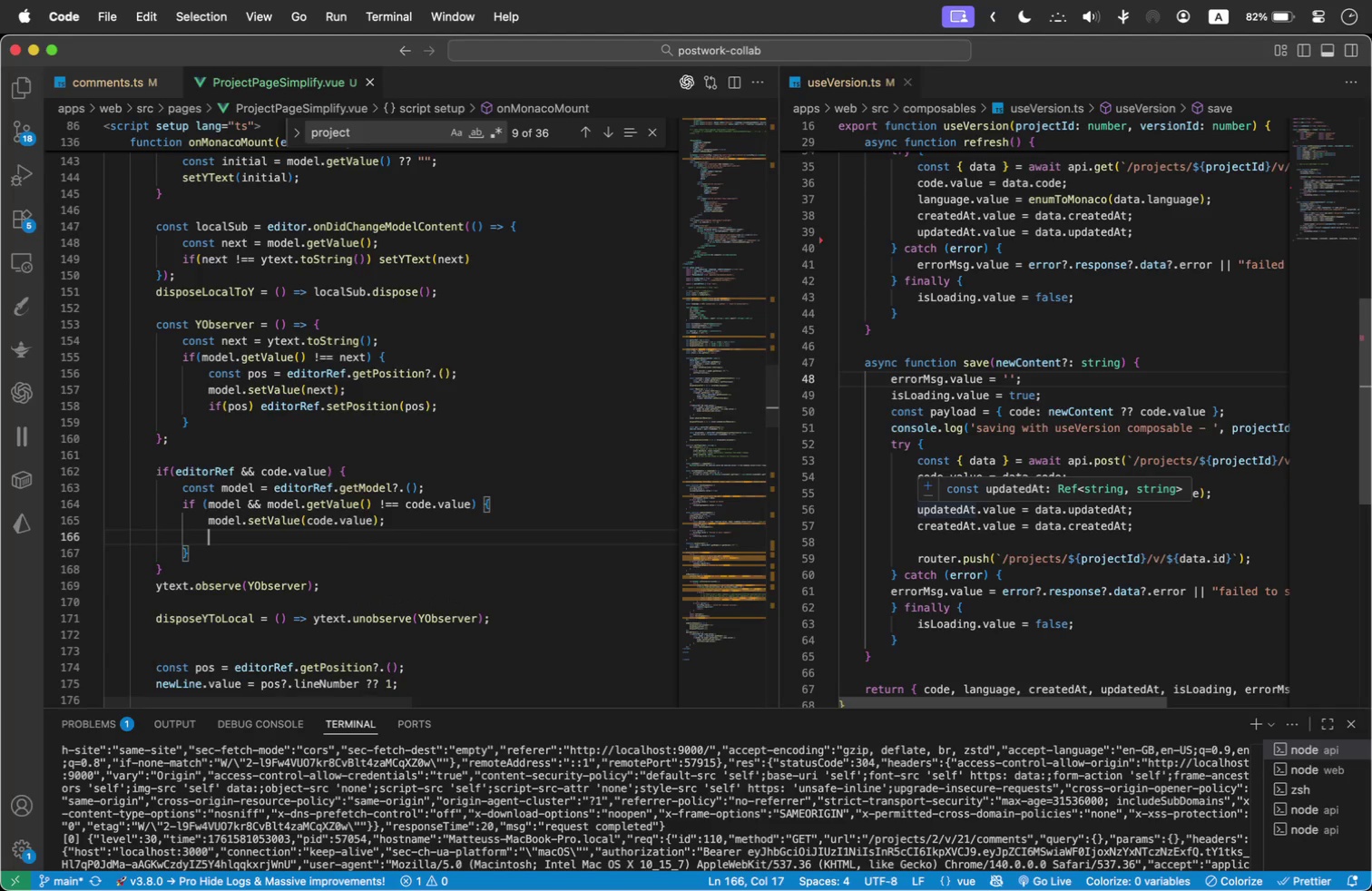 
type(setY)
 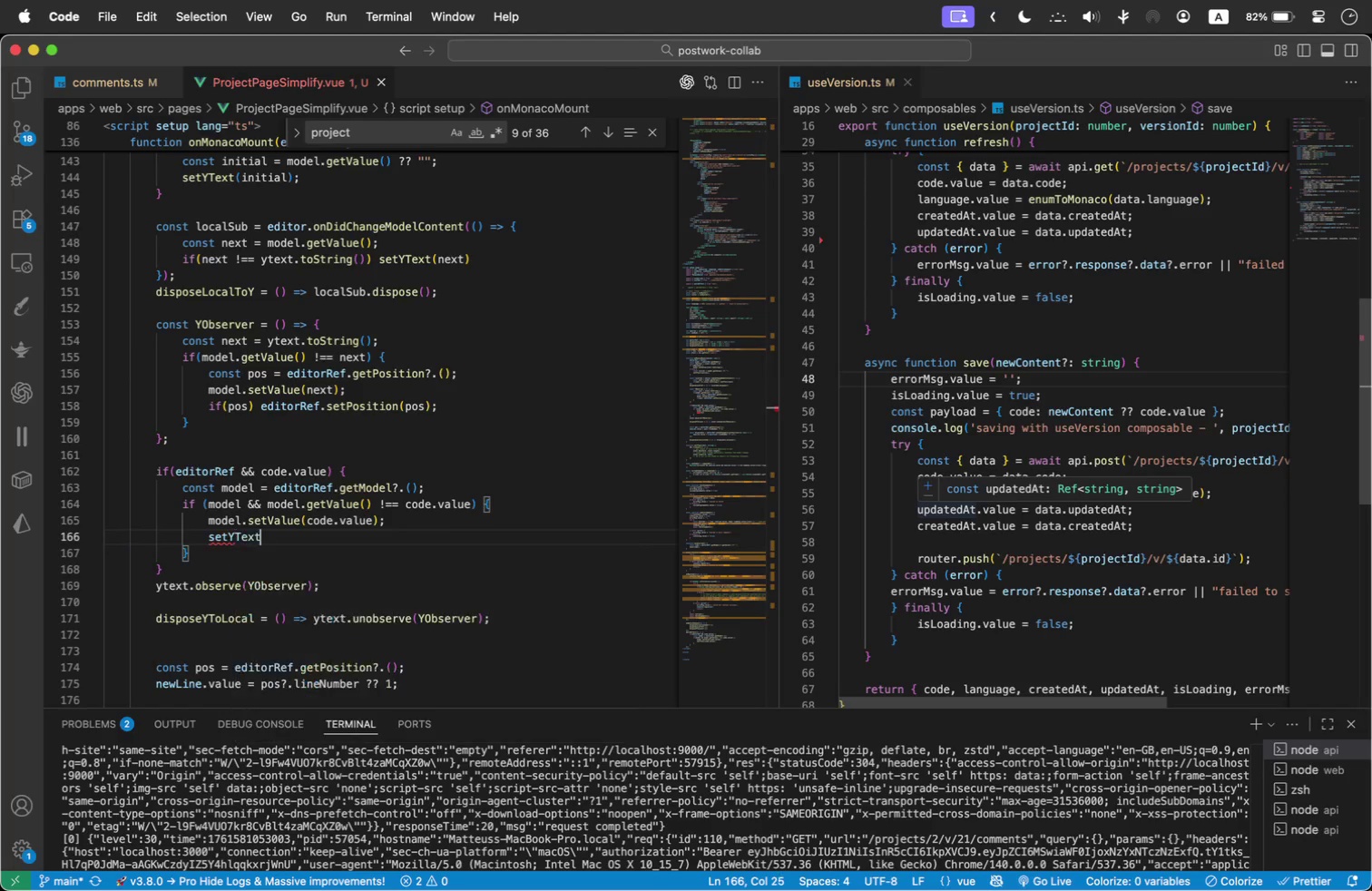 
 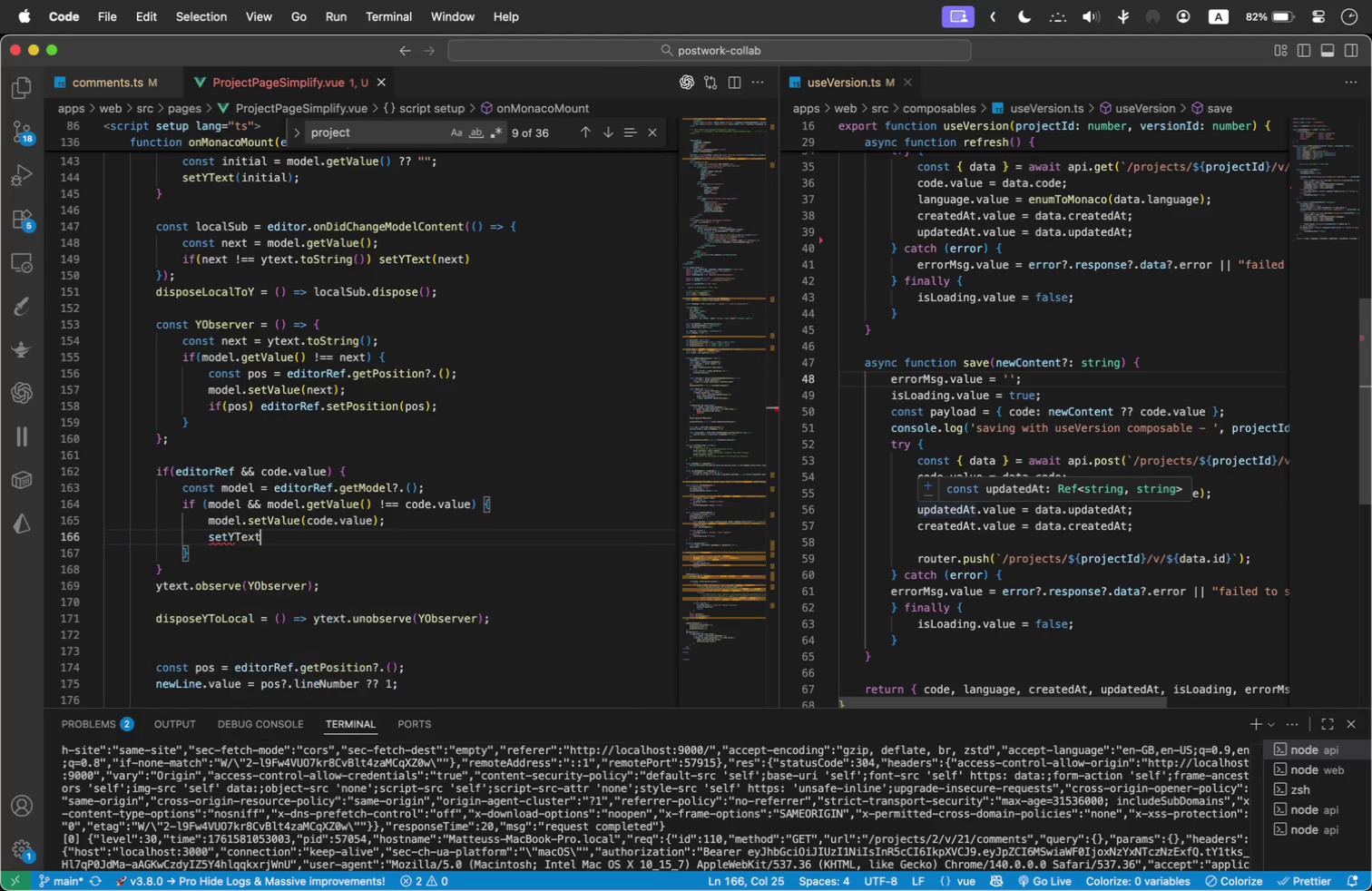 
key(Enter)
 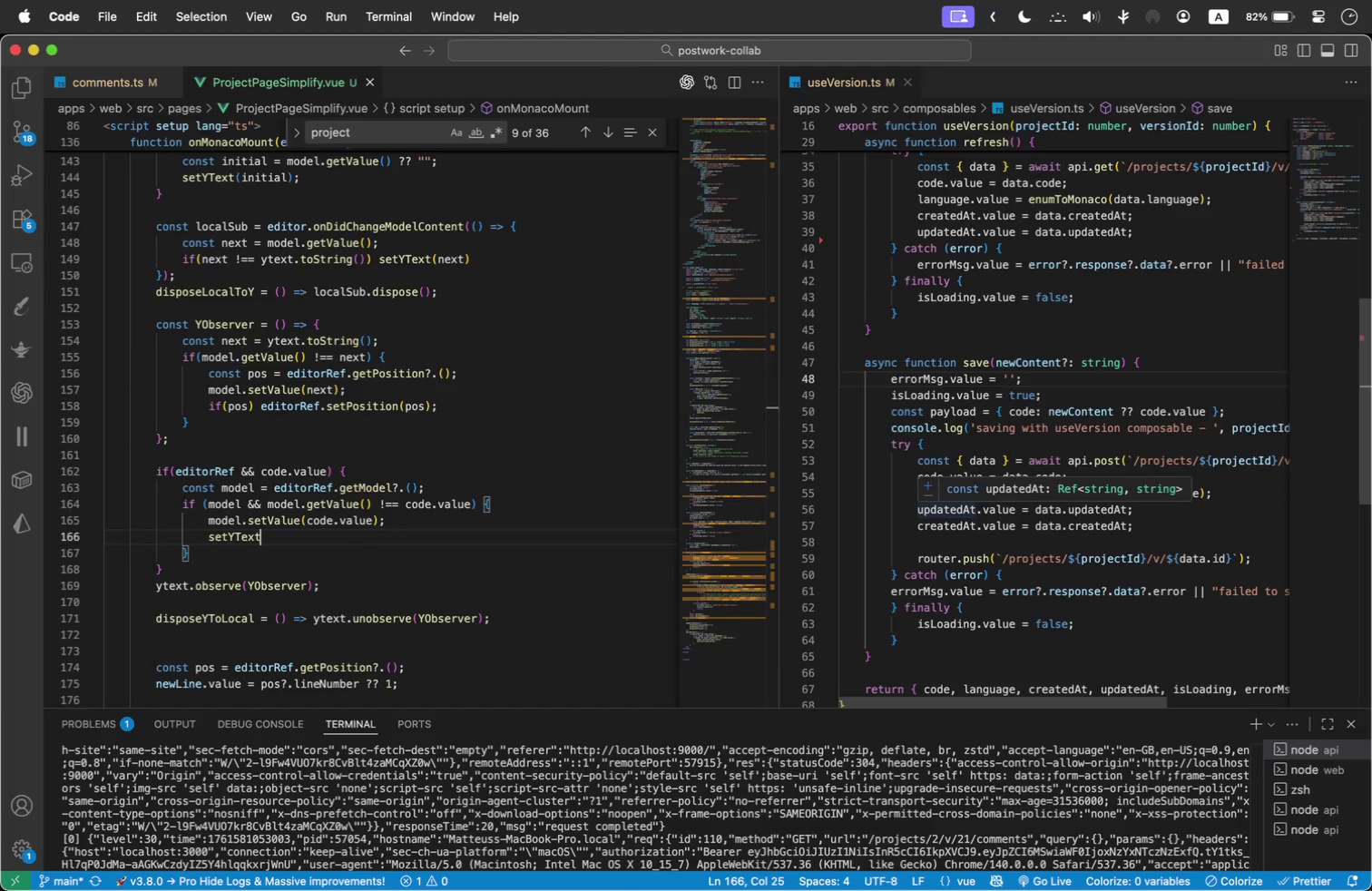 
type((code.value)
 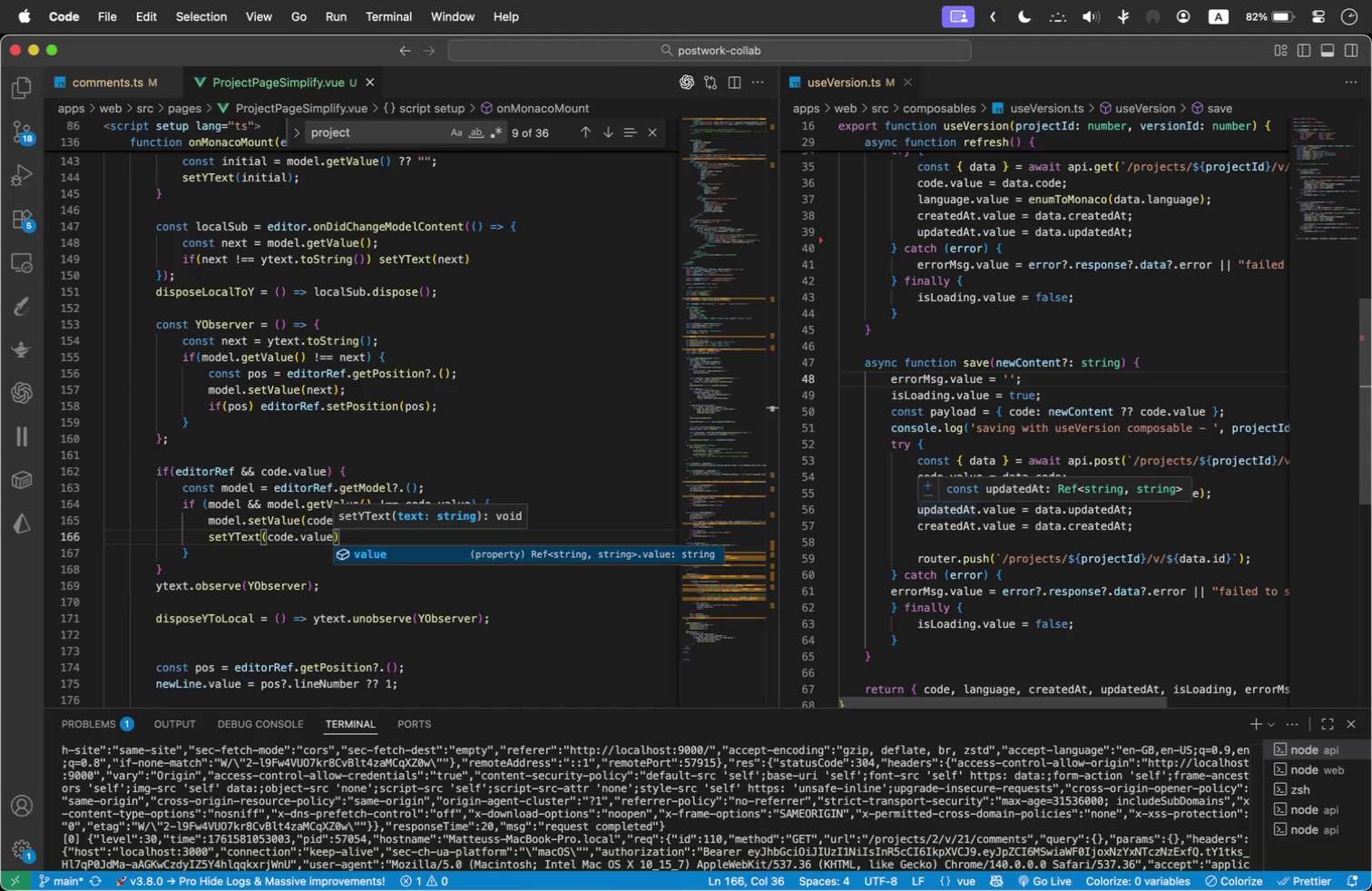 
key(ArrowRight)
 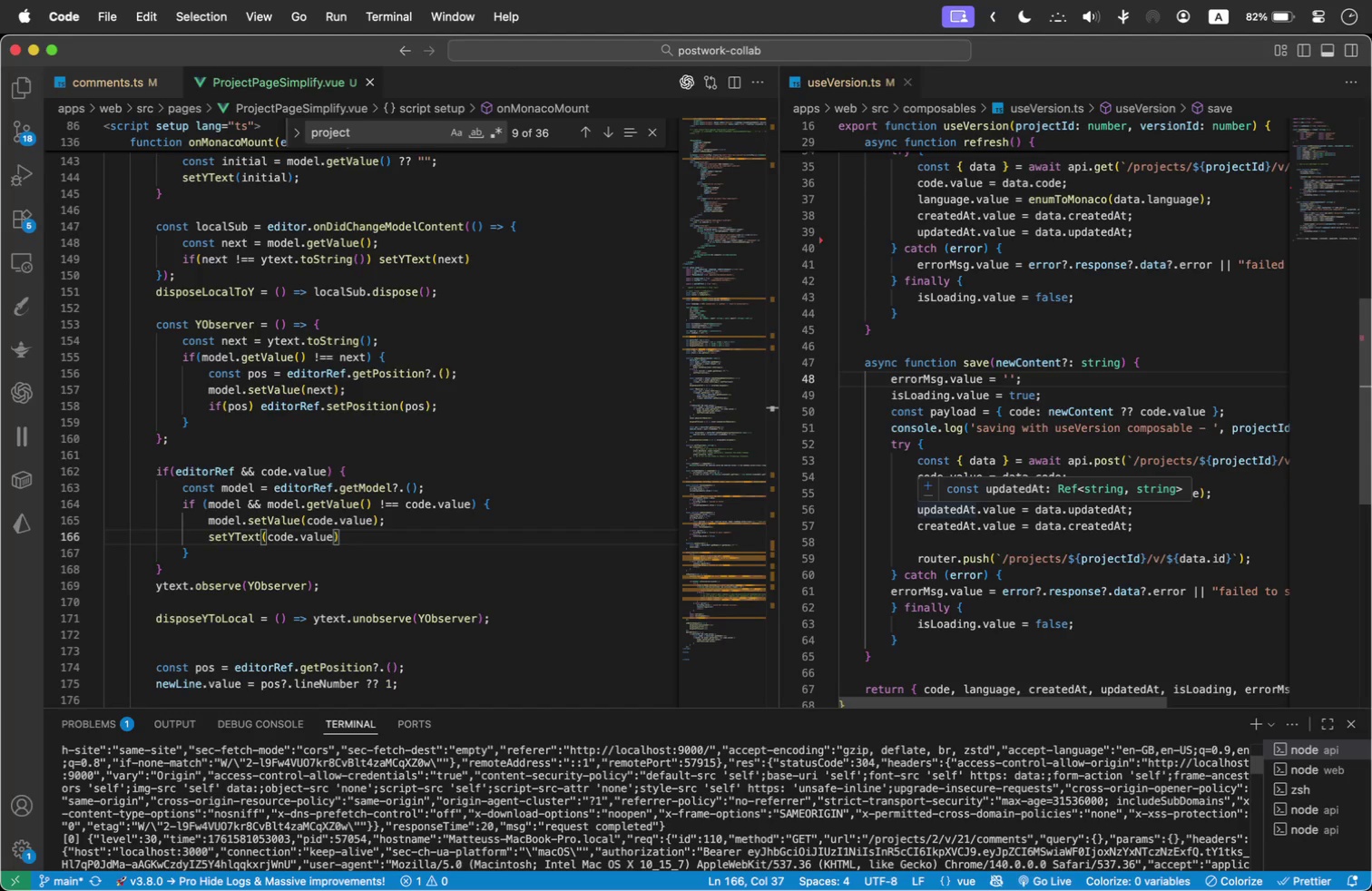 
key(Semicolon)
 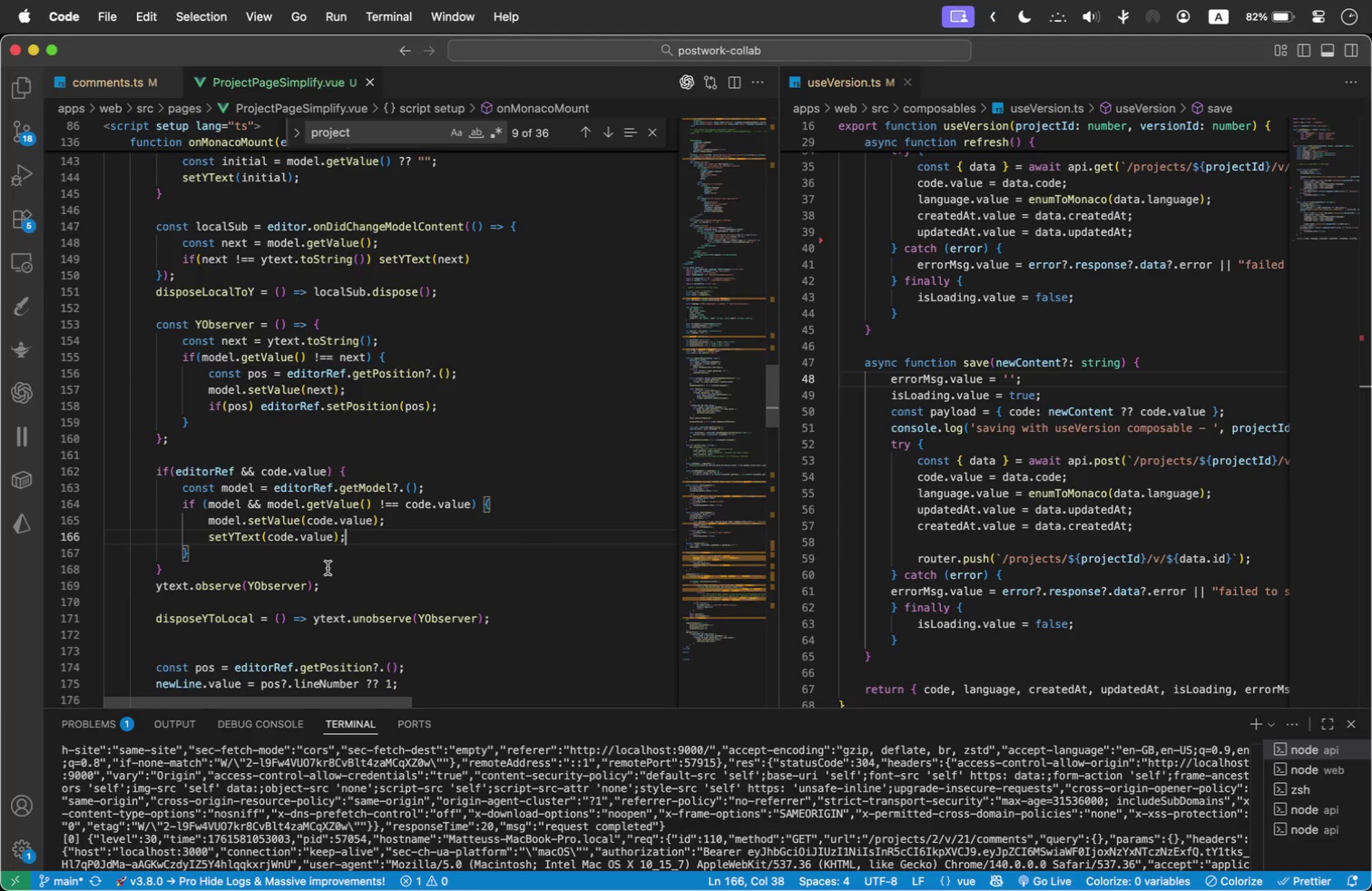 
wait(7.15)
 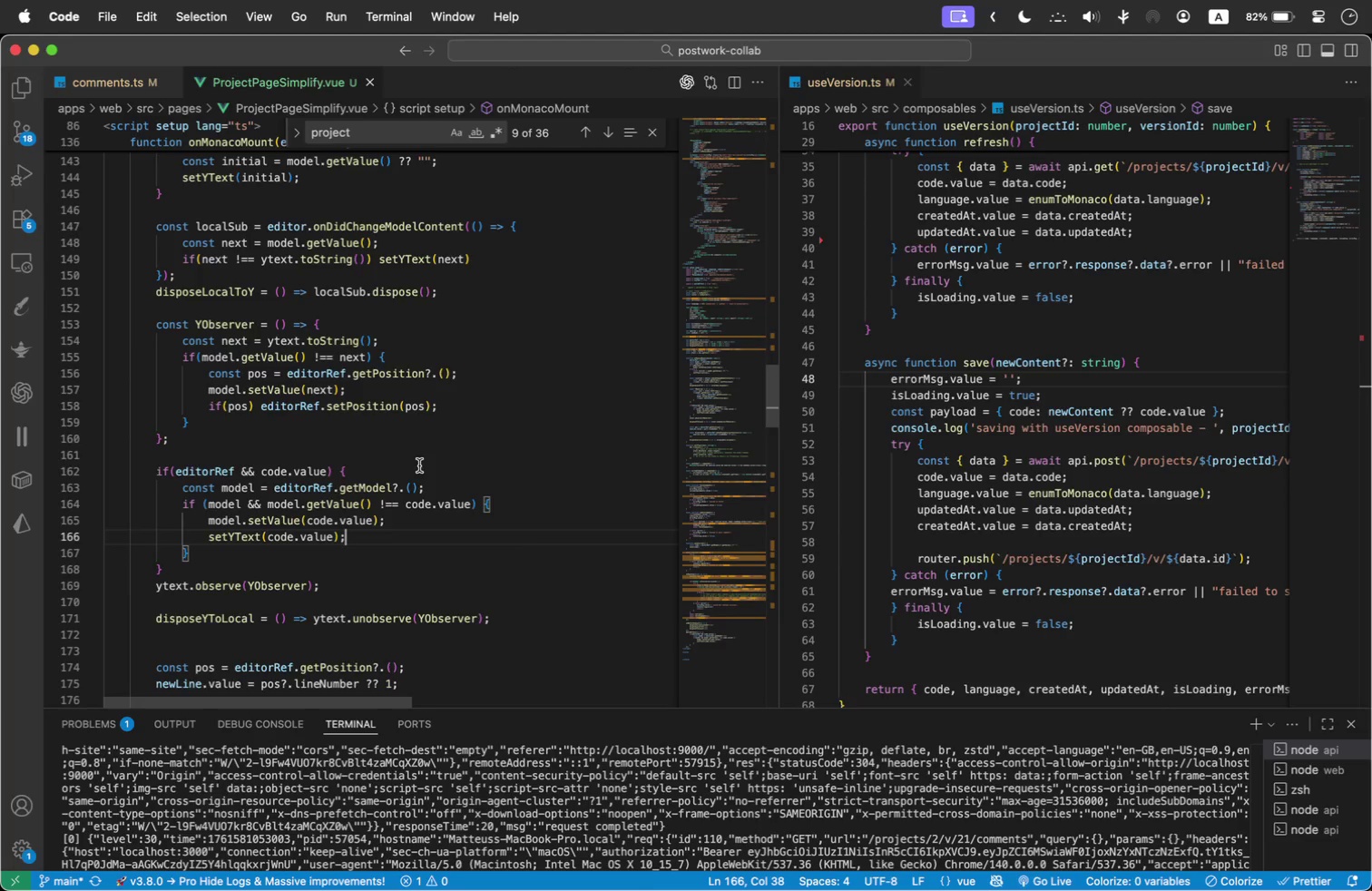 
left_click([232, 607])
 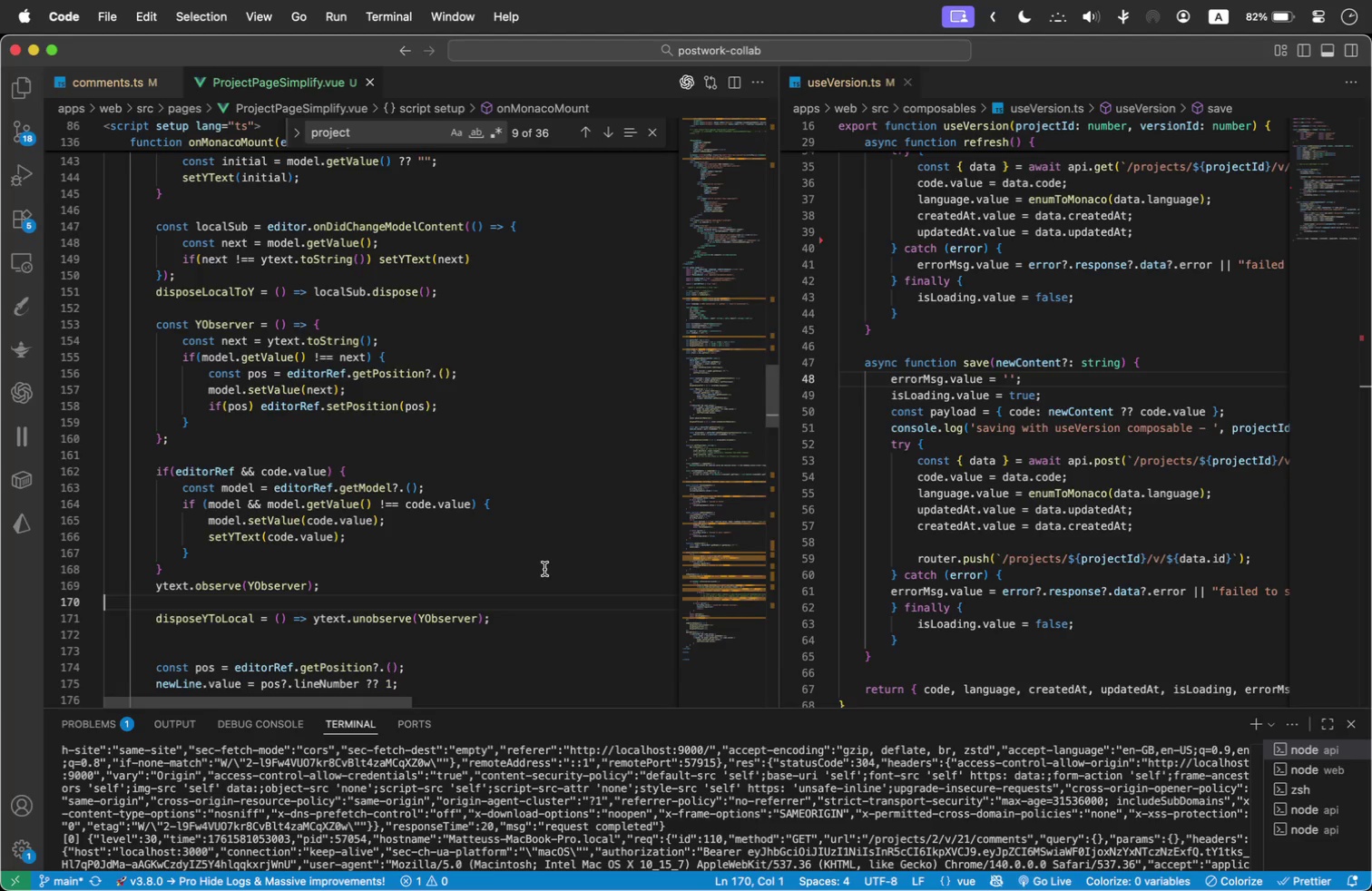 
key(Backspace)
 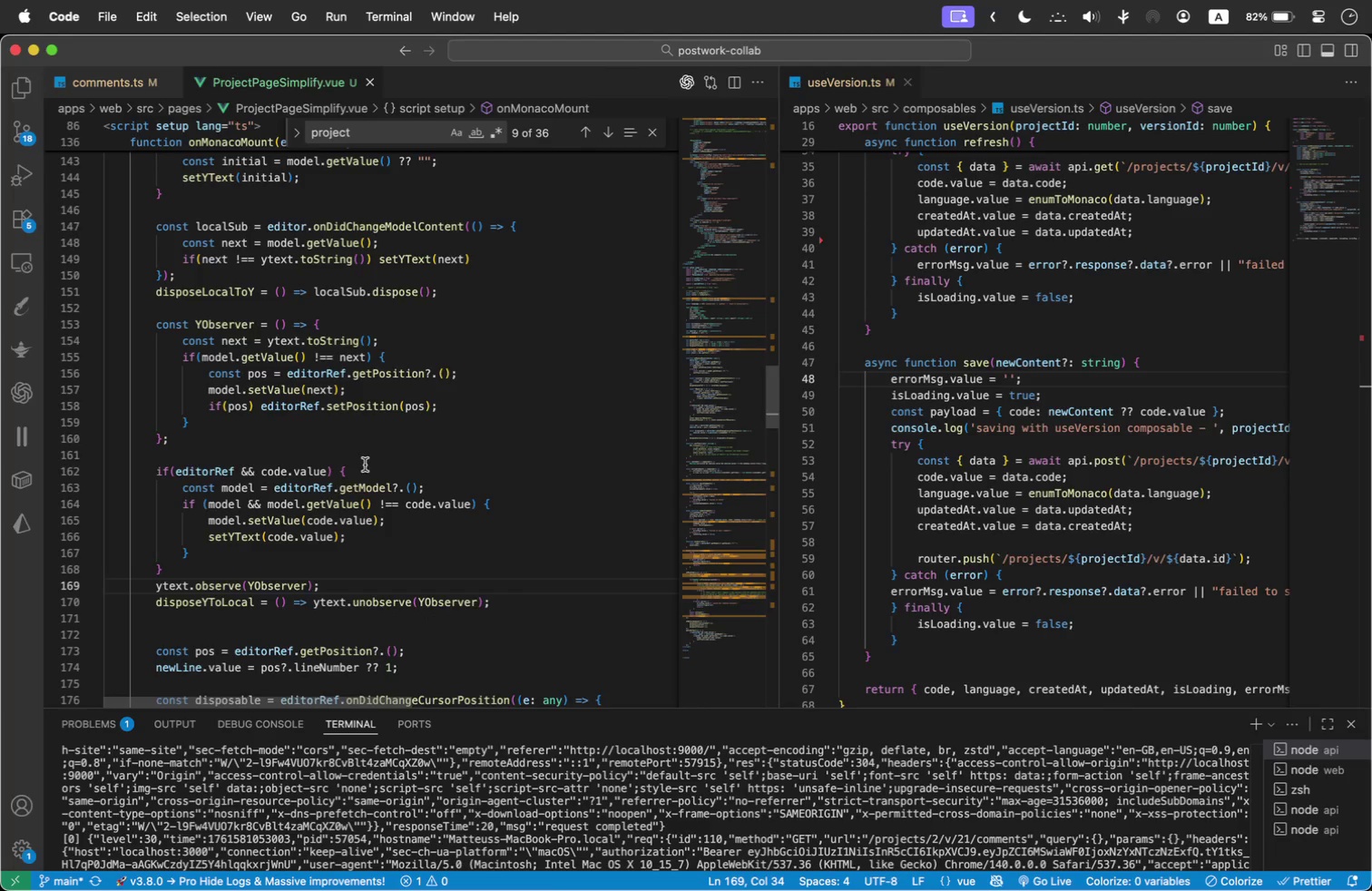 
scroll: coordinate [358, 460], scroll_direction: down, amount: 1.0
 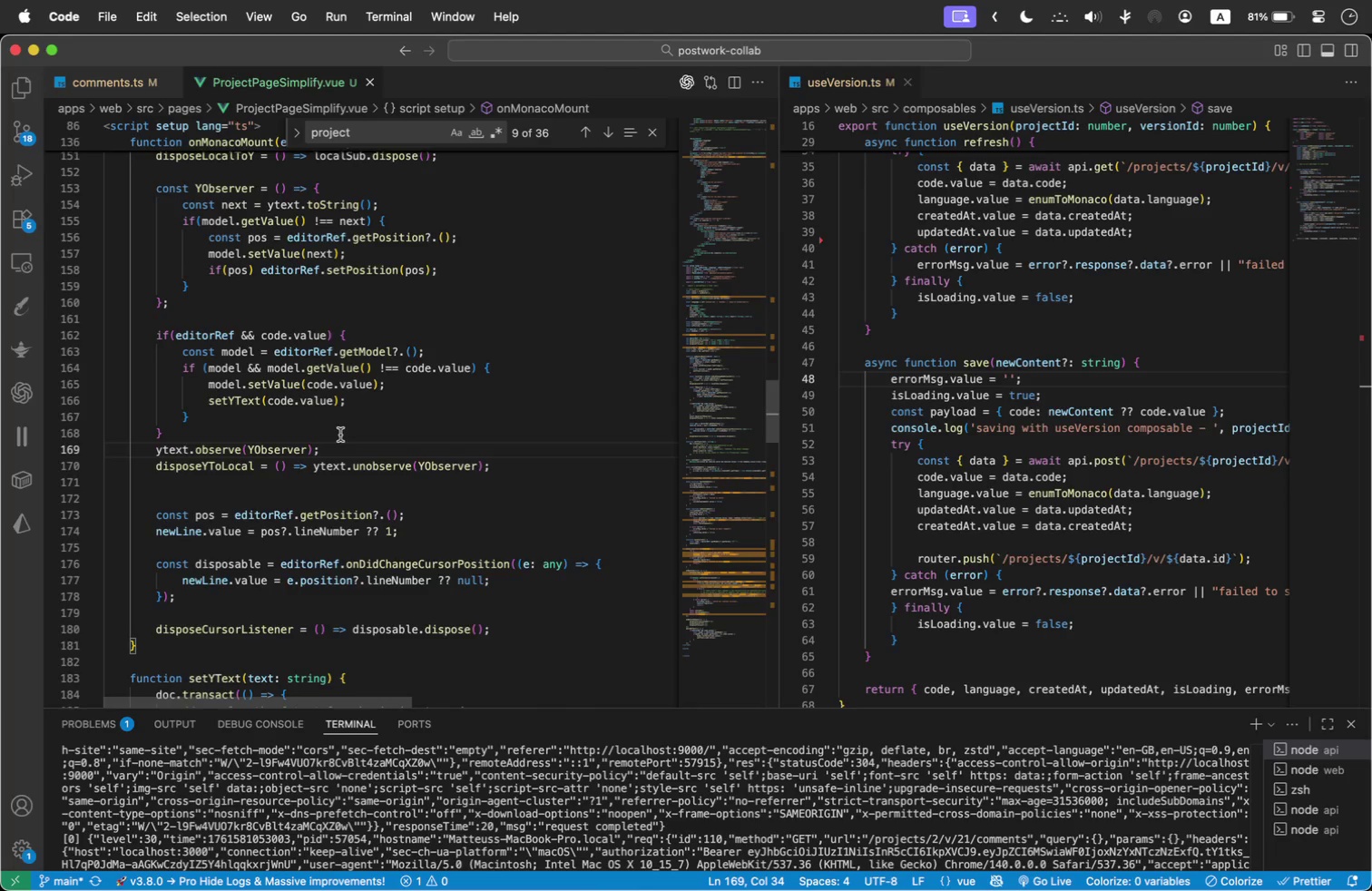 
wait(37.58)
 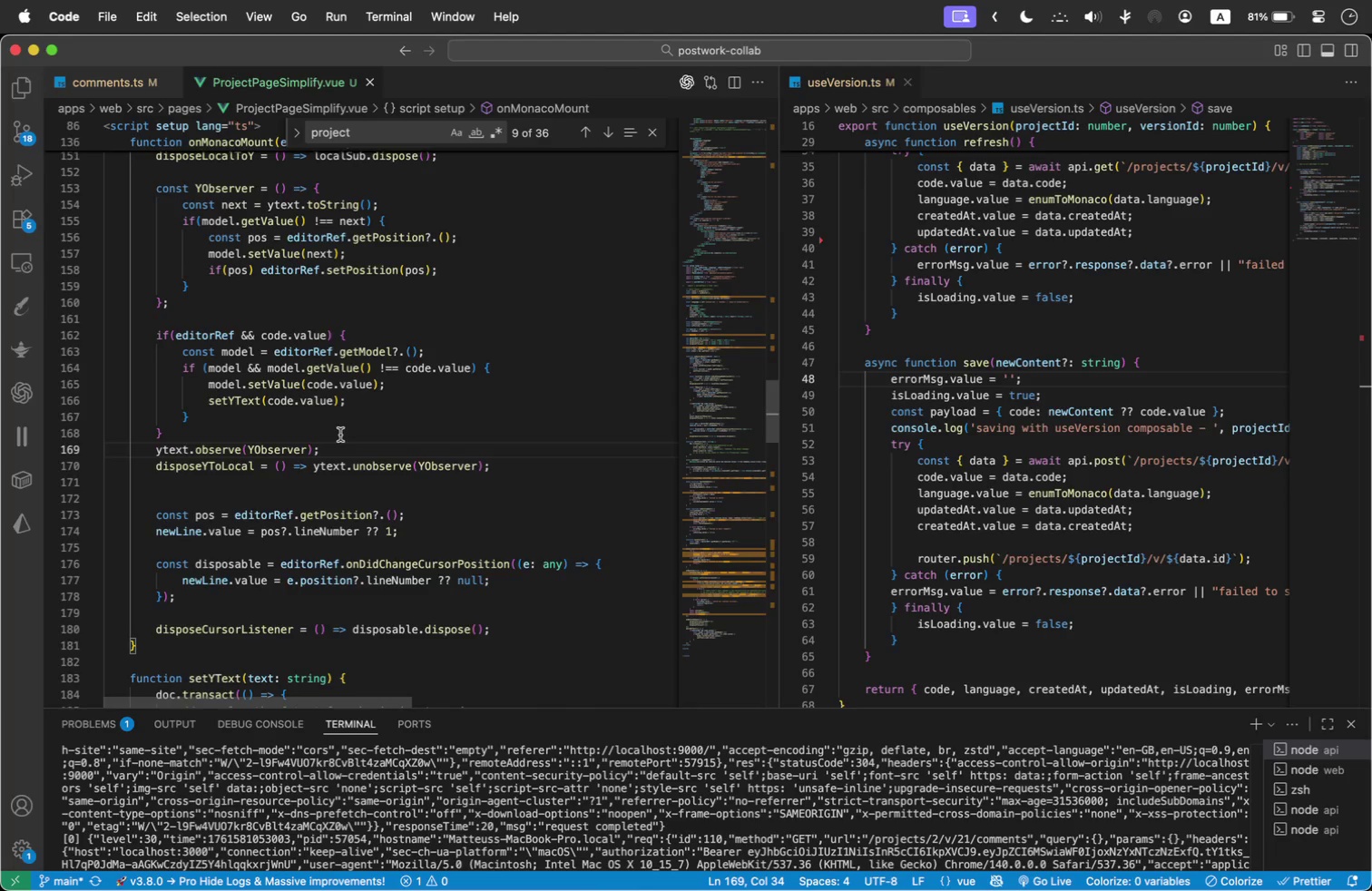 
scroll: coordinate [340, 435], scroll_direction: down, amount: 1.0
 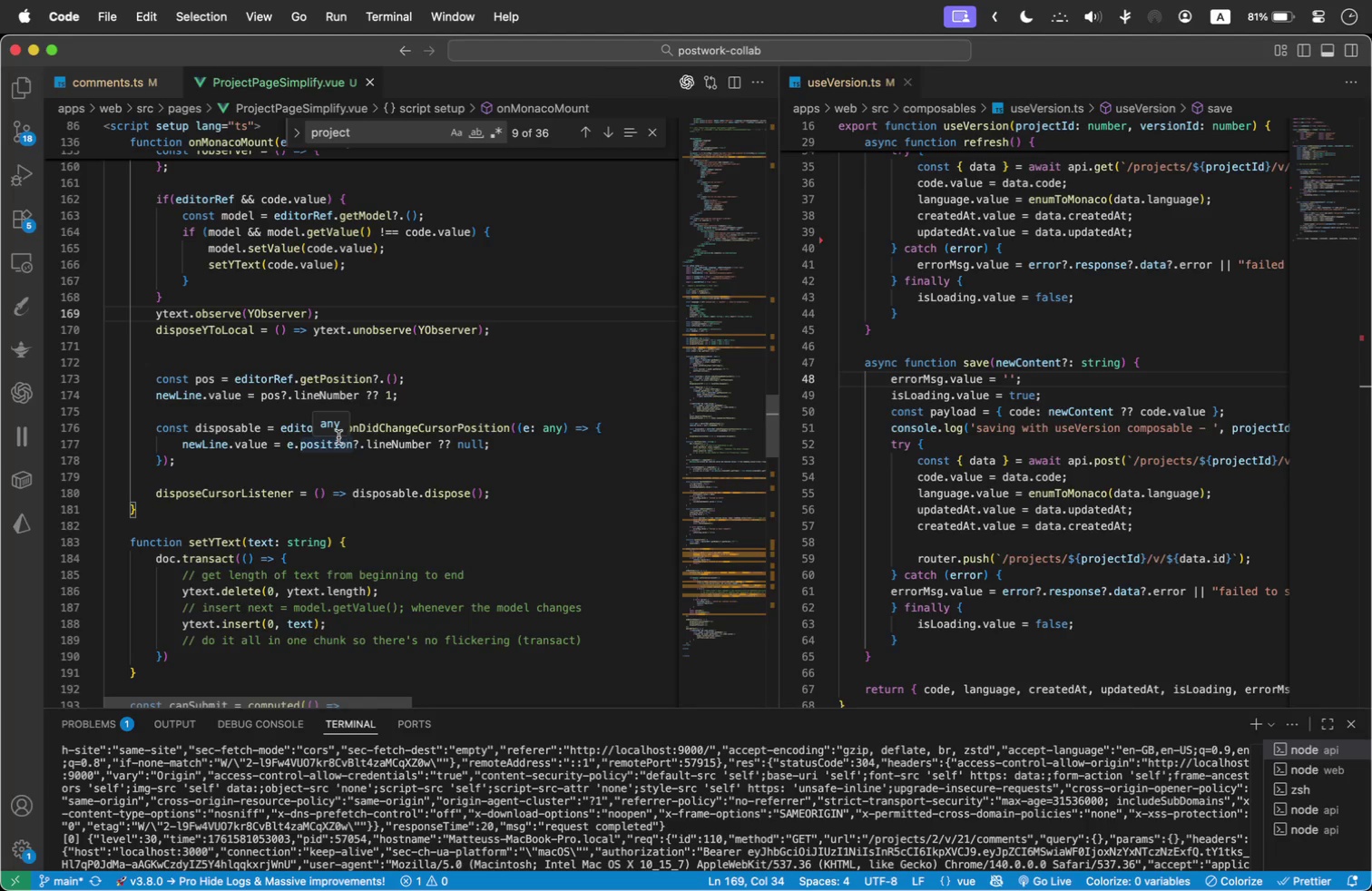 
wait(14.03)
 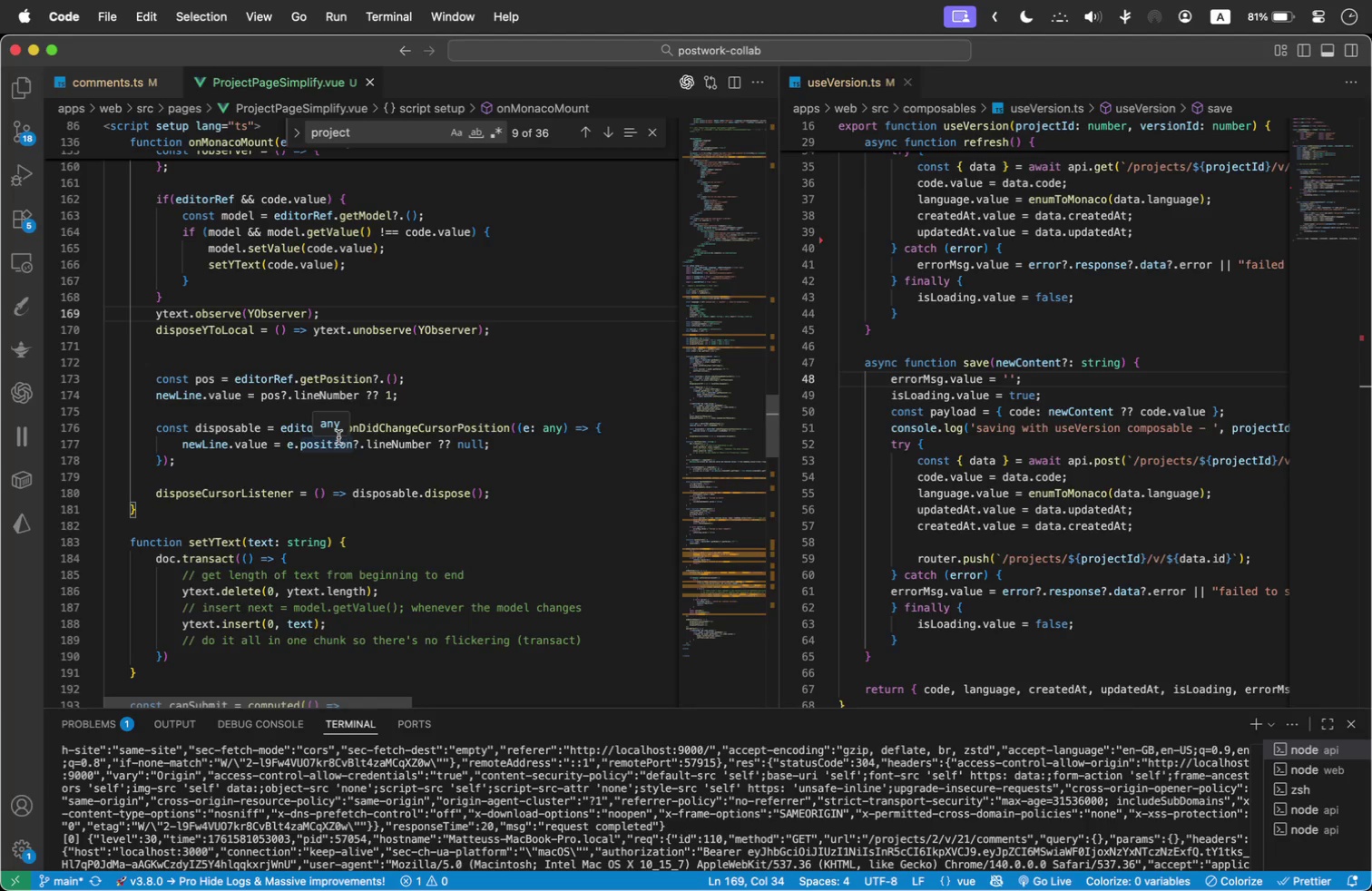 
scroll: coordinate [379, 478], scroll_direction: down, amount: 1.0
 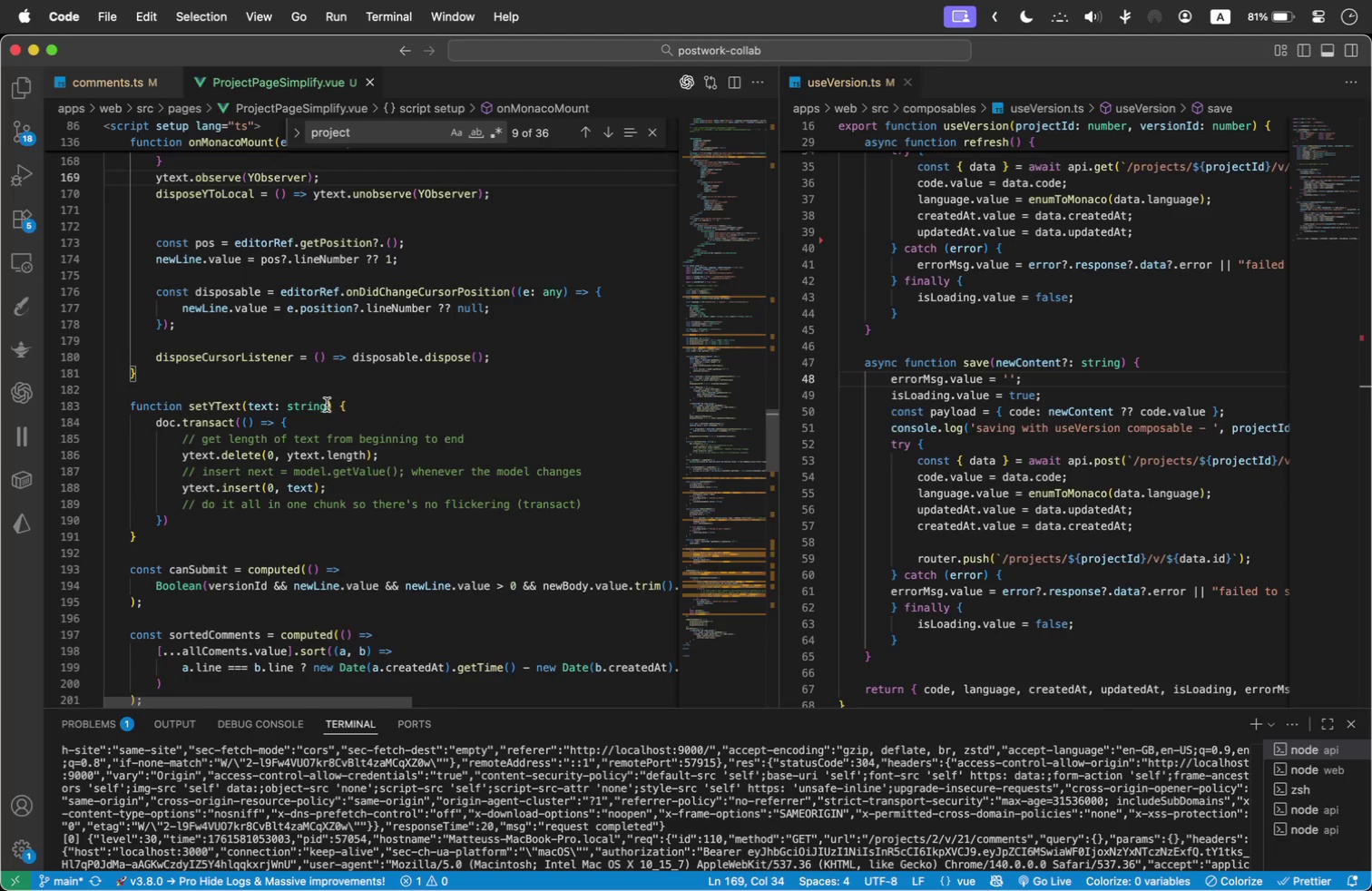 
wait(12.86)
 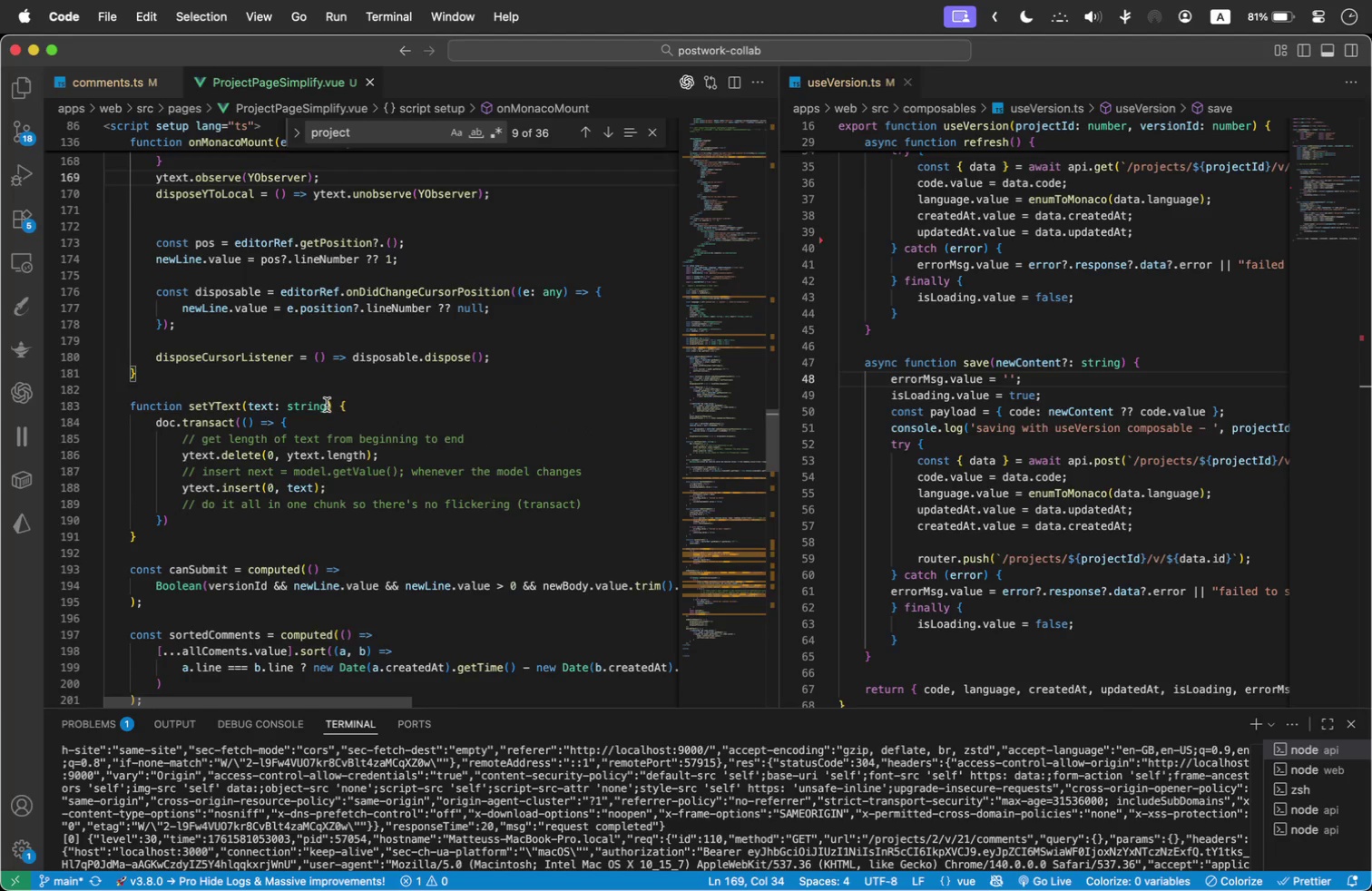 
left_click_drag(start_coordinate=[191, 536], to_coordinate=[41, 410])
 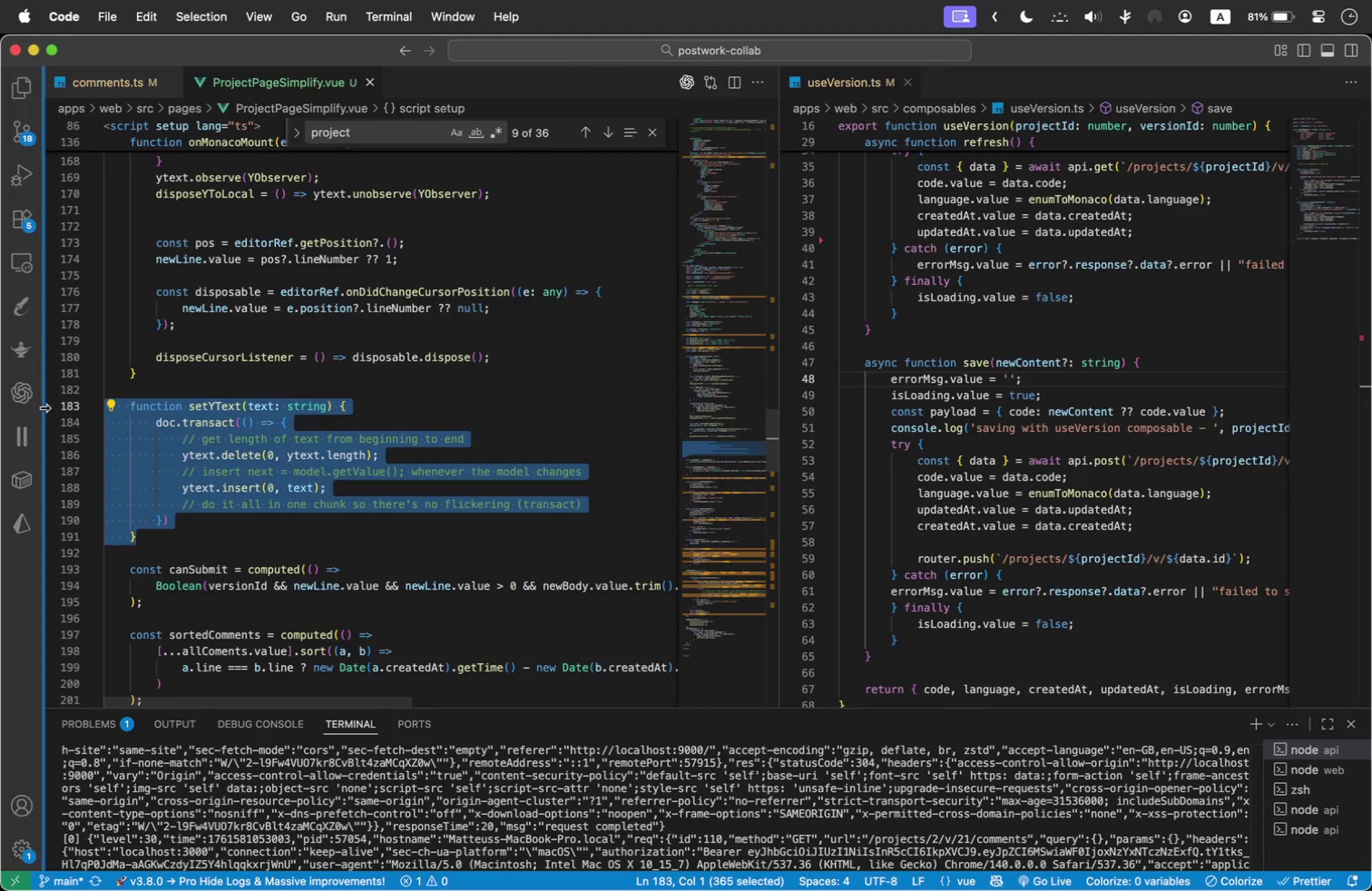 
key(Meta+X)
 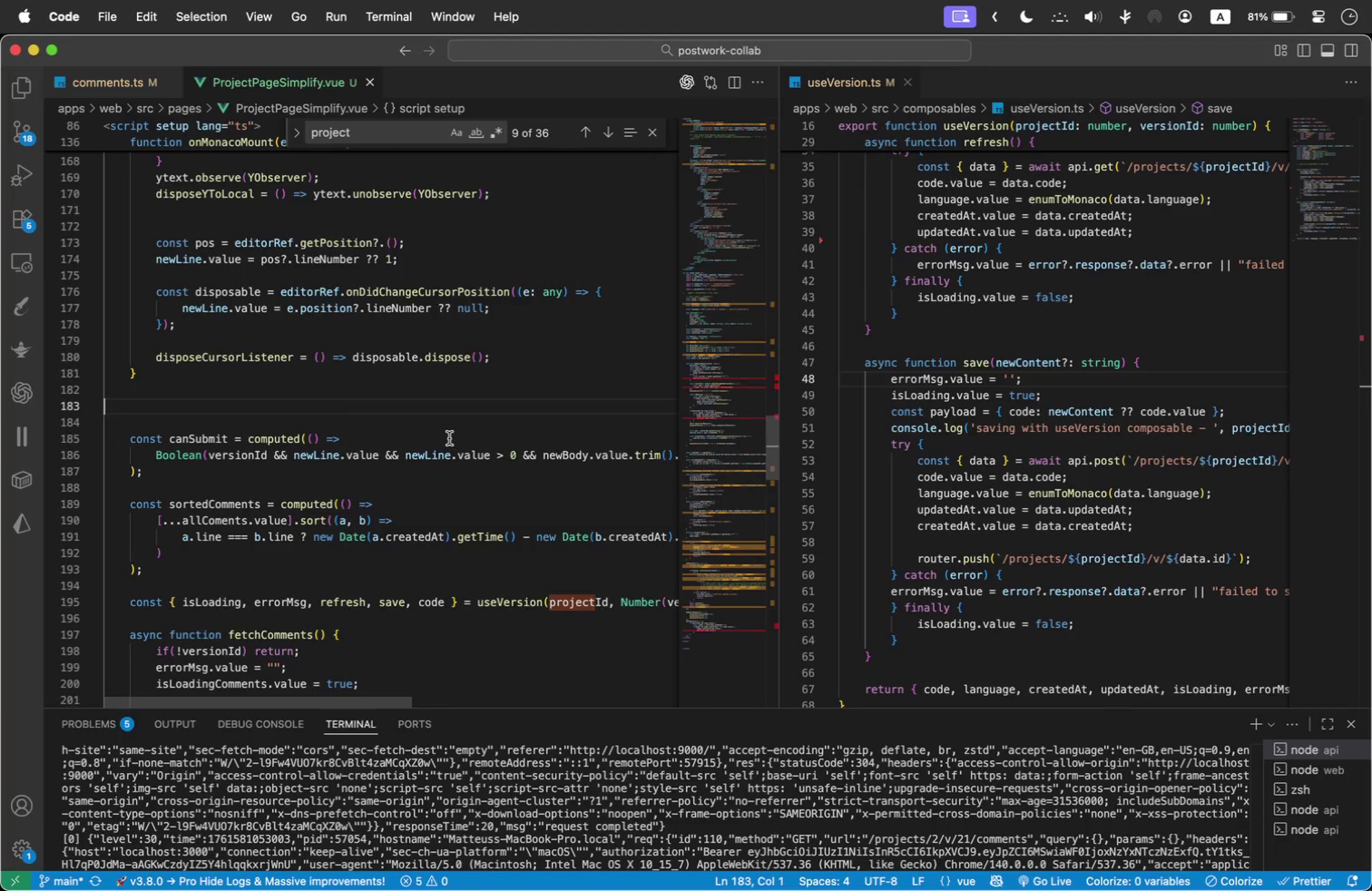 
scroll: coordinate [445, 436], scroll_direction: up, amount: 8.0
 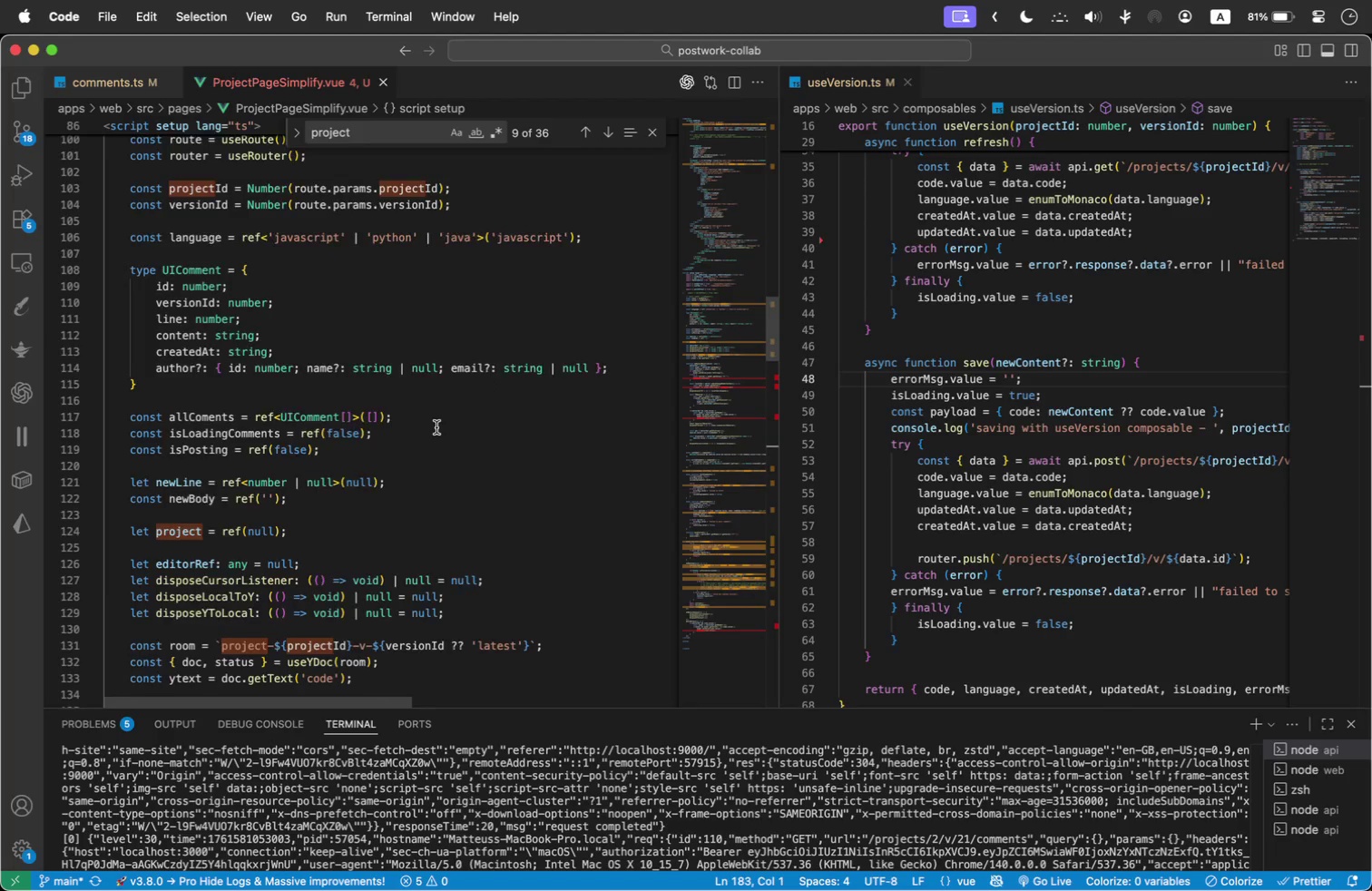 
scroll: coordinate [436, 427], scroll_direction: down, amount: 1.0
 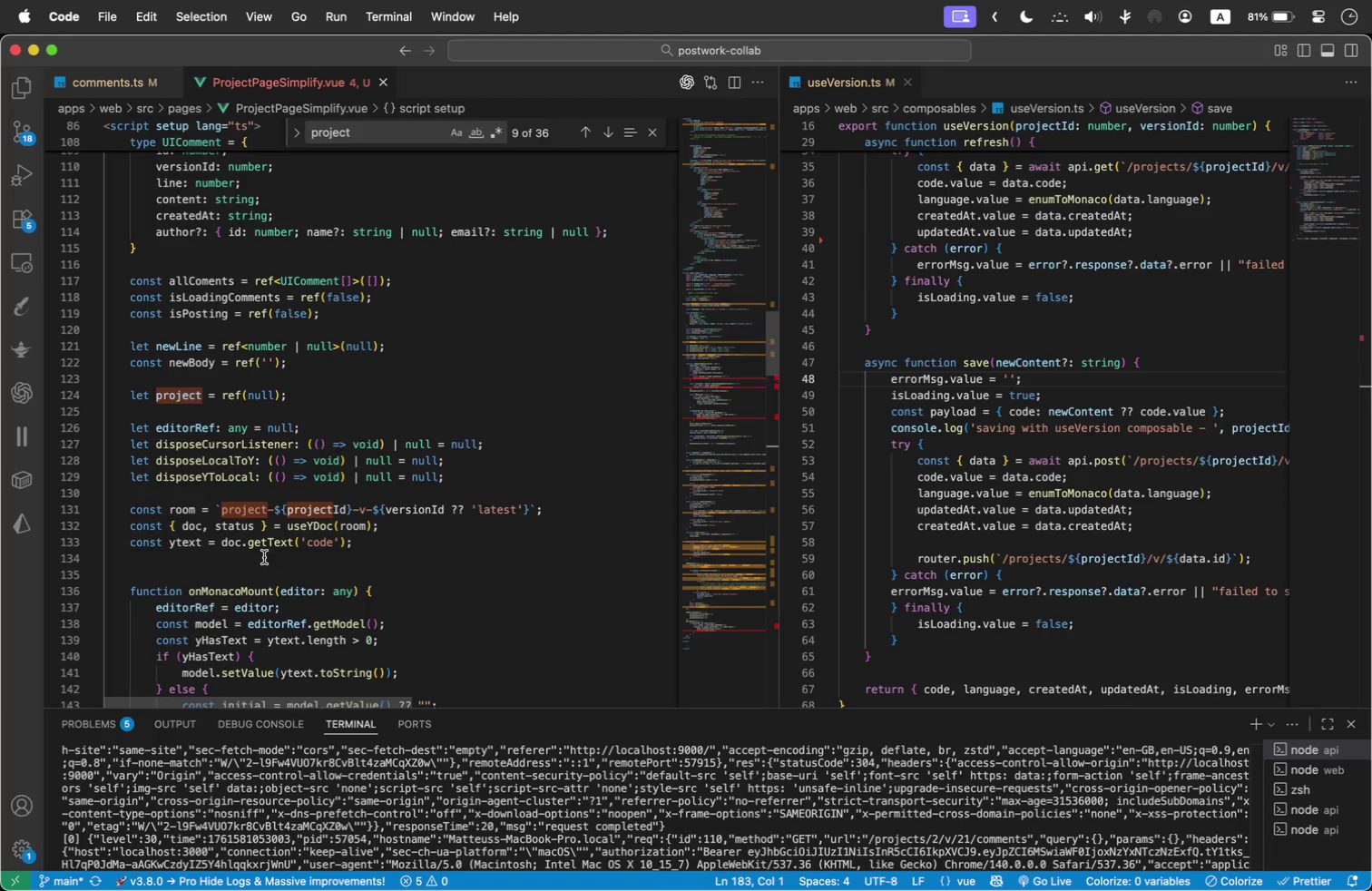 
left_click([262, 560])
 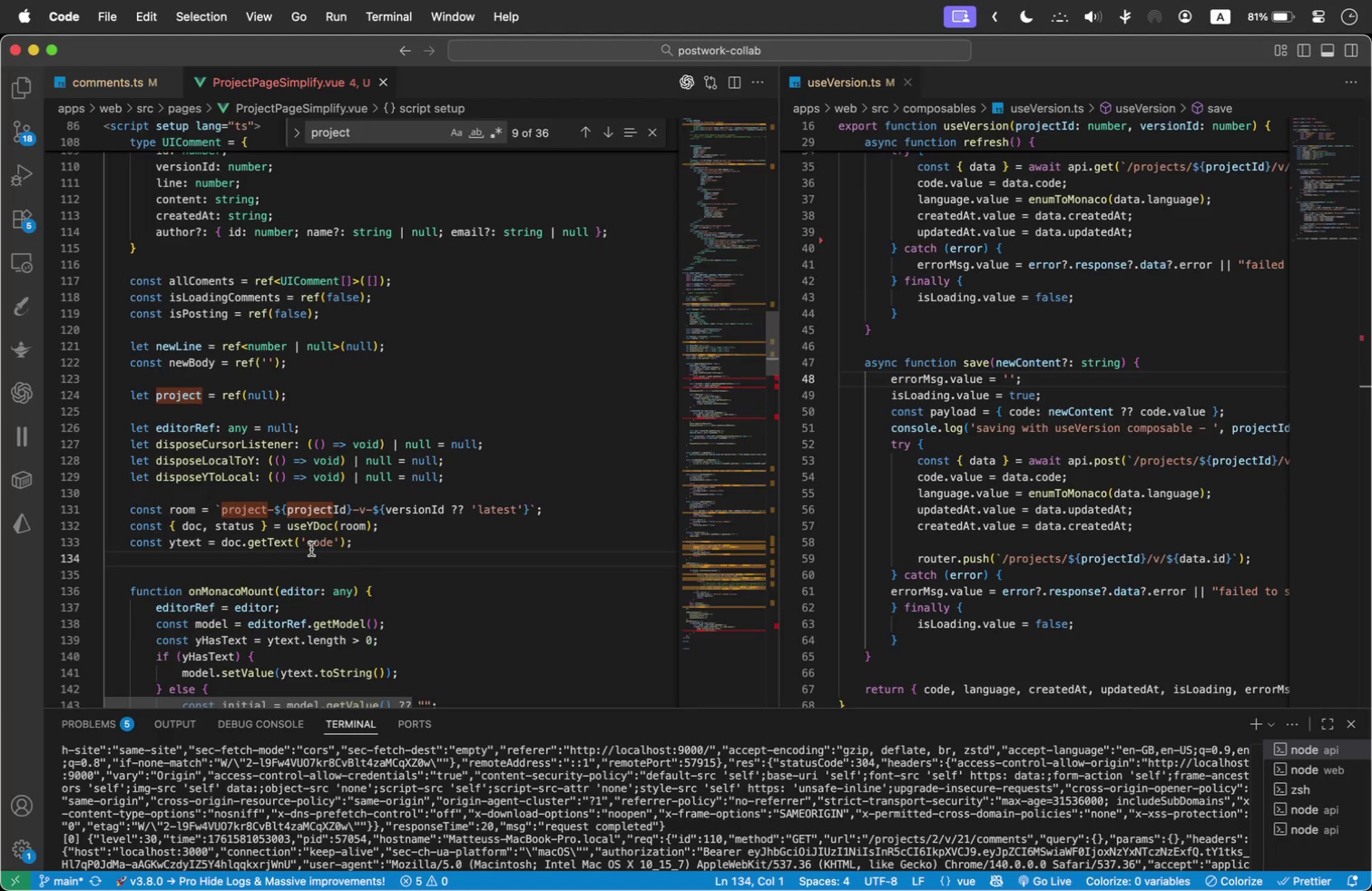 
key(Enter)
 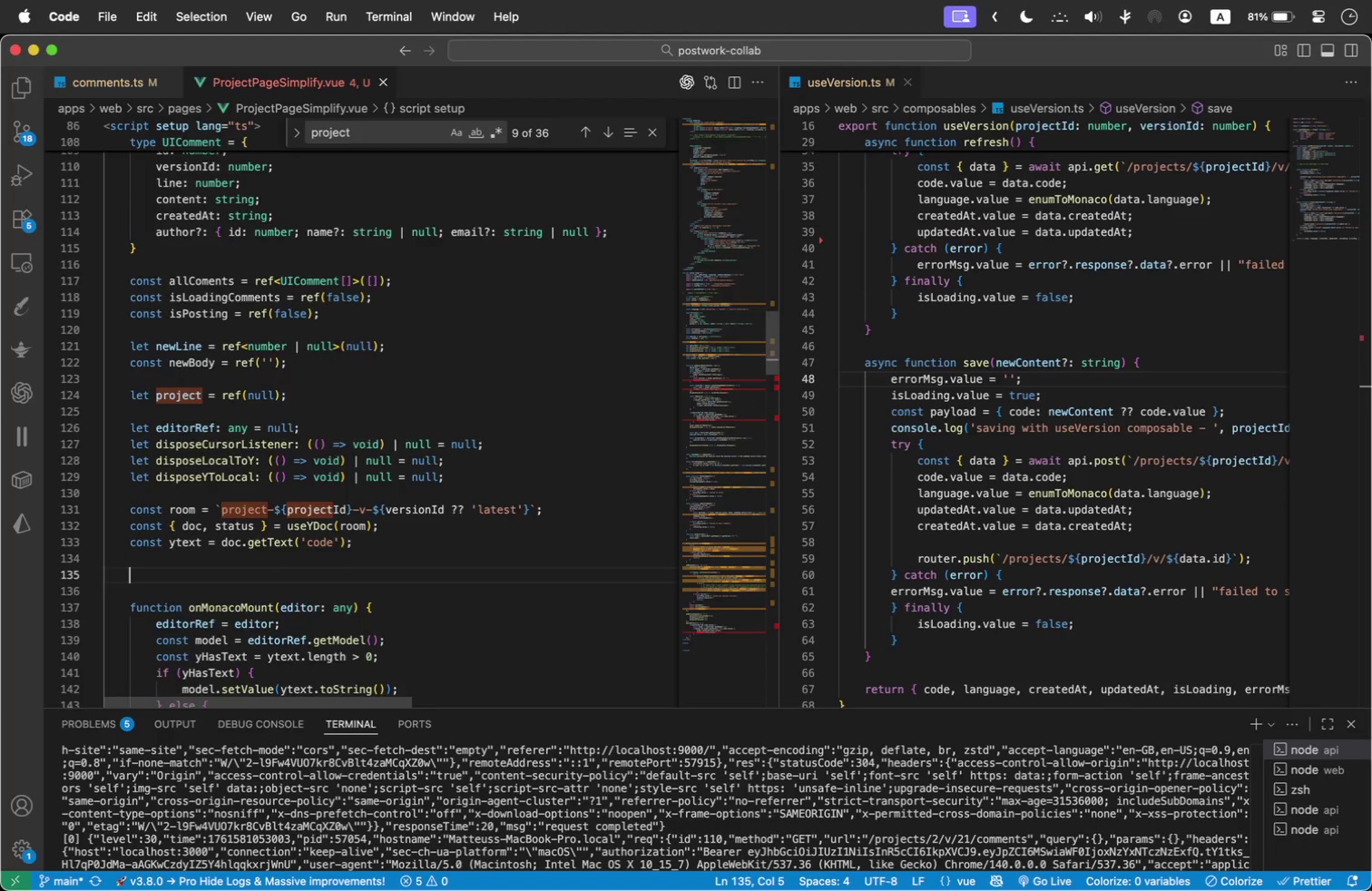 
key(Meta+V)
 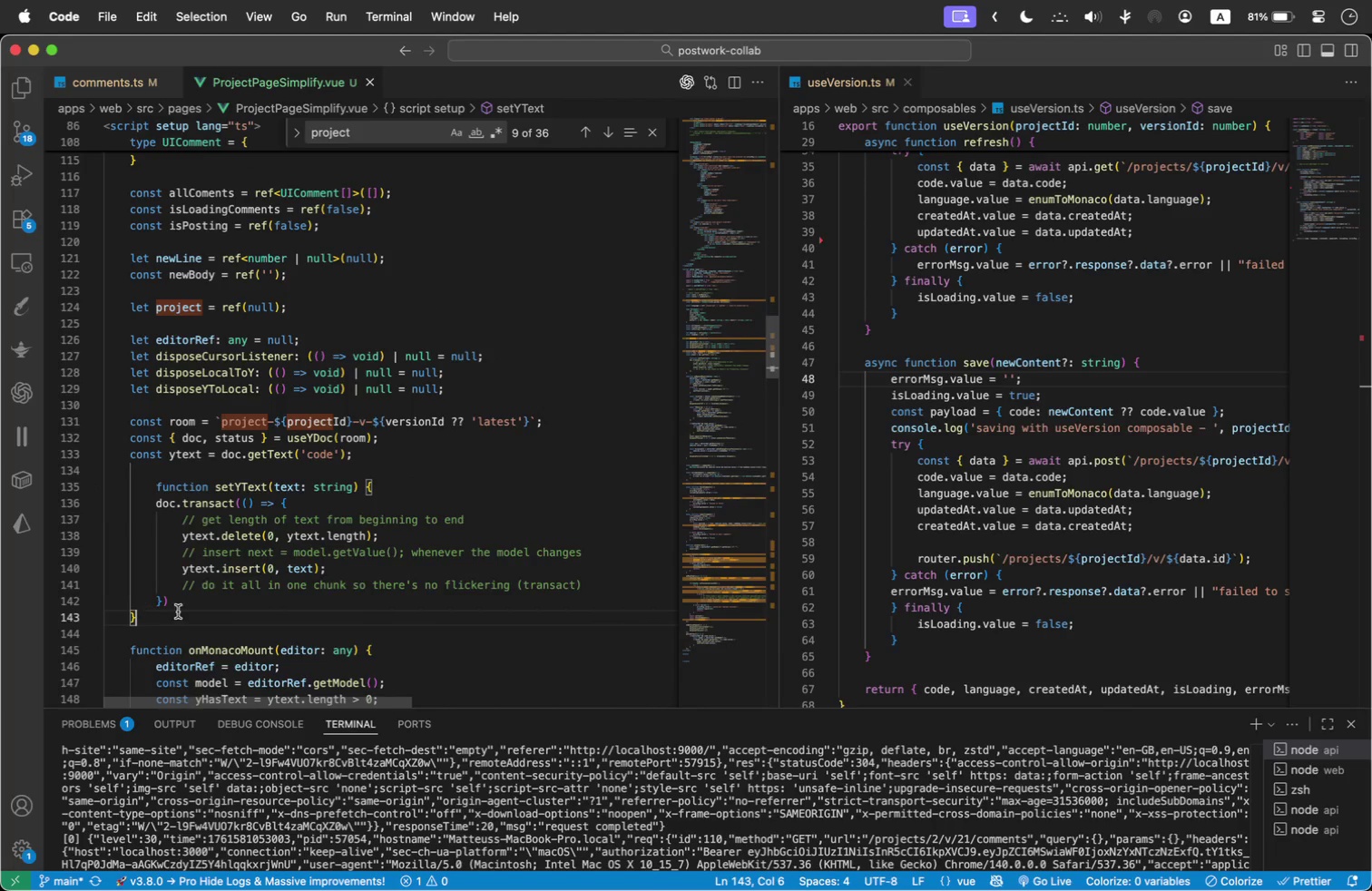 
left_click_drag(start_coordinate=[166, 620], to_coordinate=[137, 577])
 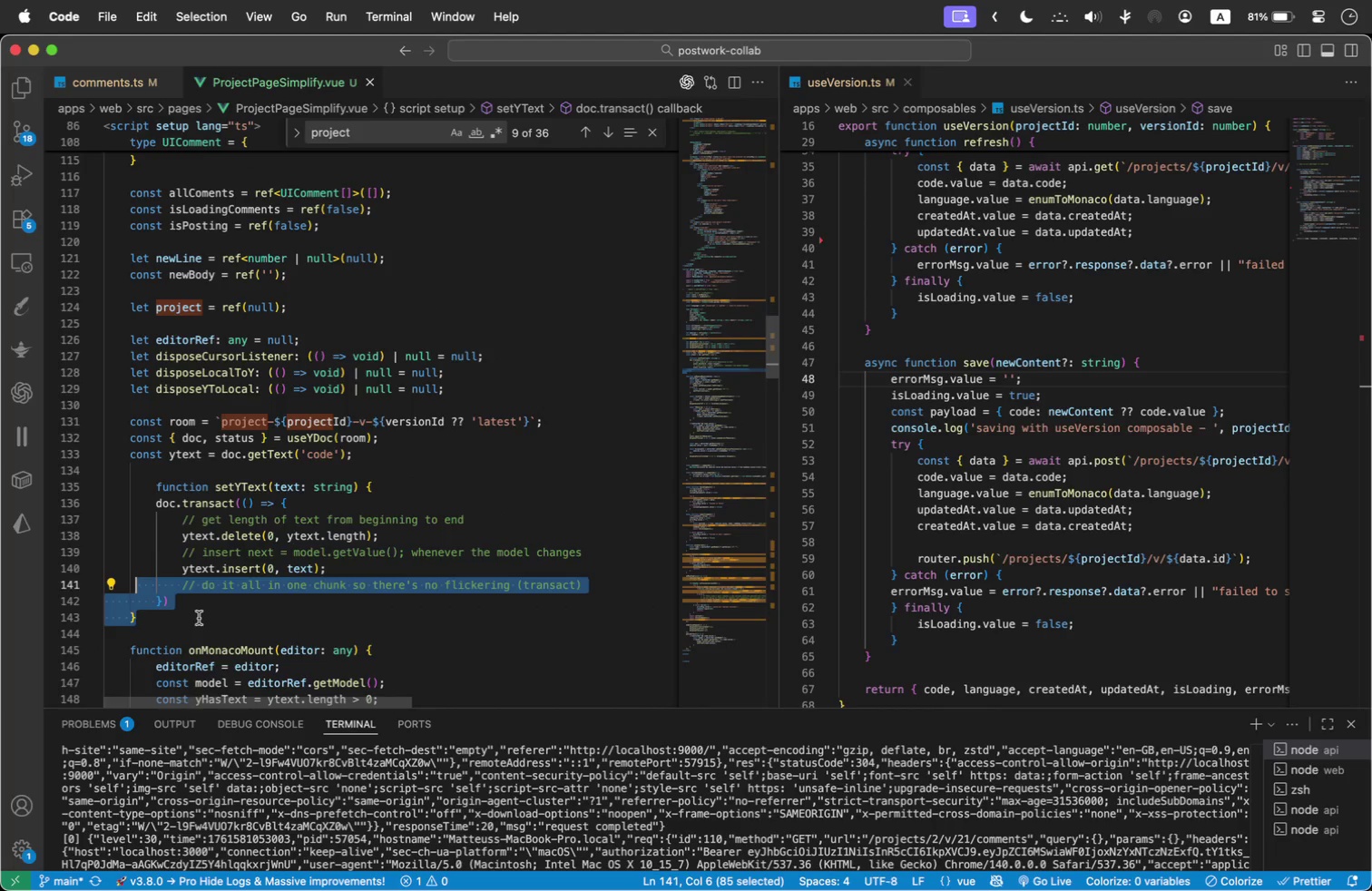 
left_click([200, 617])
 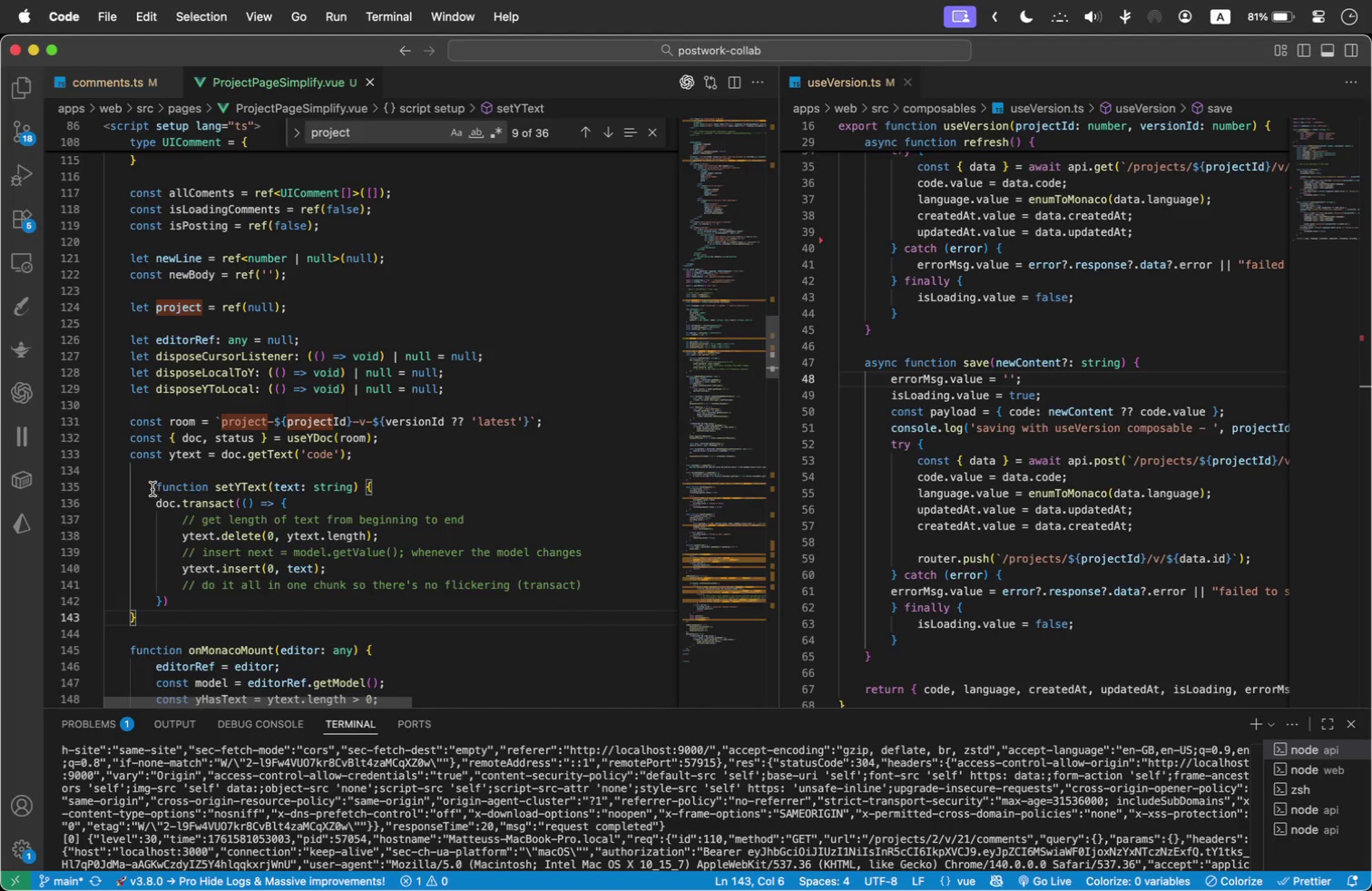 
left_click([152, 486])
 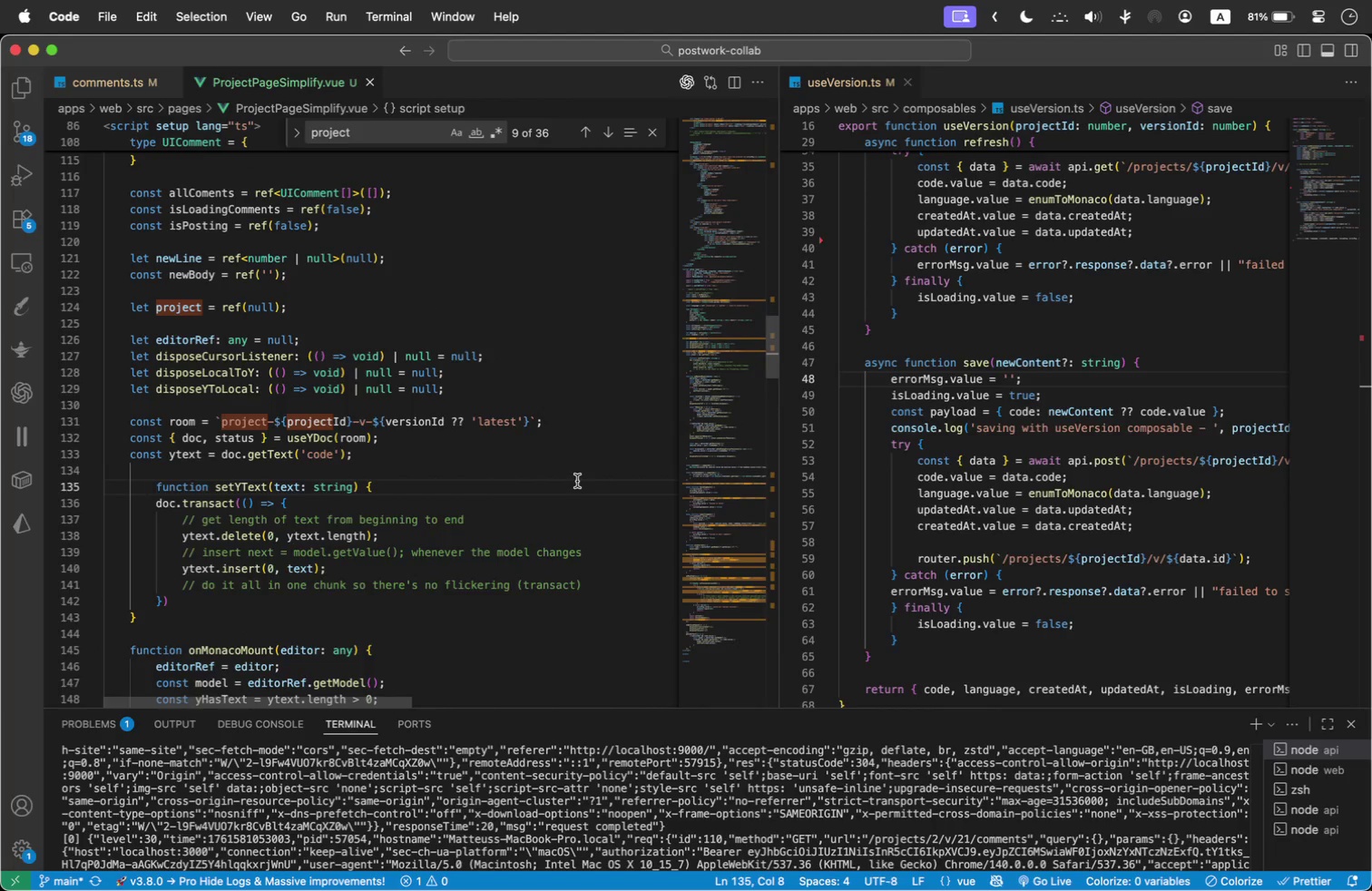 
key(ArrowRight)
 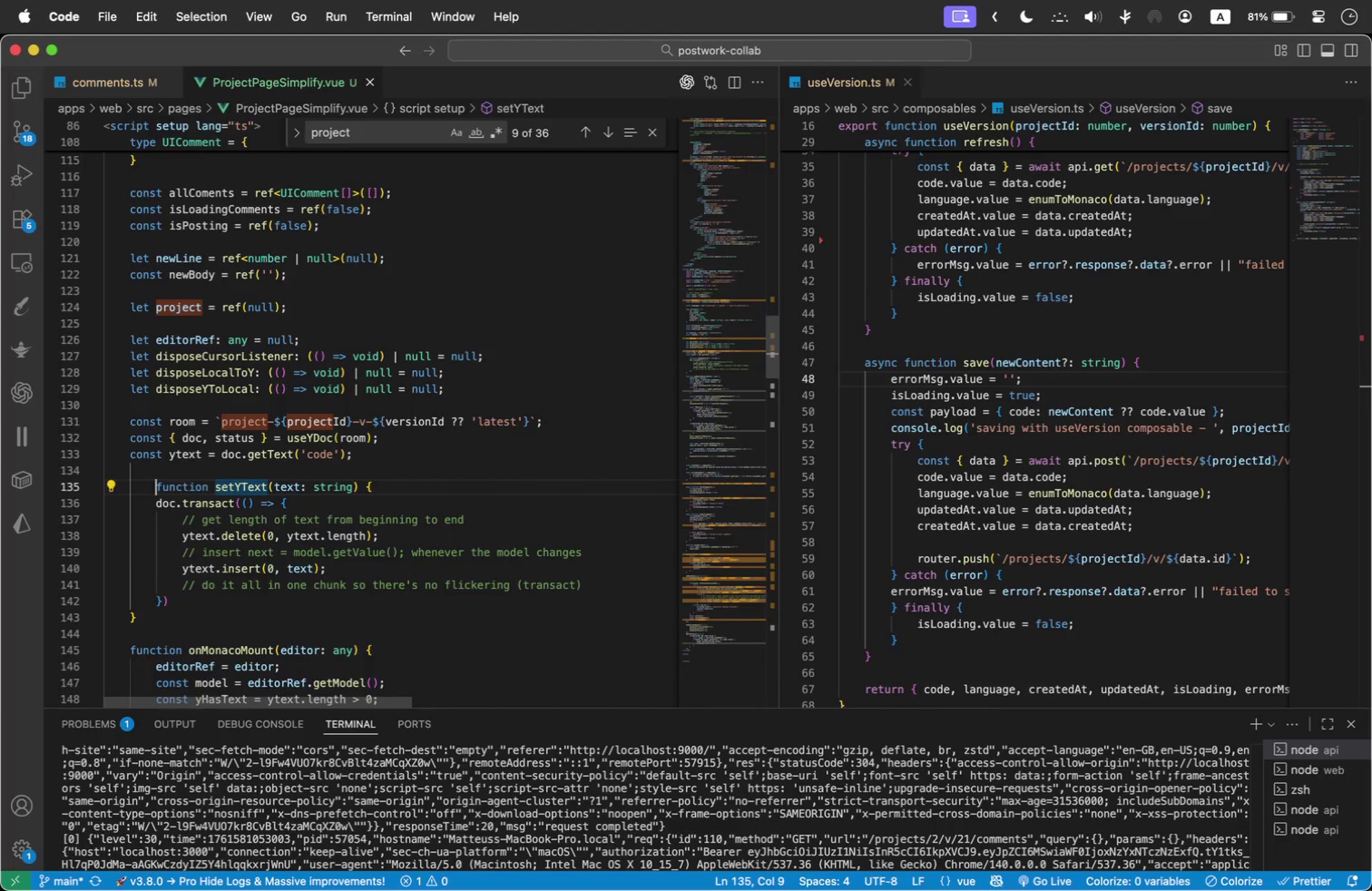 
key(Backspace)
 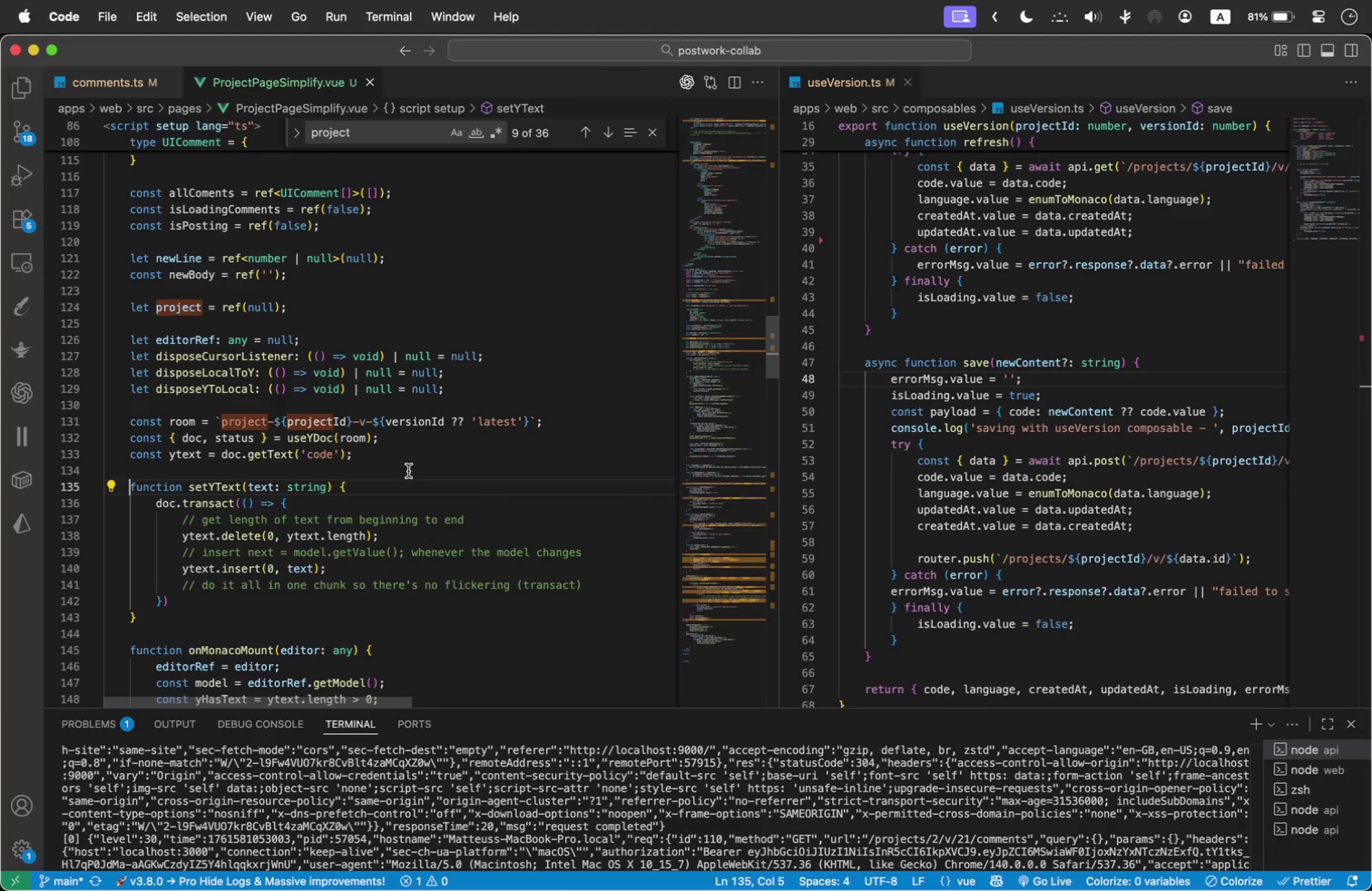 
left_click([412, 459])
 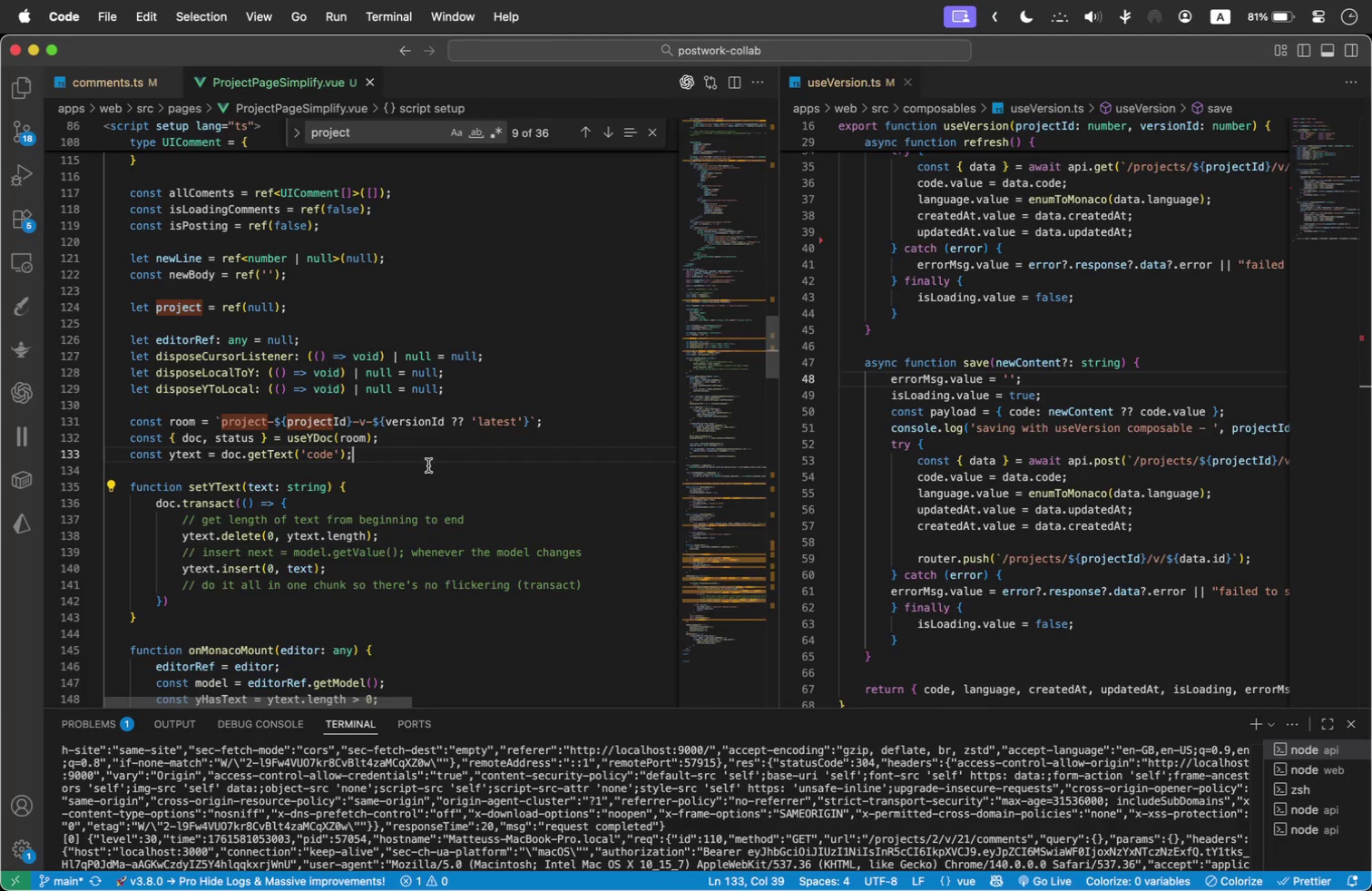 
key(Meta+Tab)
 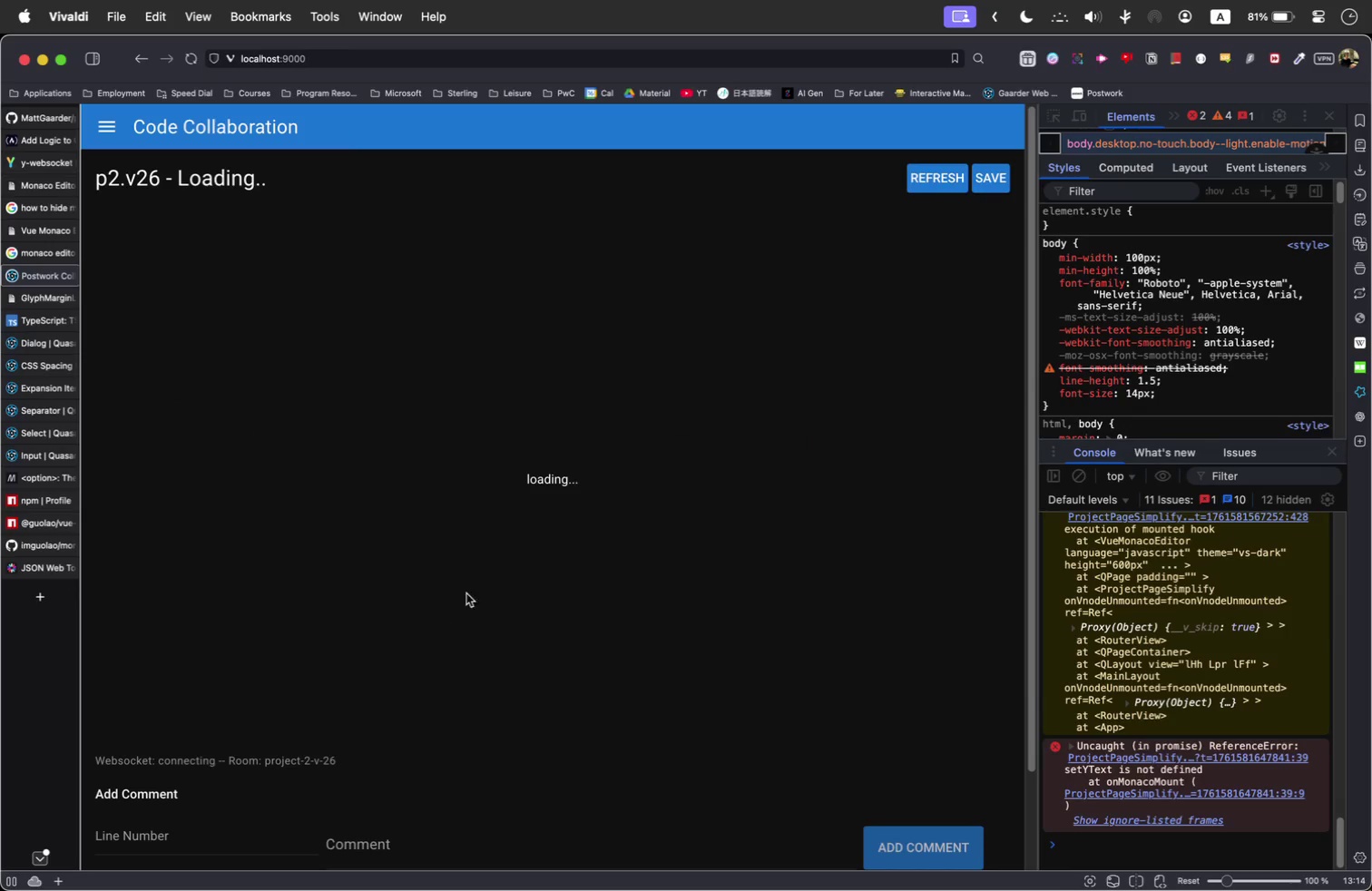 
key(Meta+R)
 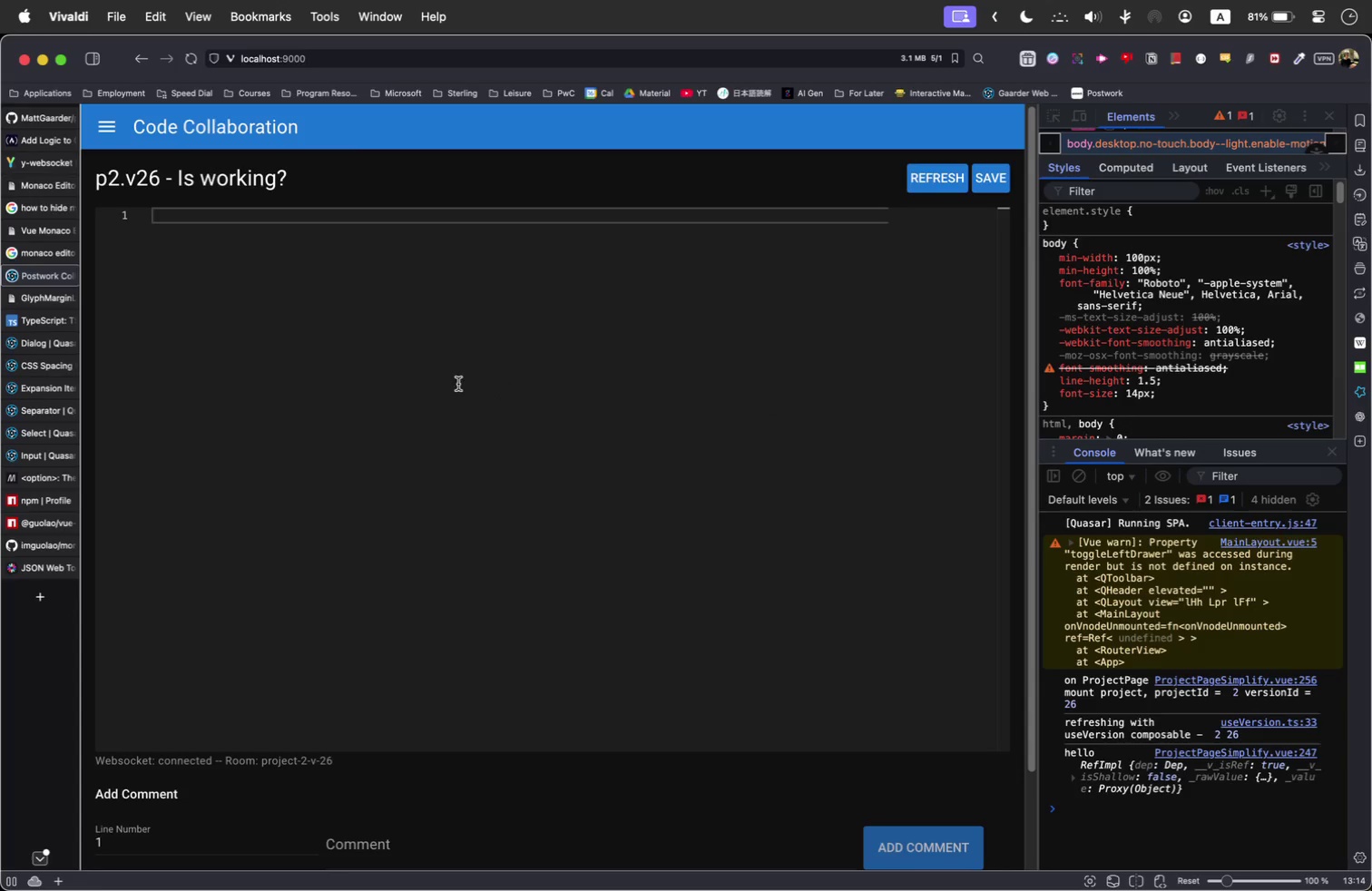 
left_click([381, 376])
 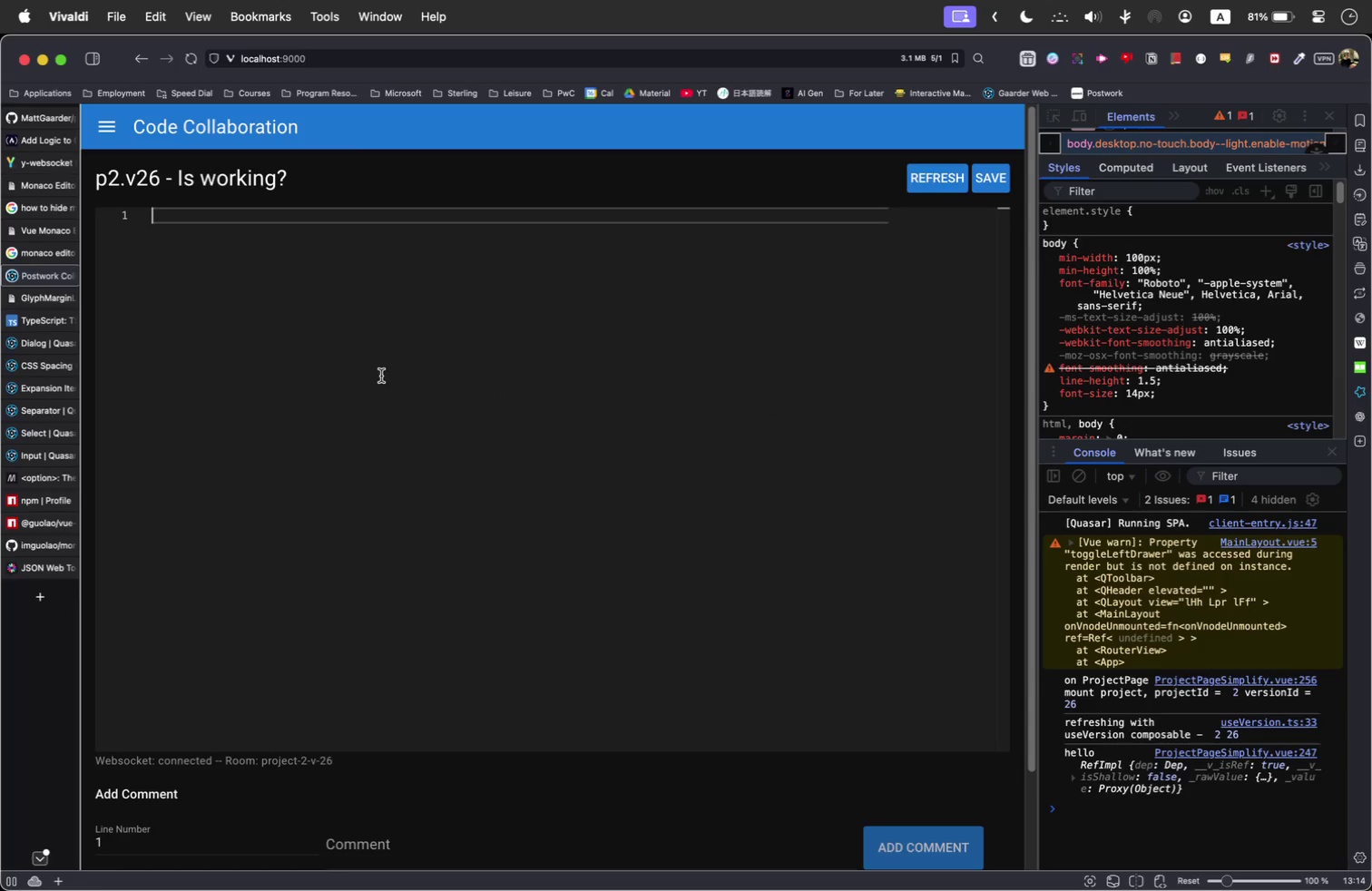 
type(wegwefffw)
 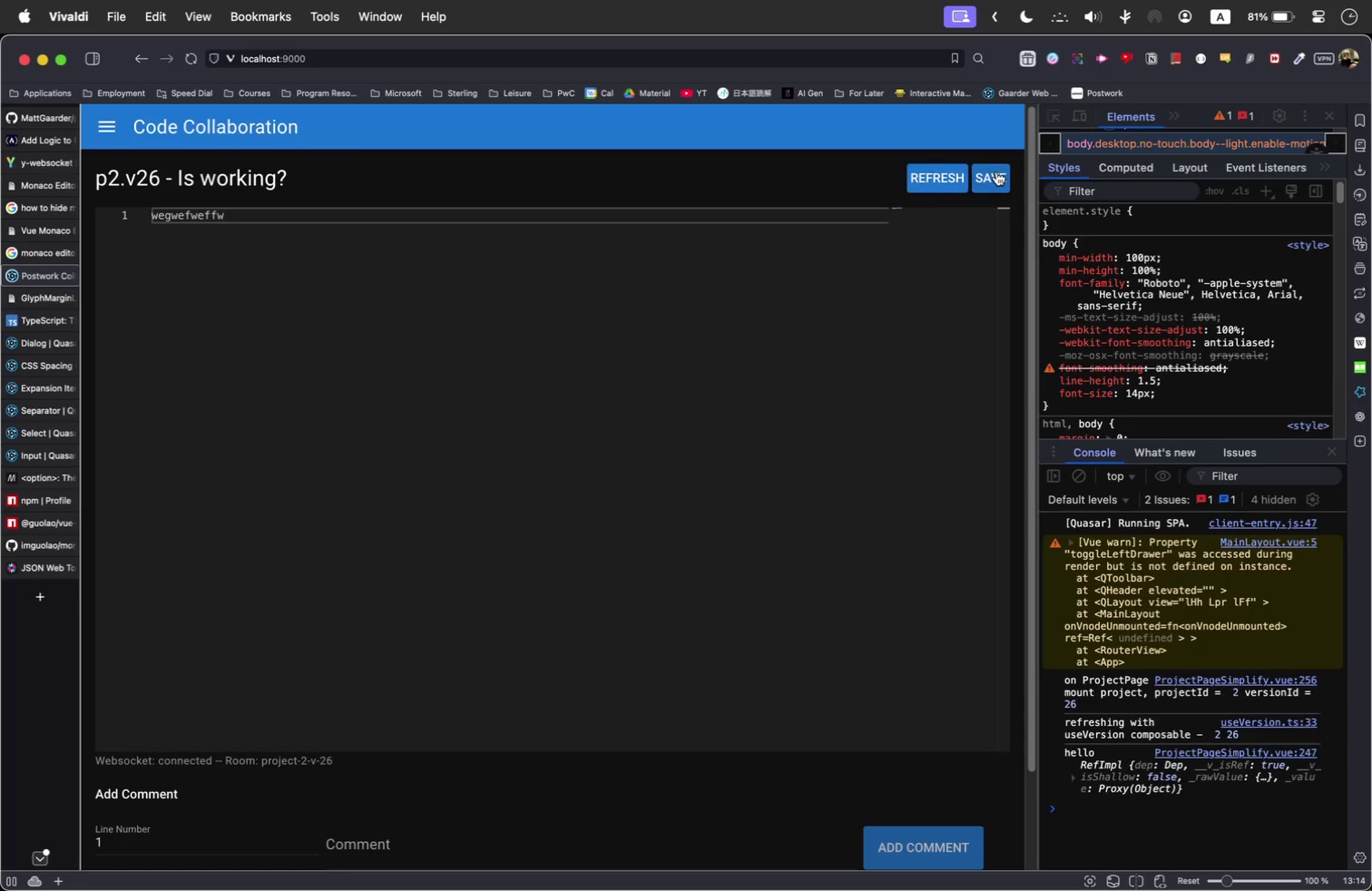 
hold_key(key=E, duration=0.42)
 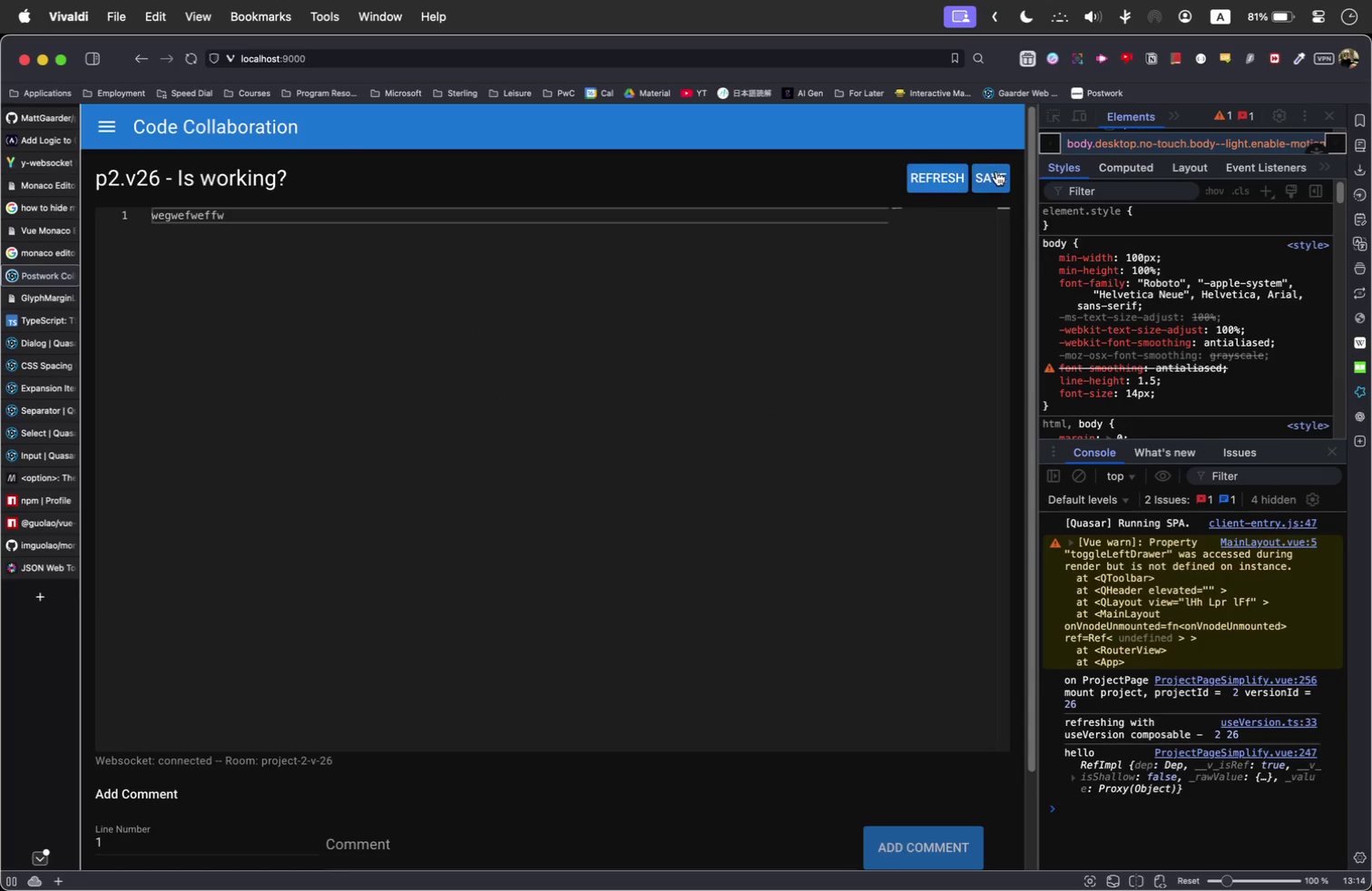 
left_click([996, 171])
 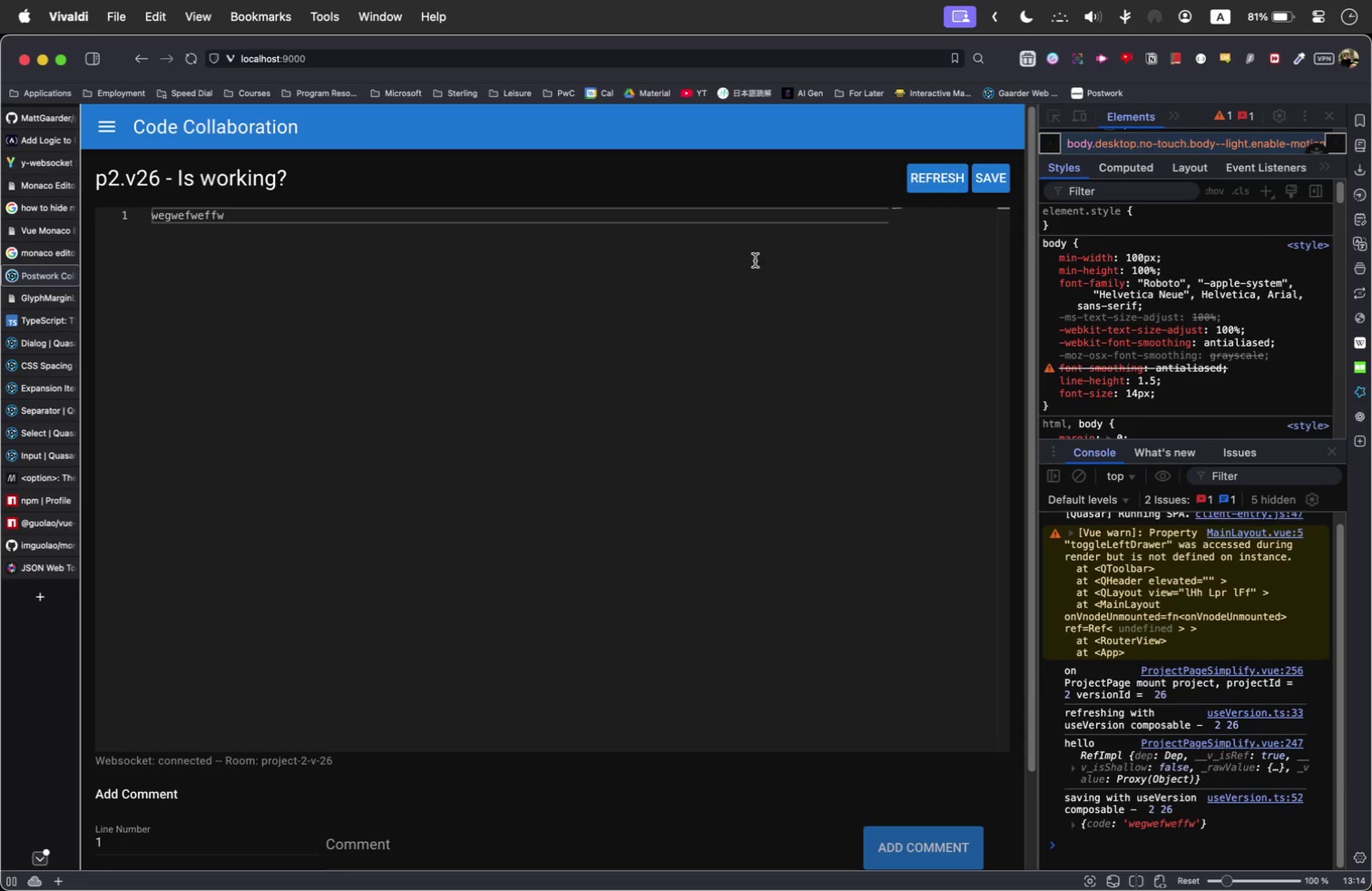 
key(Meta+R)
 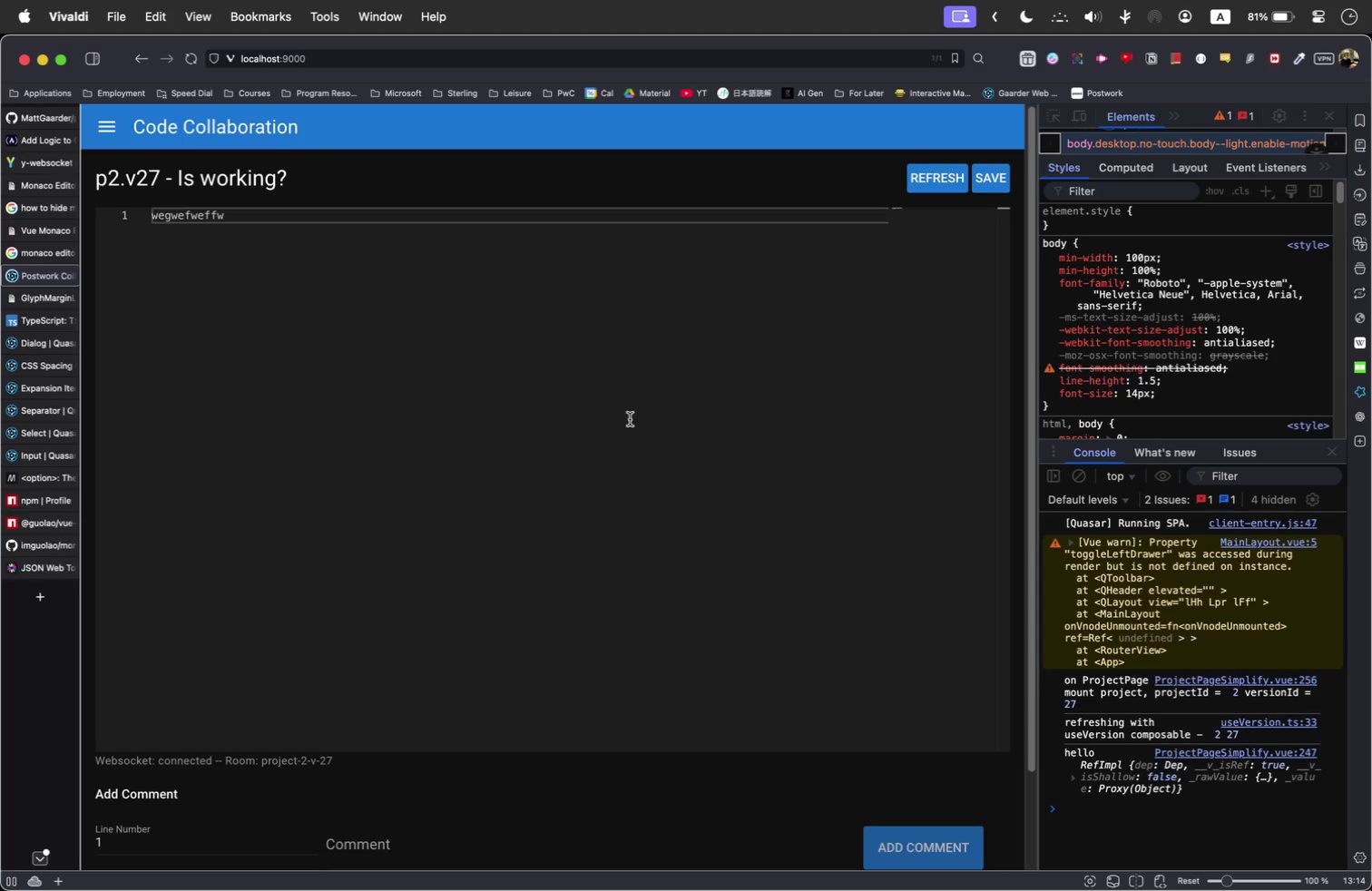 
left_click([246, 231])
 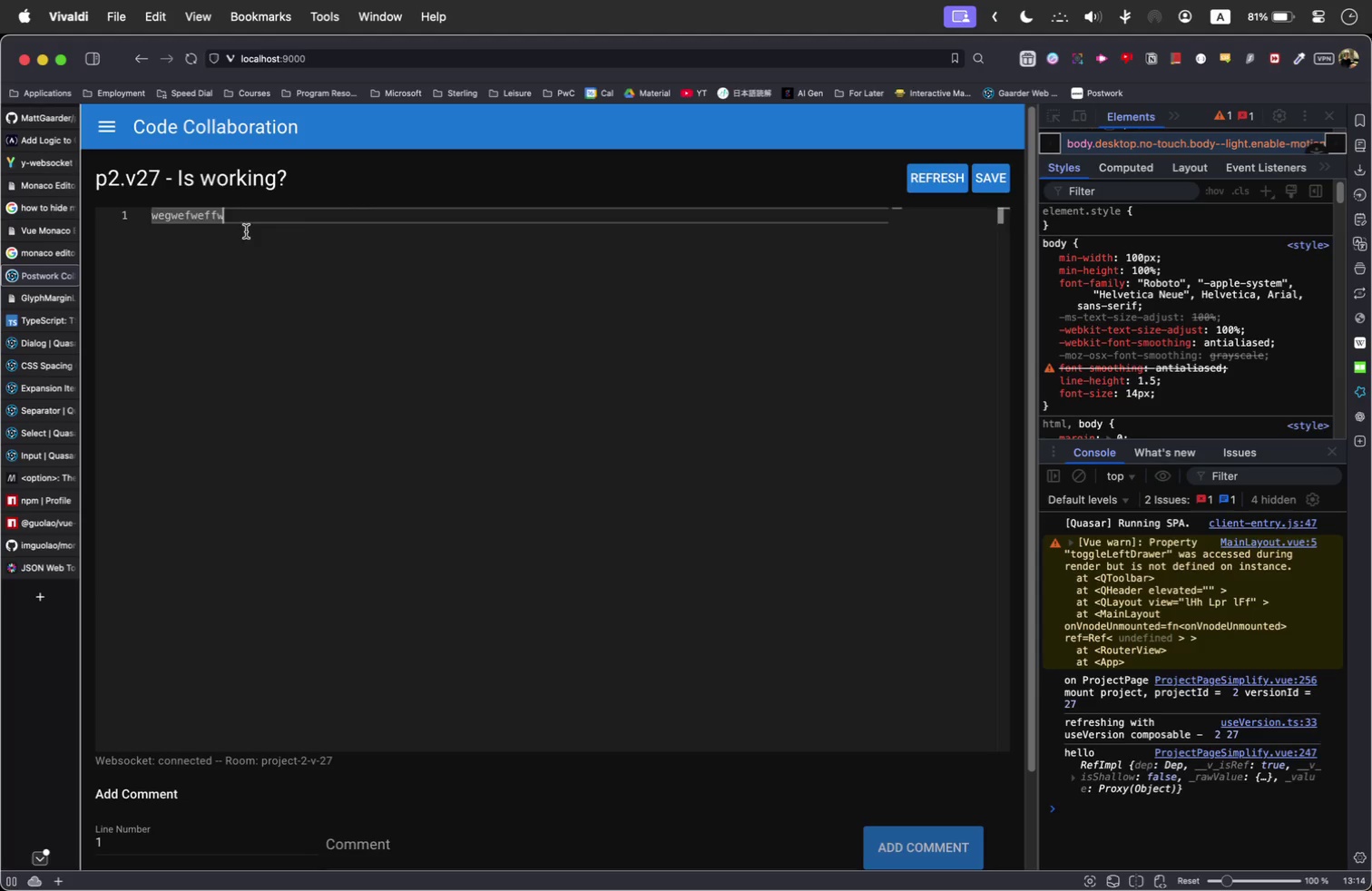 
type(wefwefwfwef)
 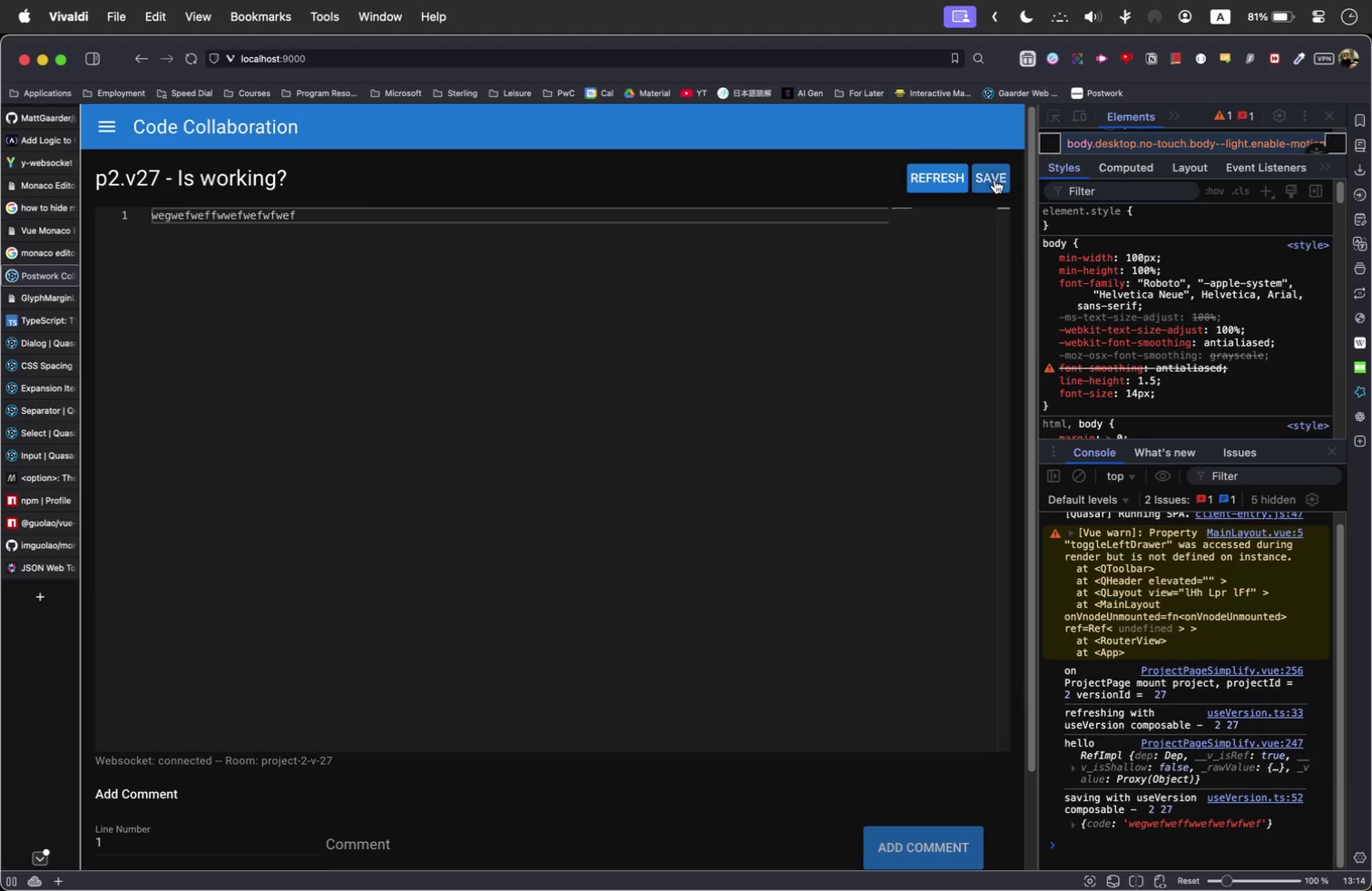 
key(Meta+R)
 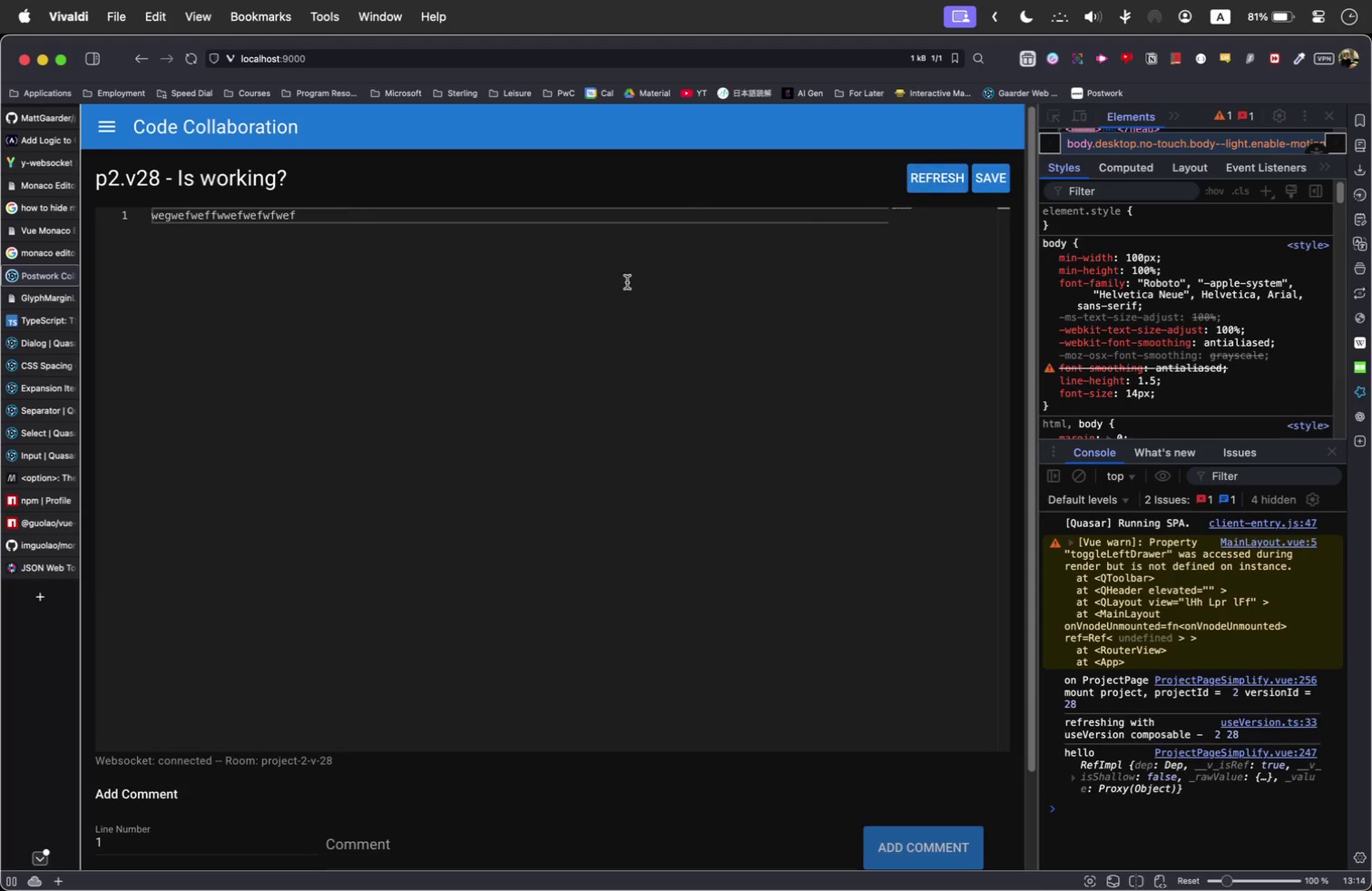 
left_click([275, 313])
 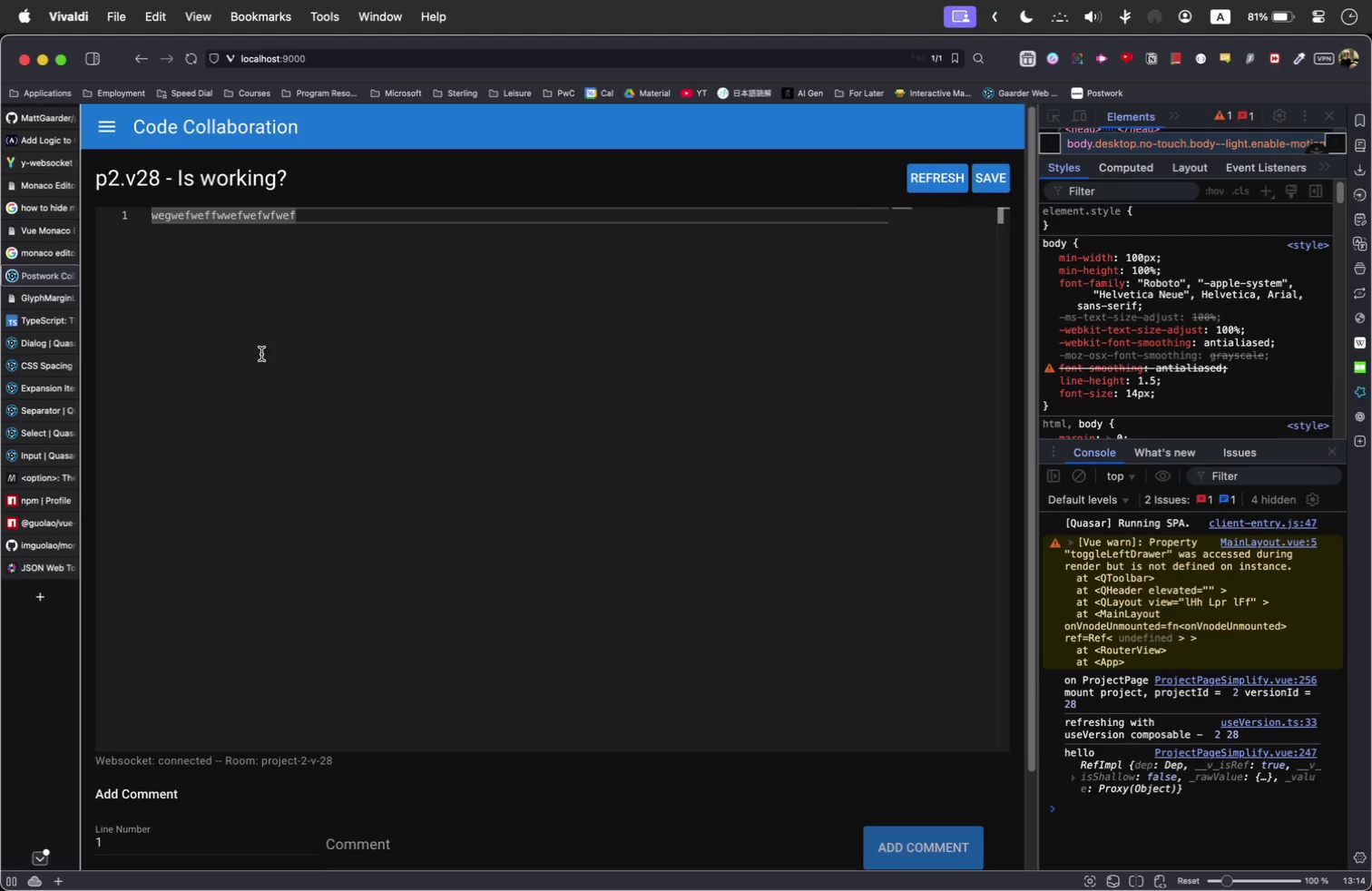 
key(Meta+Tab)
 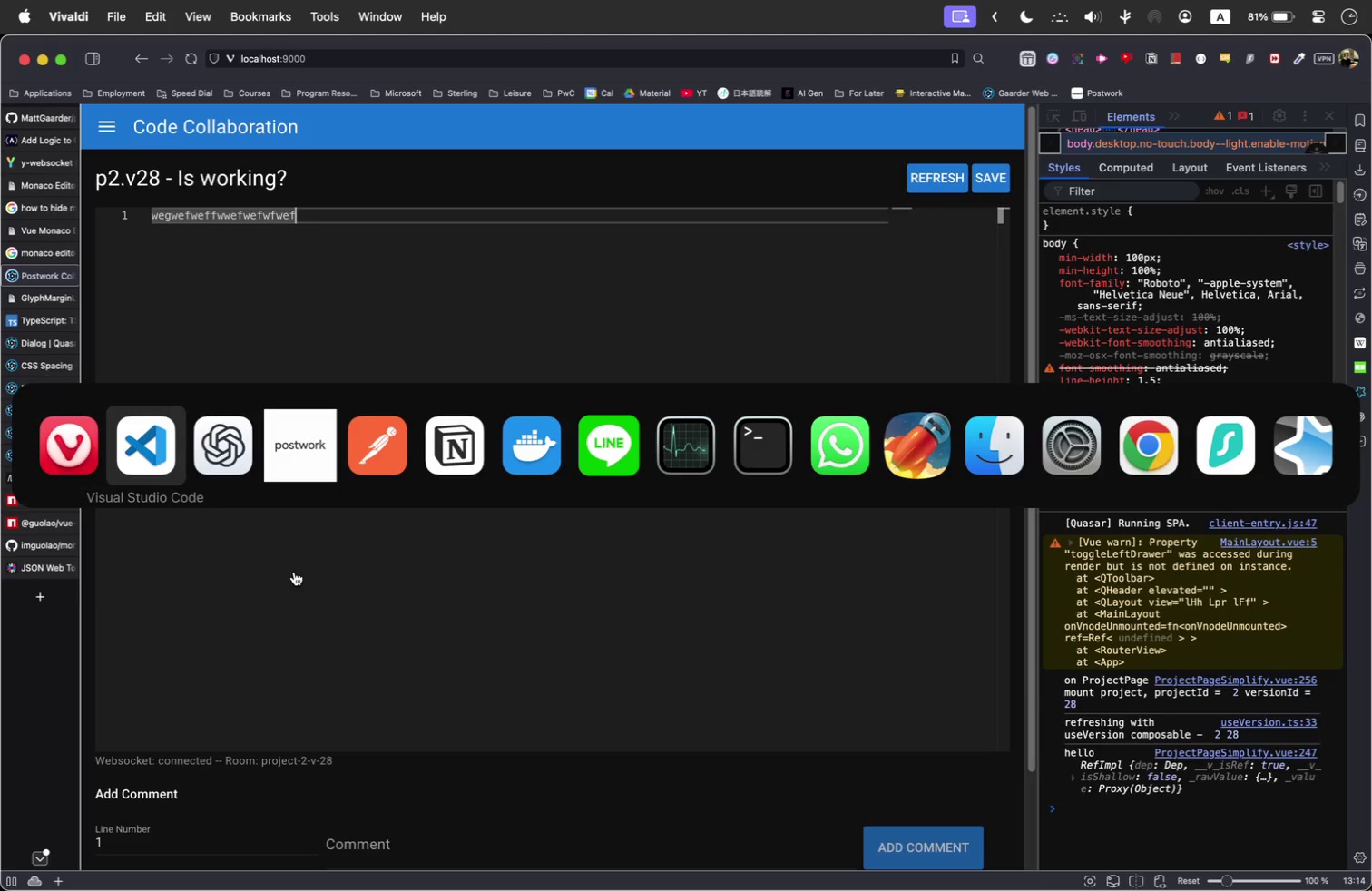 
key(Meta+Tab)
 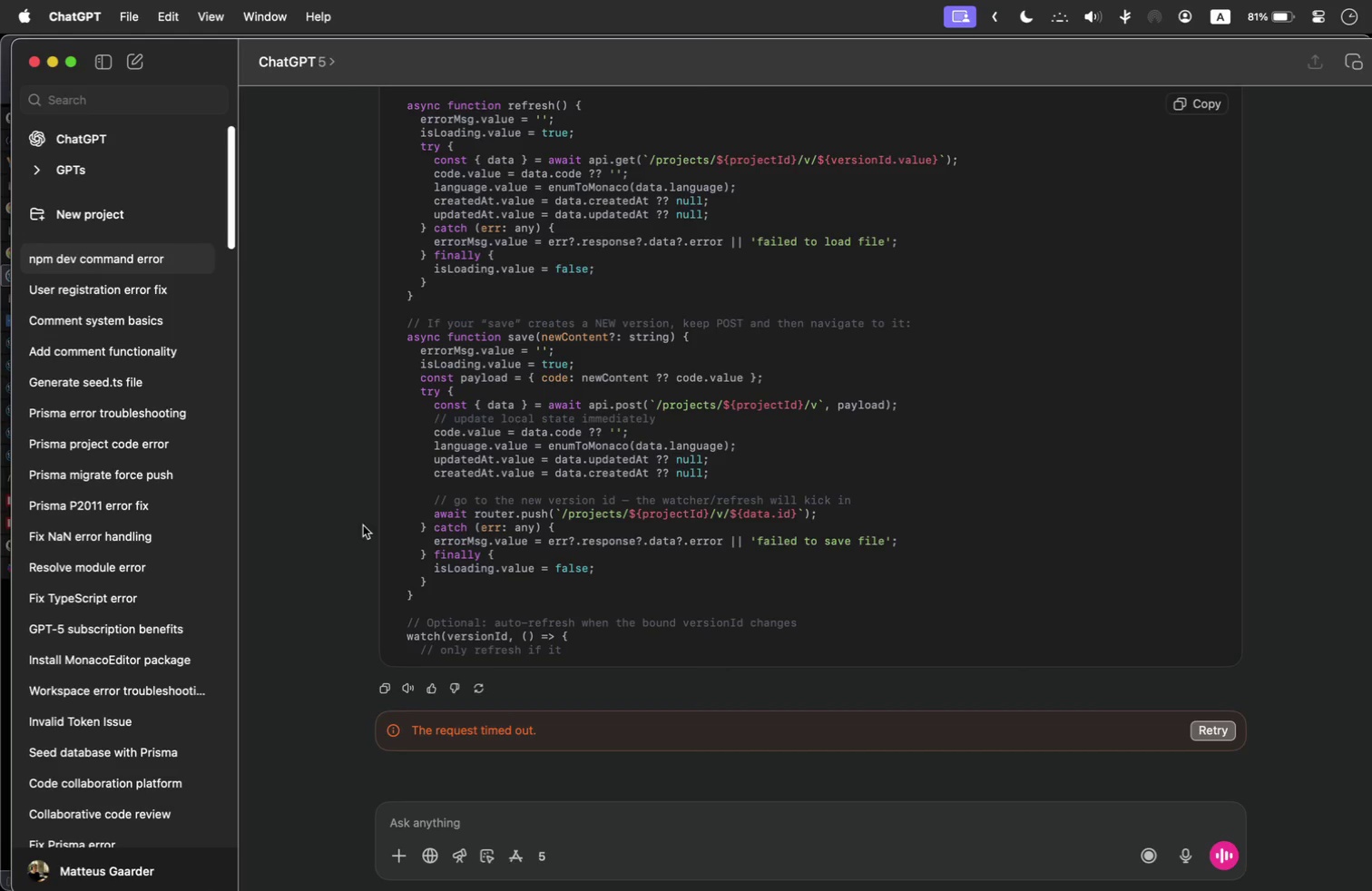 
scroll: coordinate [457, 451], scroll_direction: down, amount: 90.0
 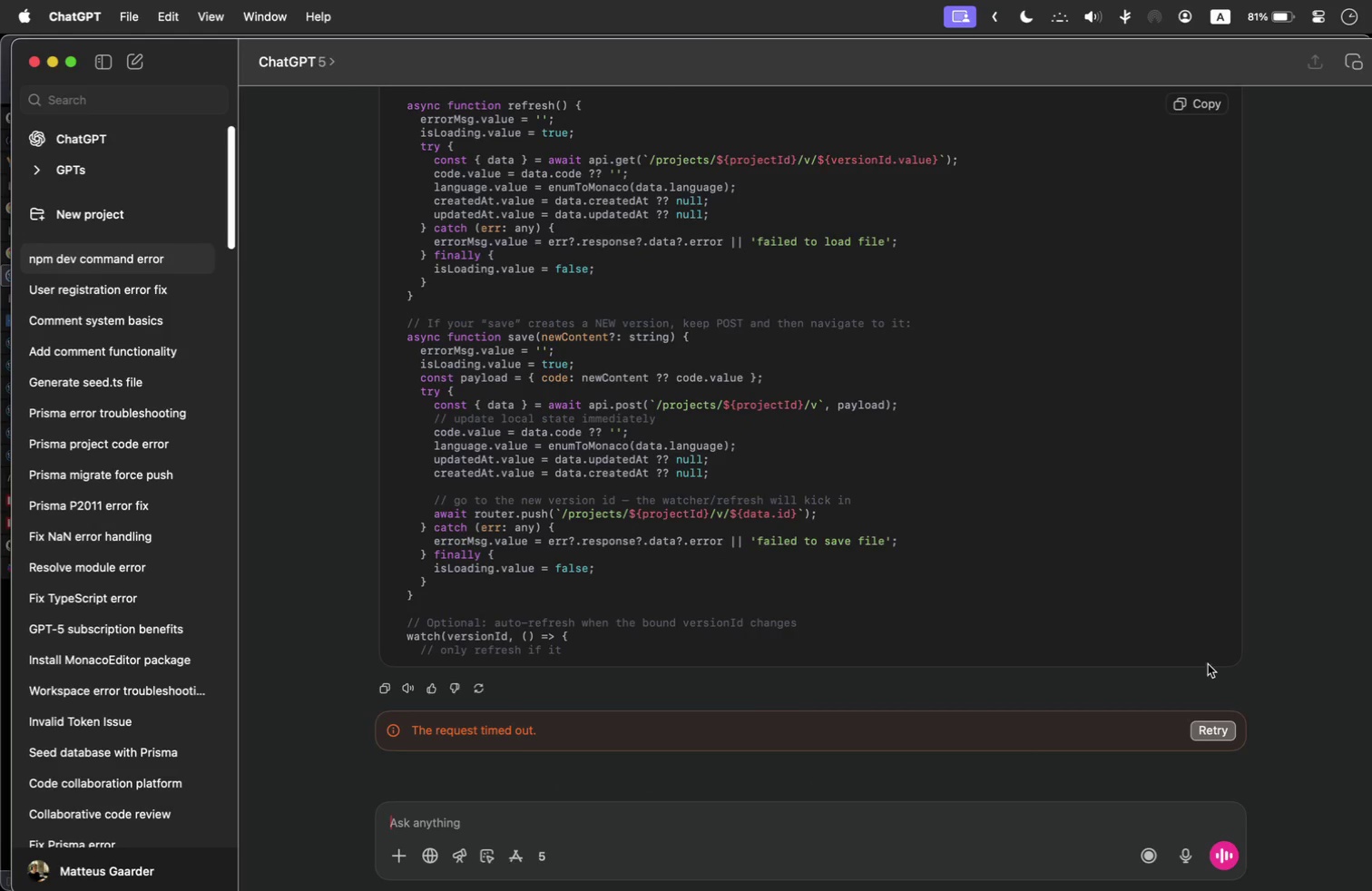 
scroll: coordinate [695, 501], scroll_direction: up, amount: 85.0
 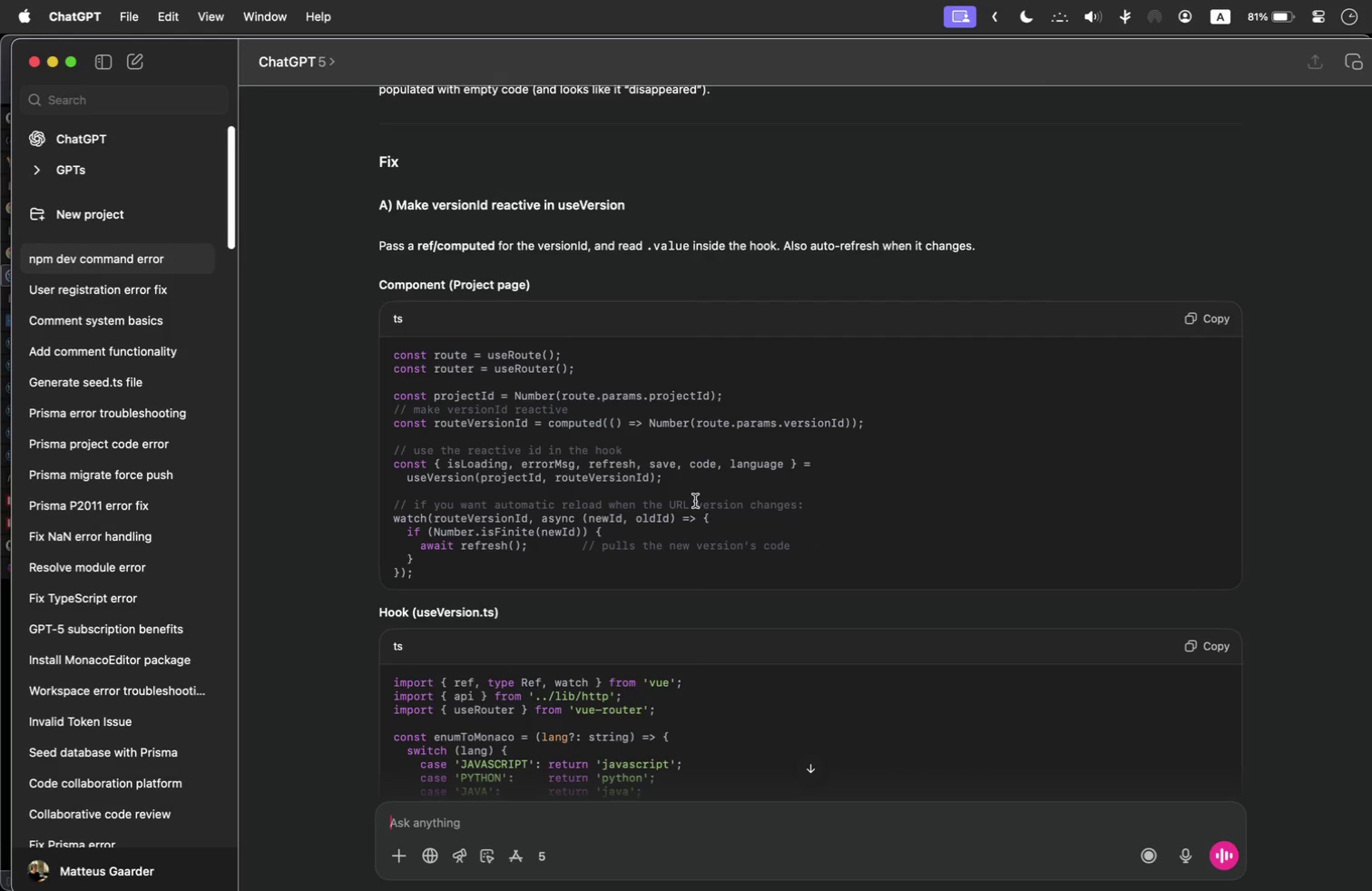 
key(Meta+CommandLeft)
 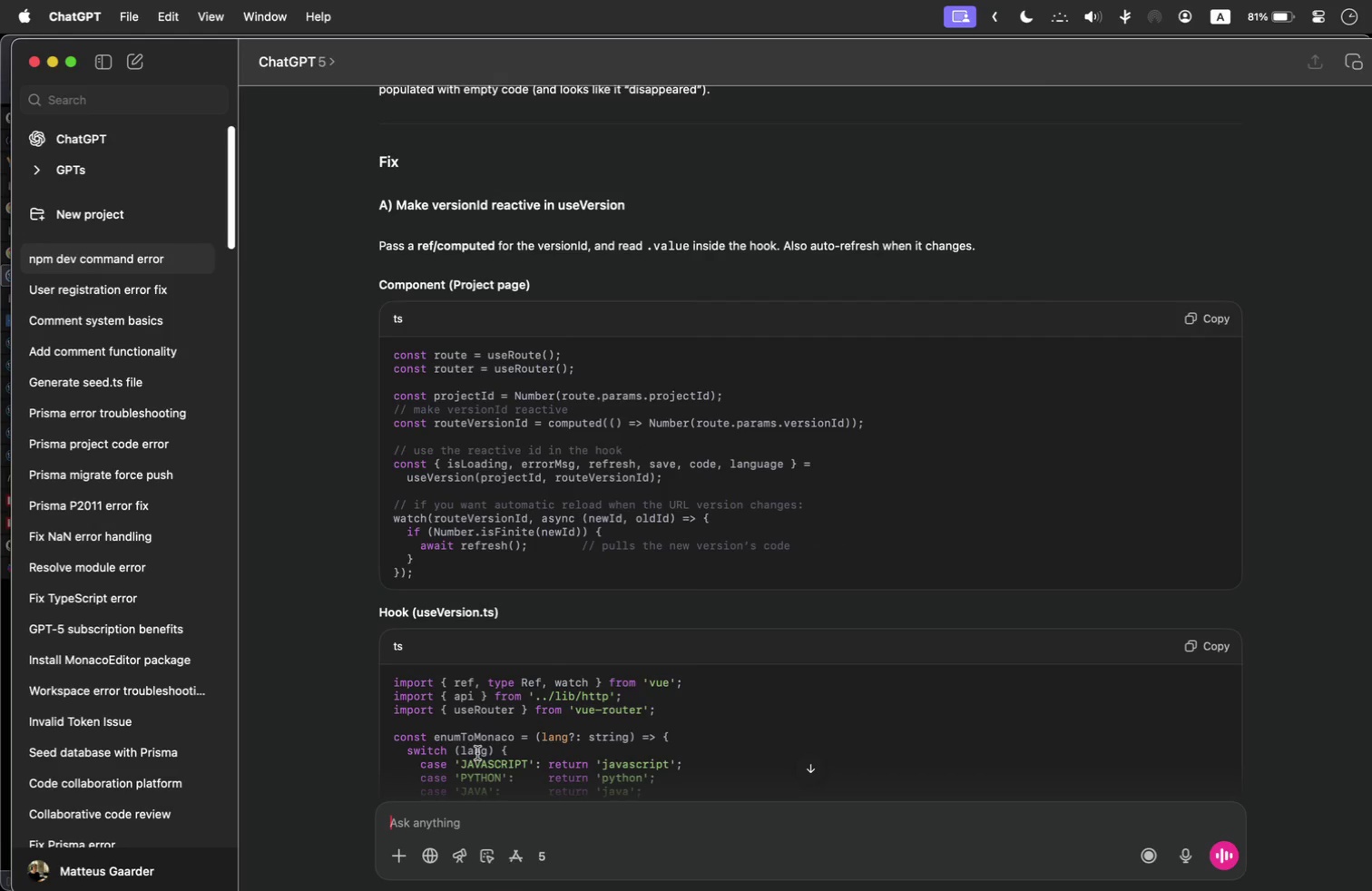 
key(Meta+Tab)
 